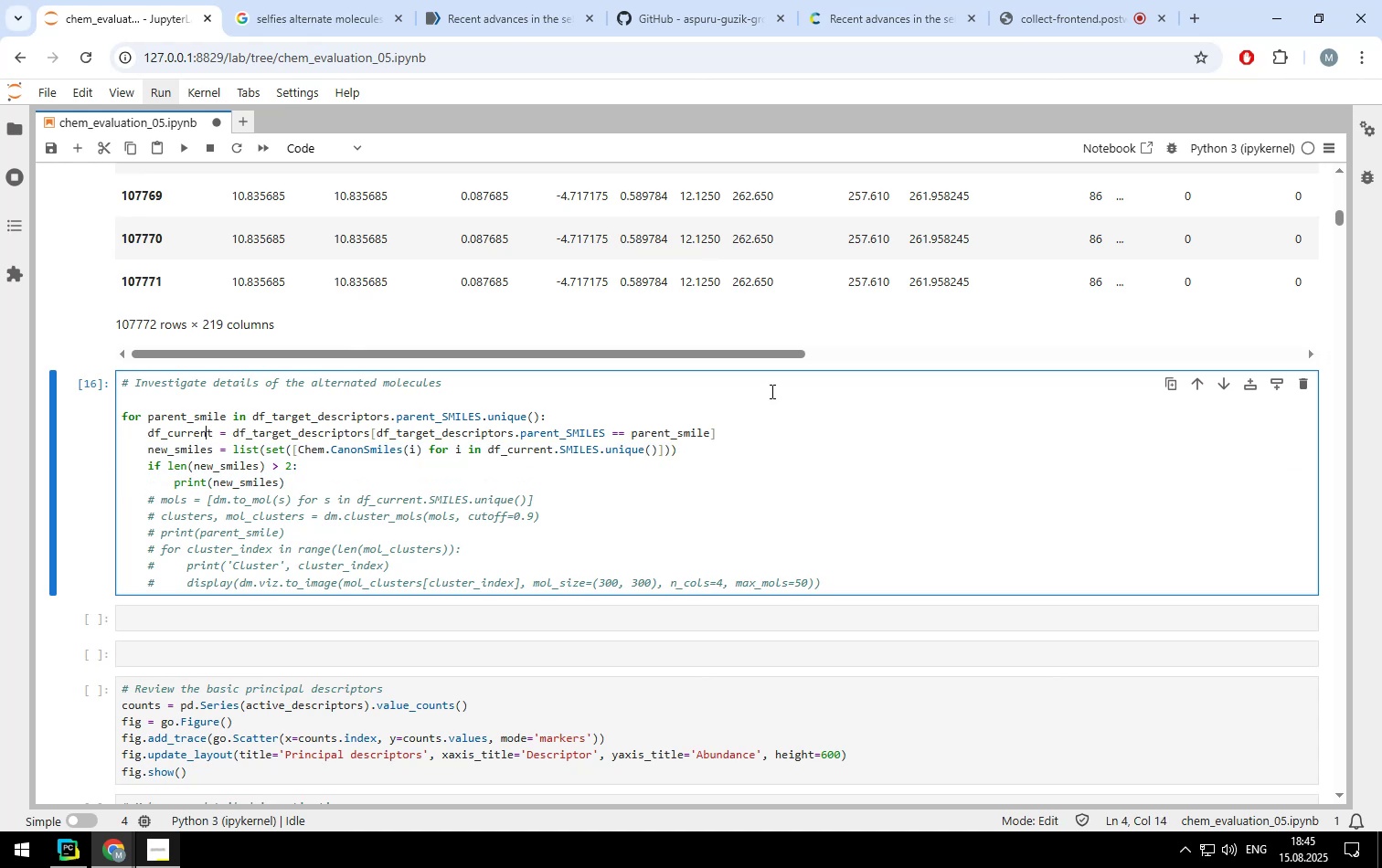 
key(ArrowLeft)
 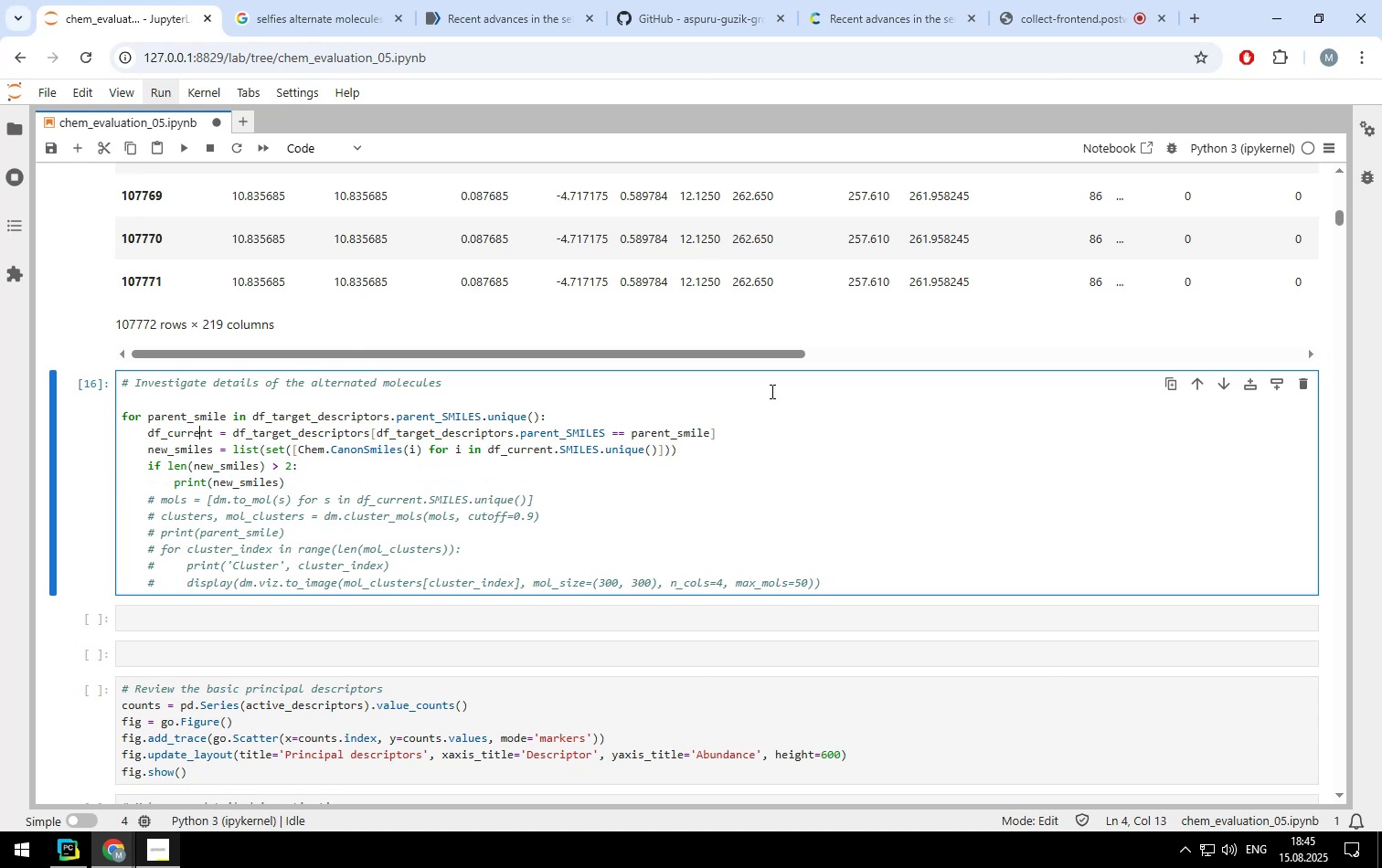 
key(ArrowLeft)
 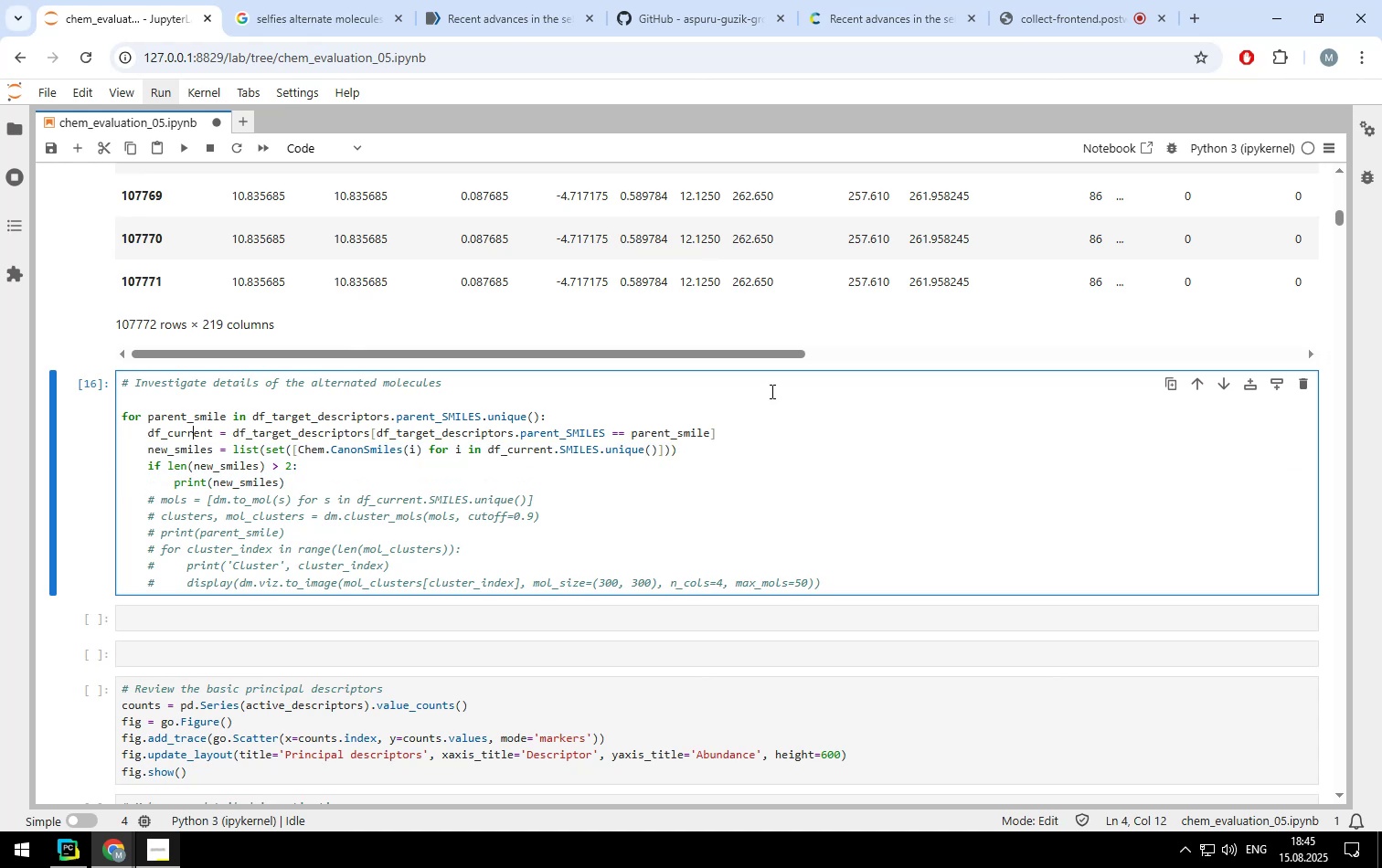 
key(ArrowLeft)
 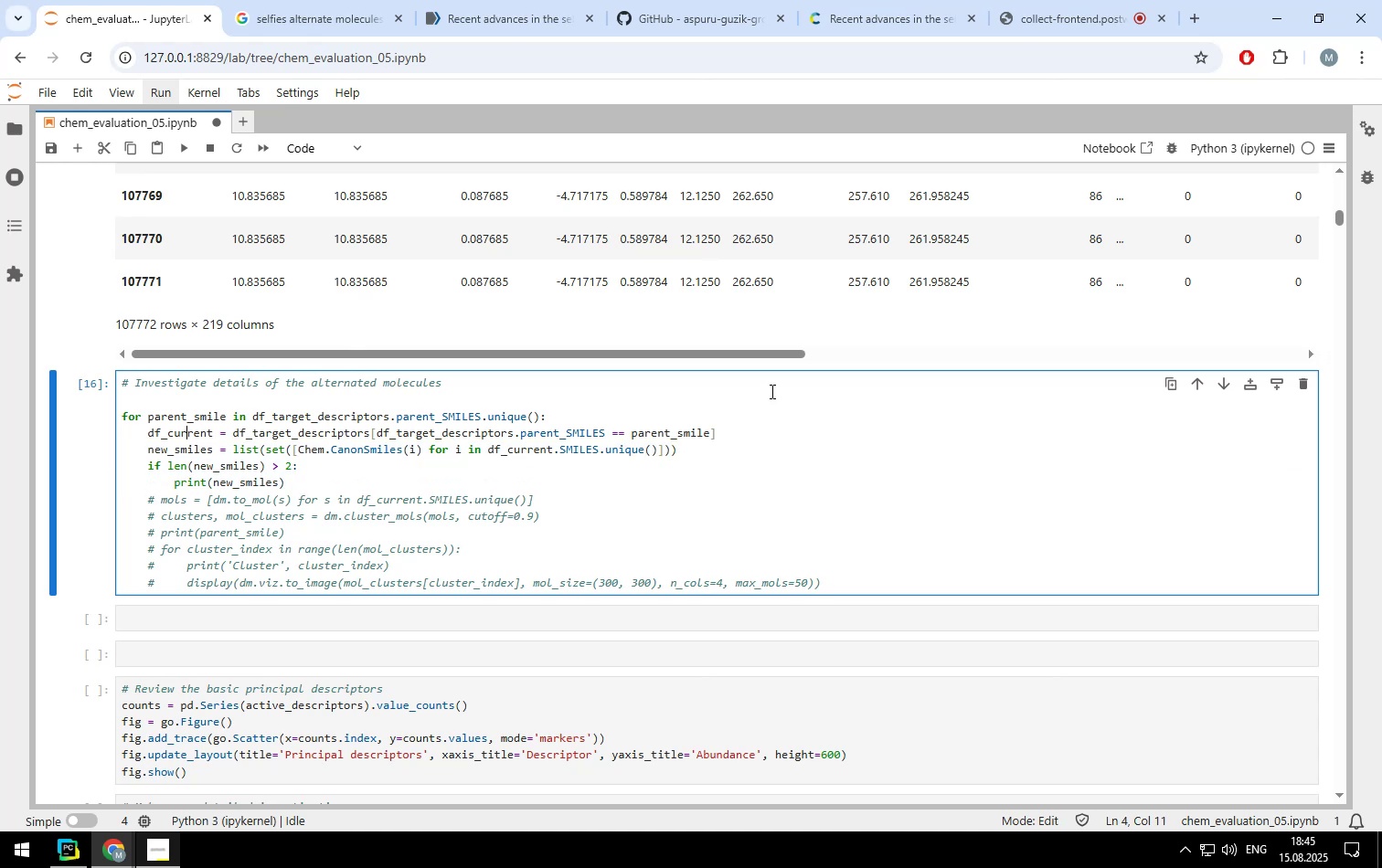 
key(ArrowLeft)
 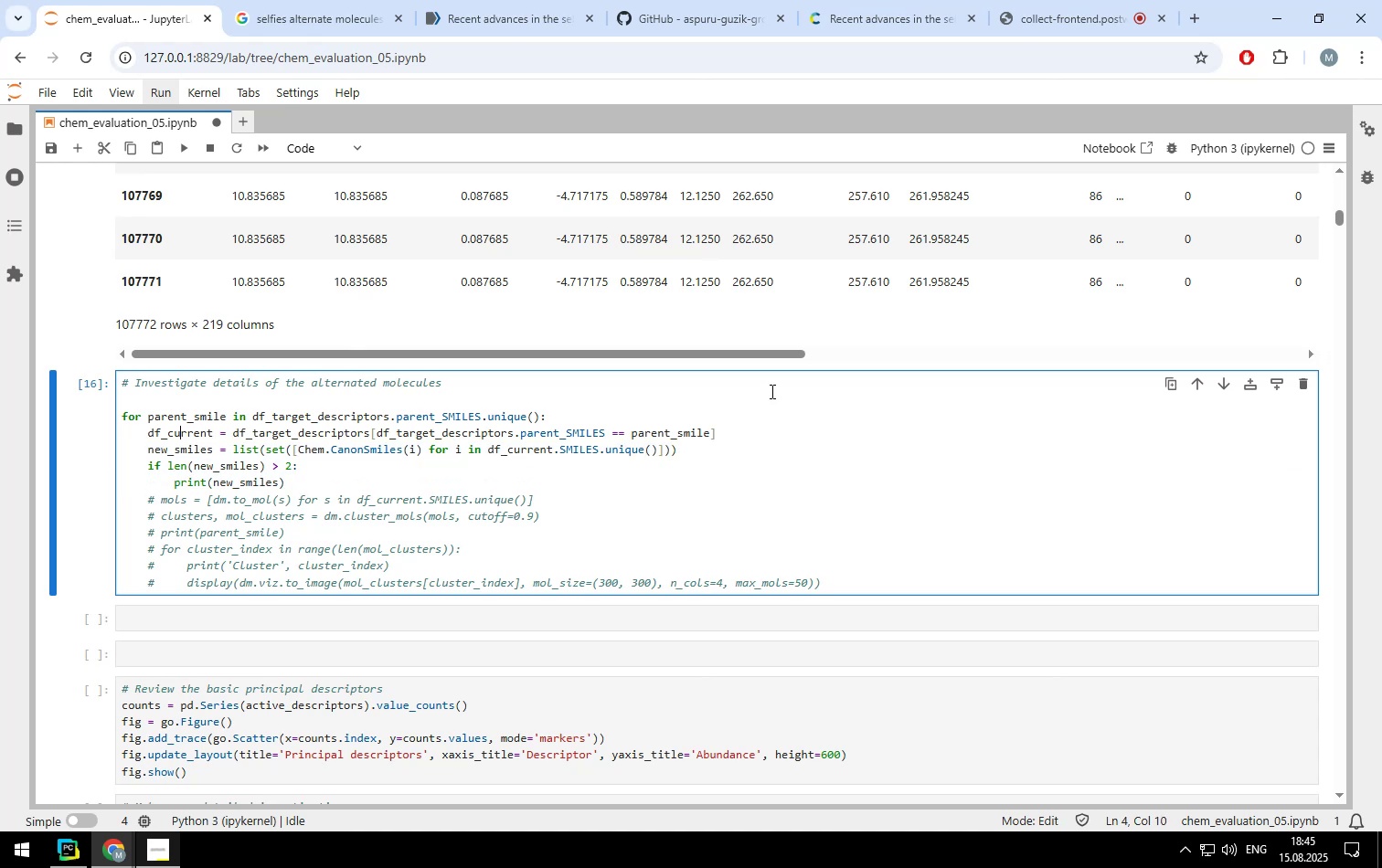 
key(ArrowLeft)
 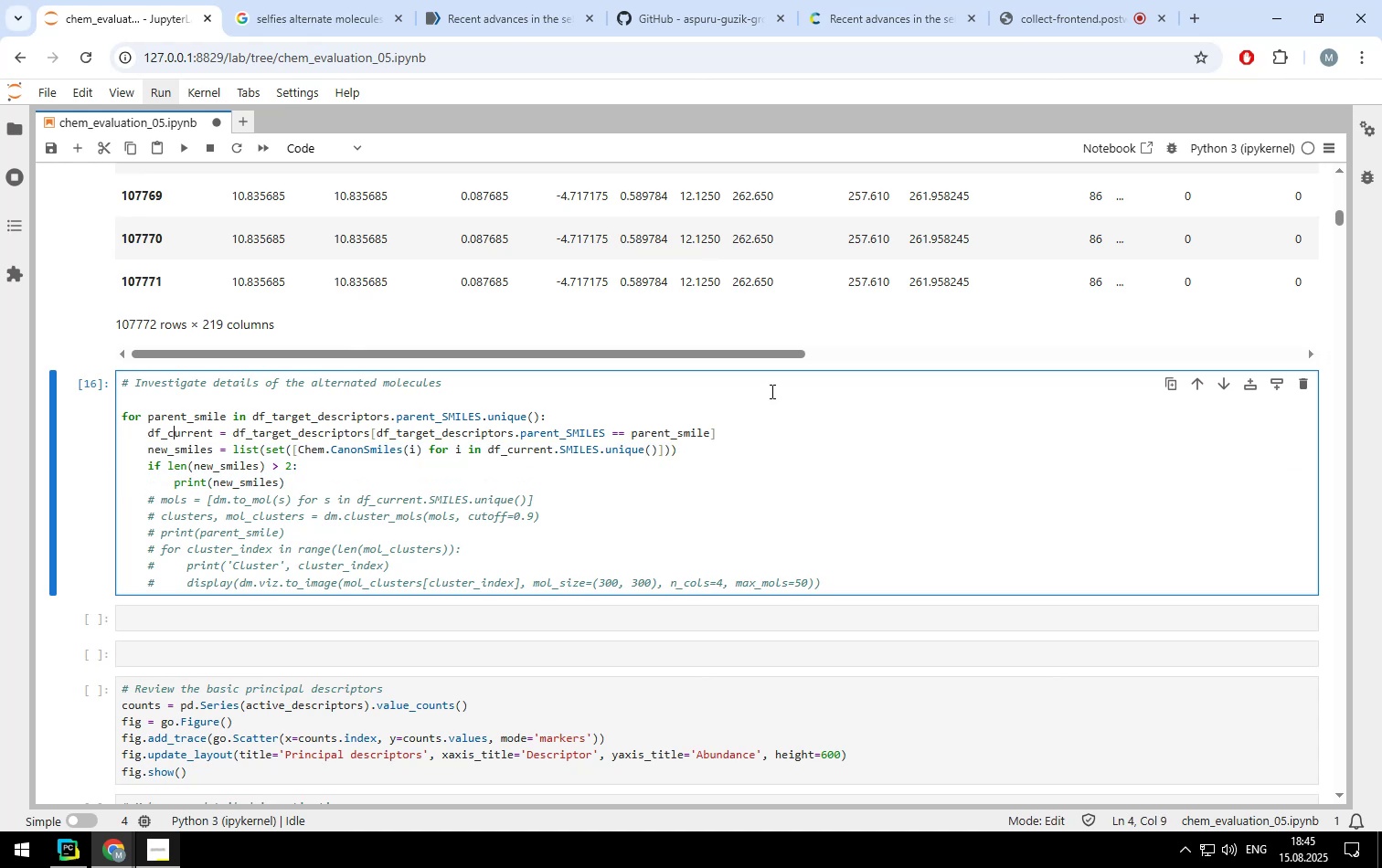 
key(ArrowLeft)
 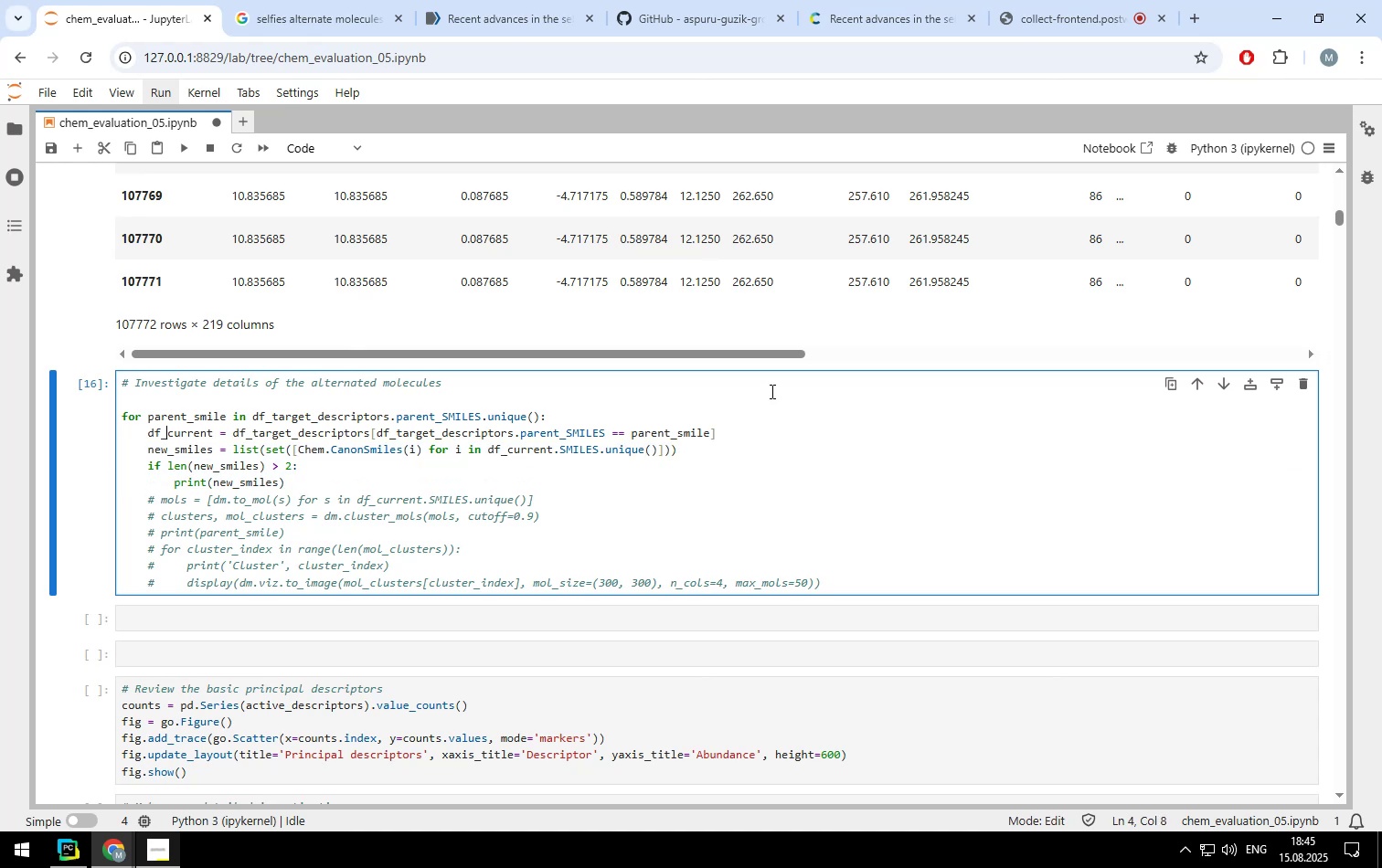 
key(ArrowLeft)
 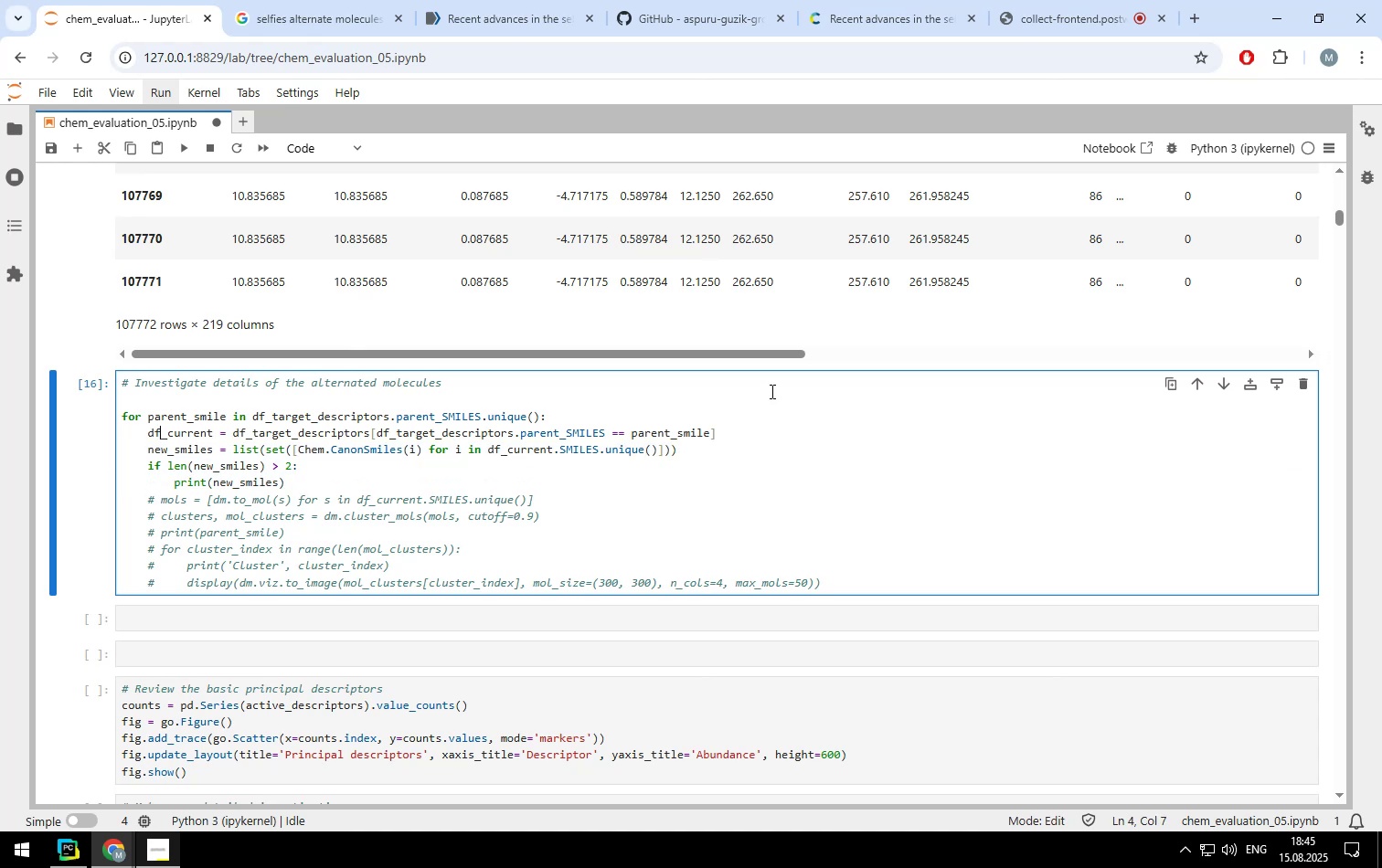 
key(ArrowLeft)
 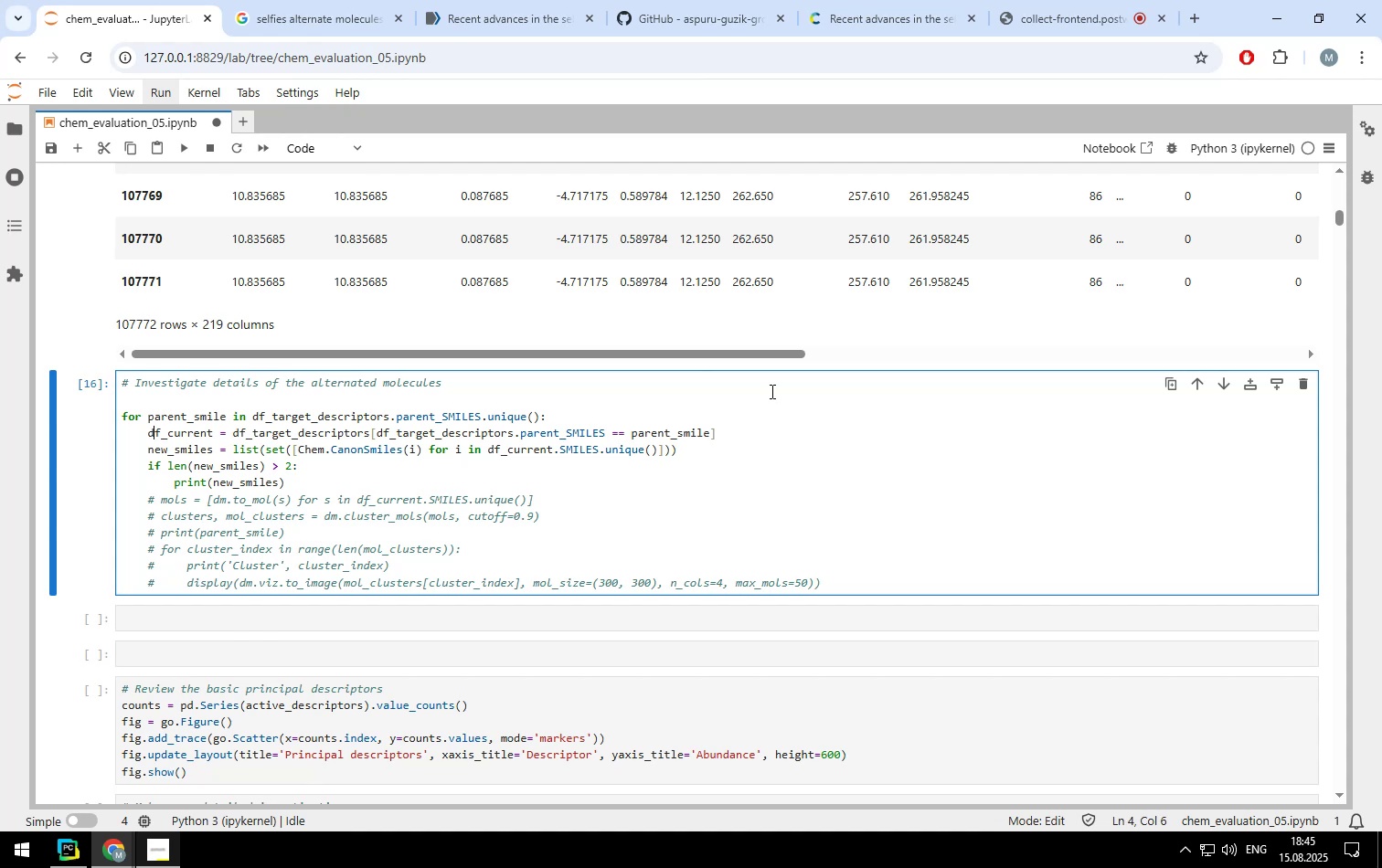 
key(ArrowLeft)
 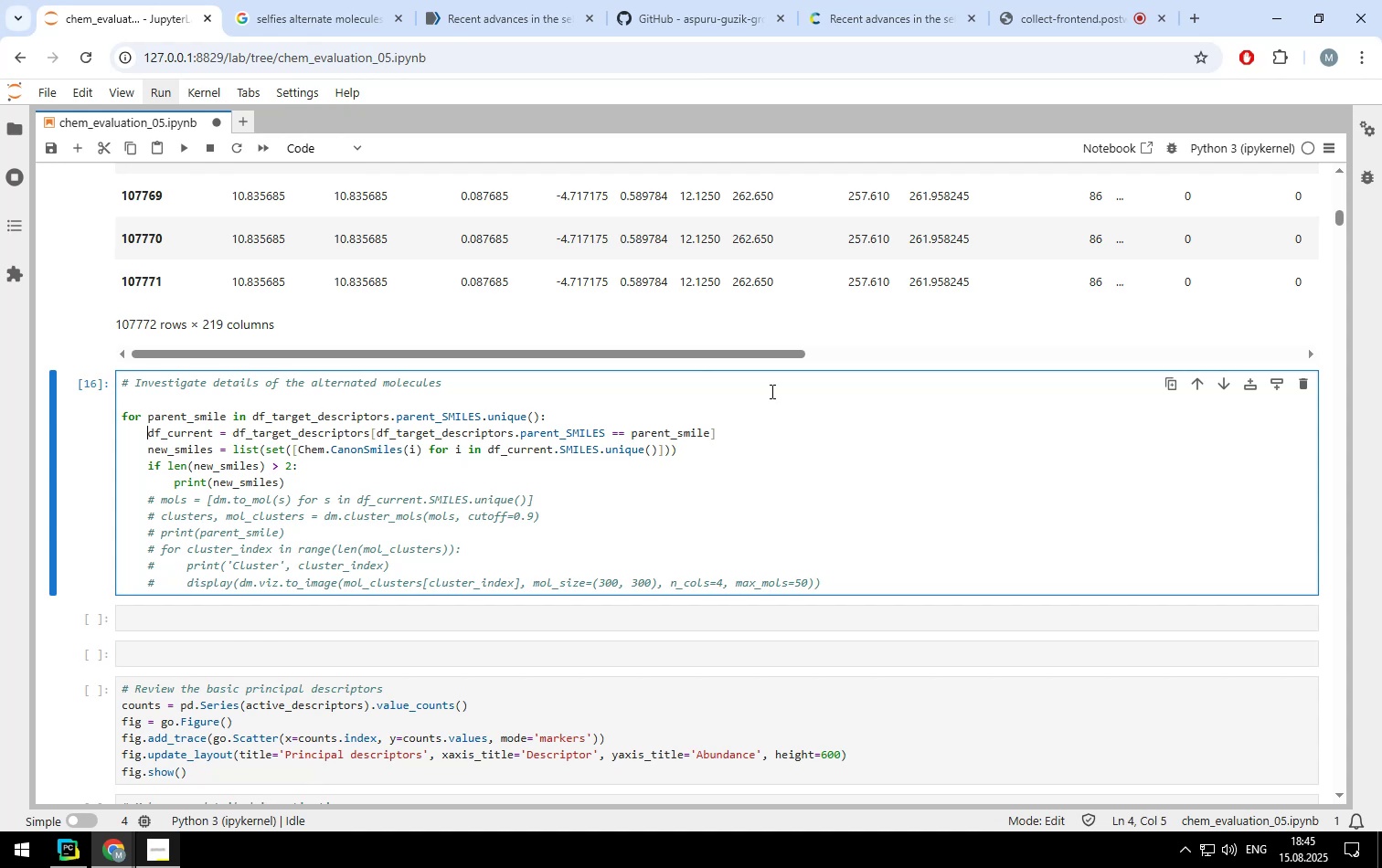 
key(Shift+ArrowDown)
 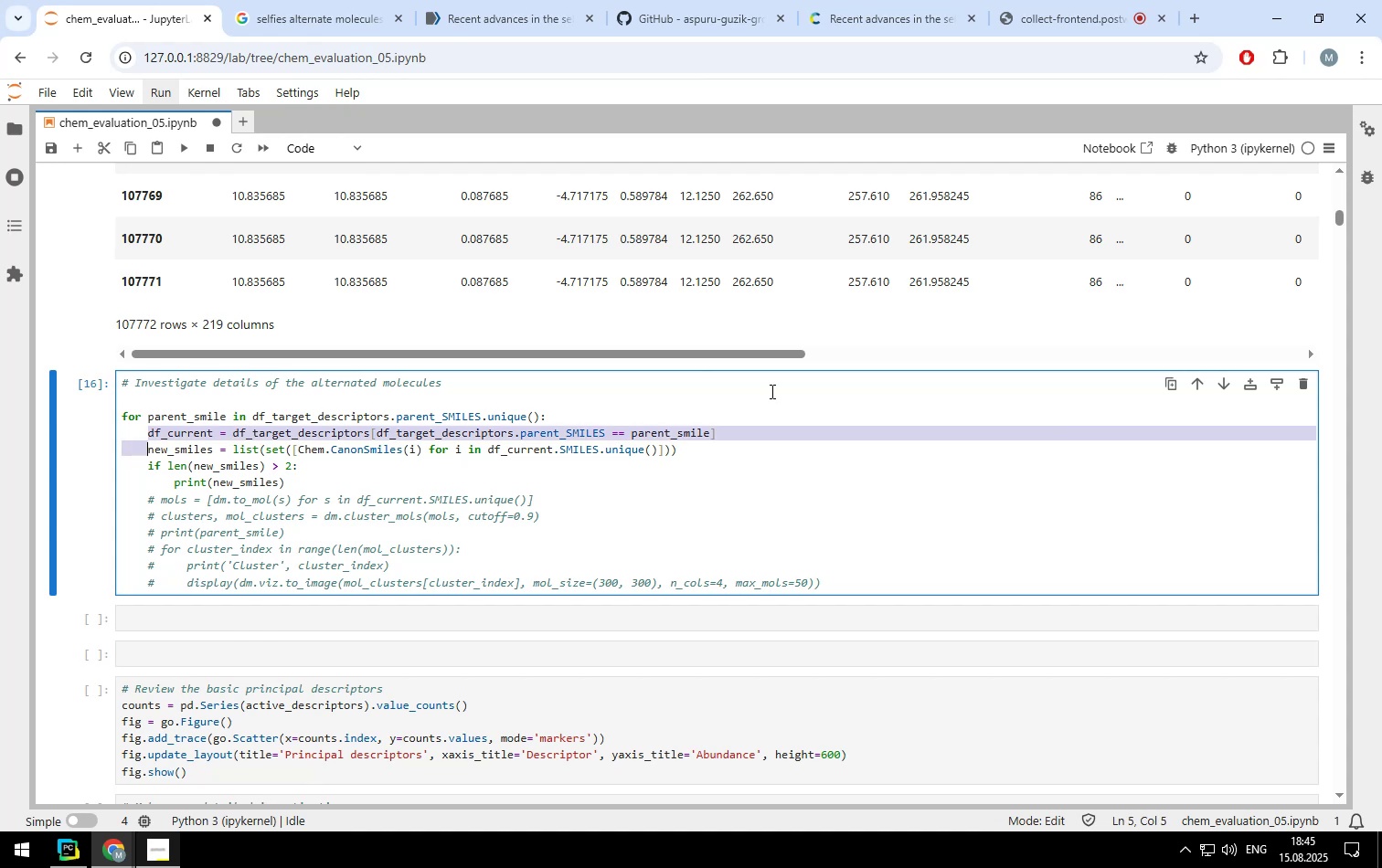 
key(Shift+ArrowDown)
 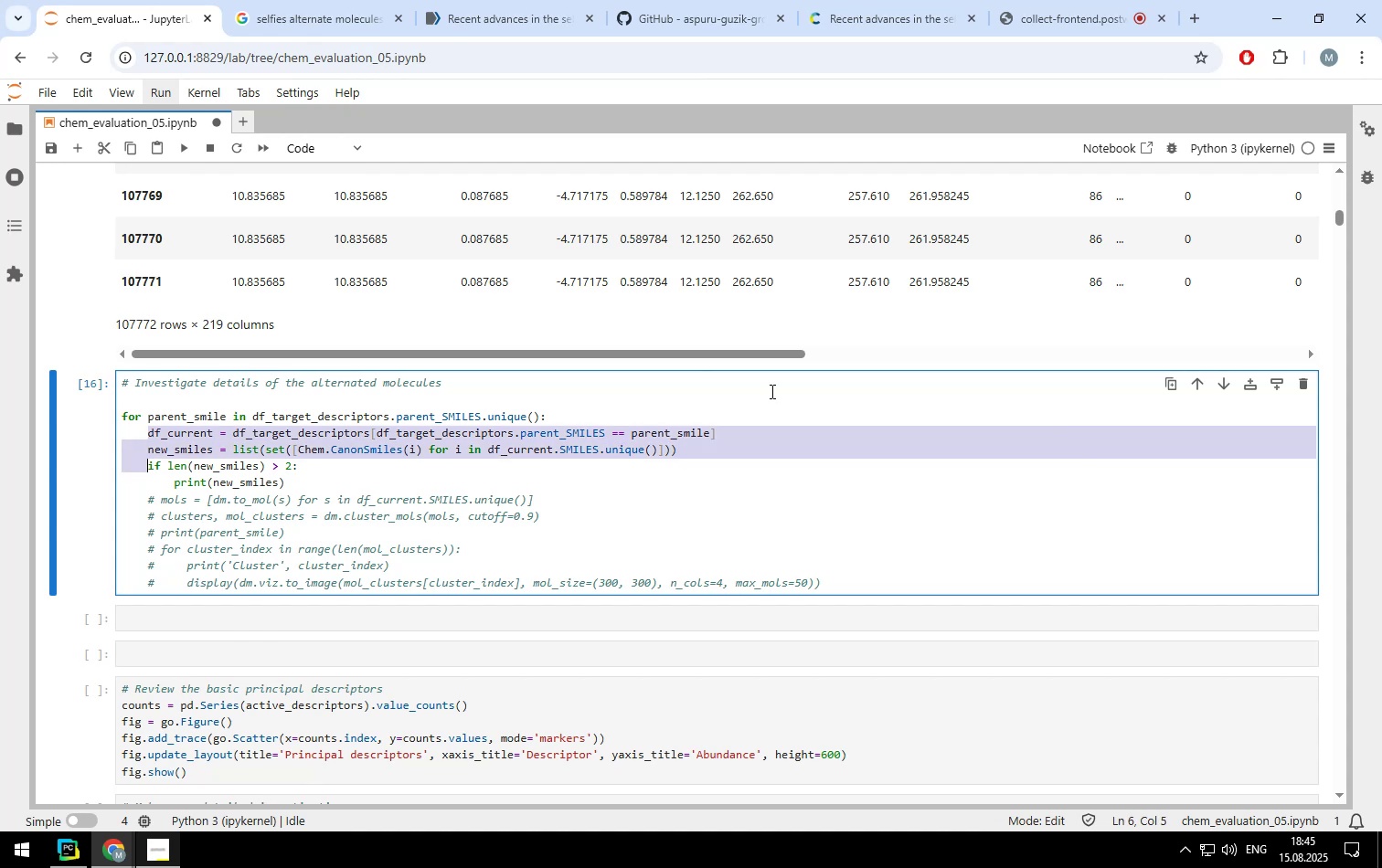 
key(Shift+ArrowDown)
 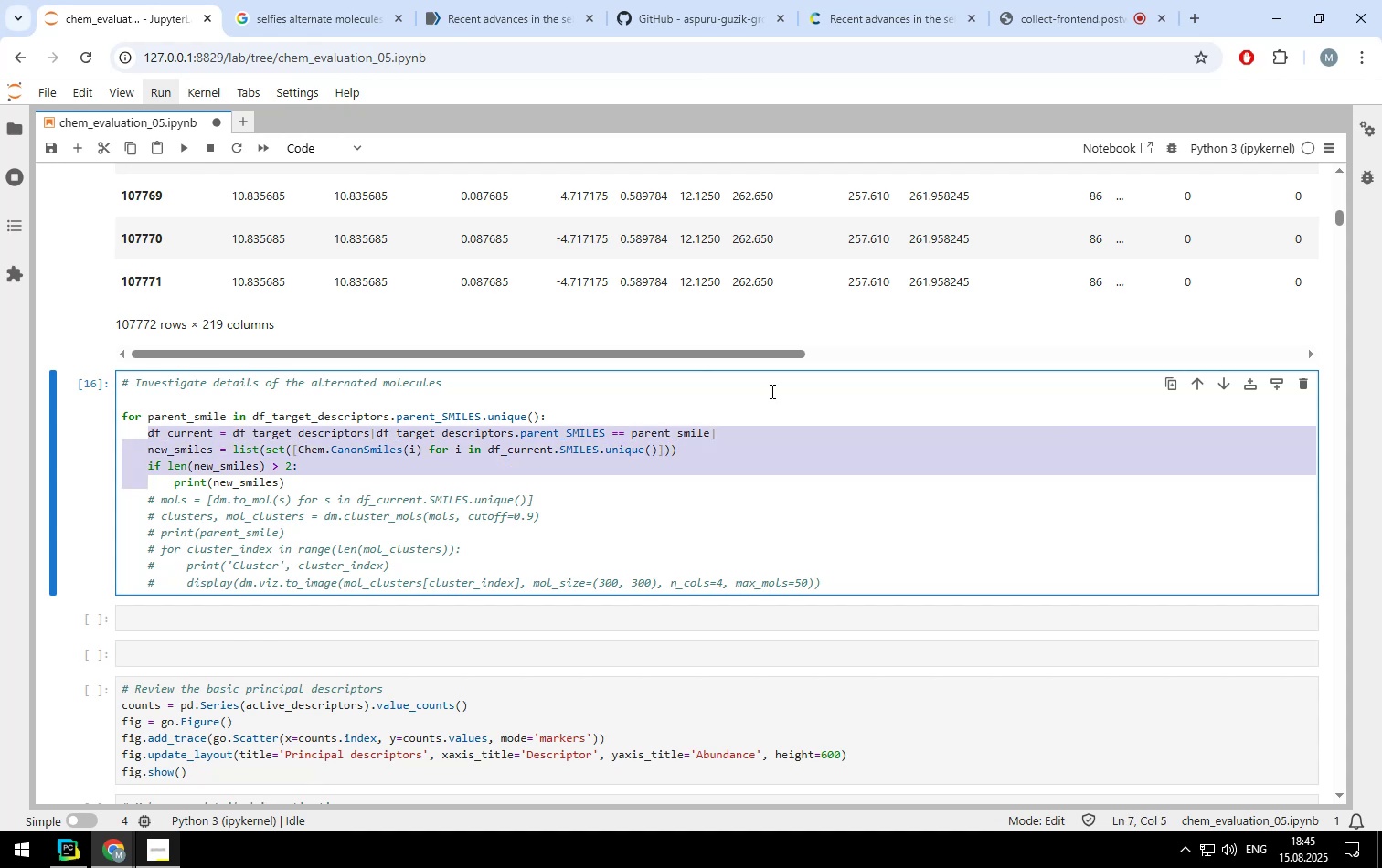 
key(Control+ControlLeft)
 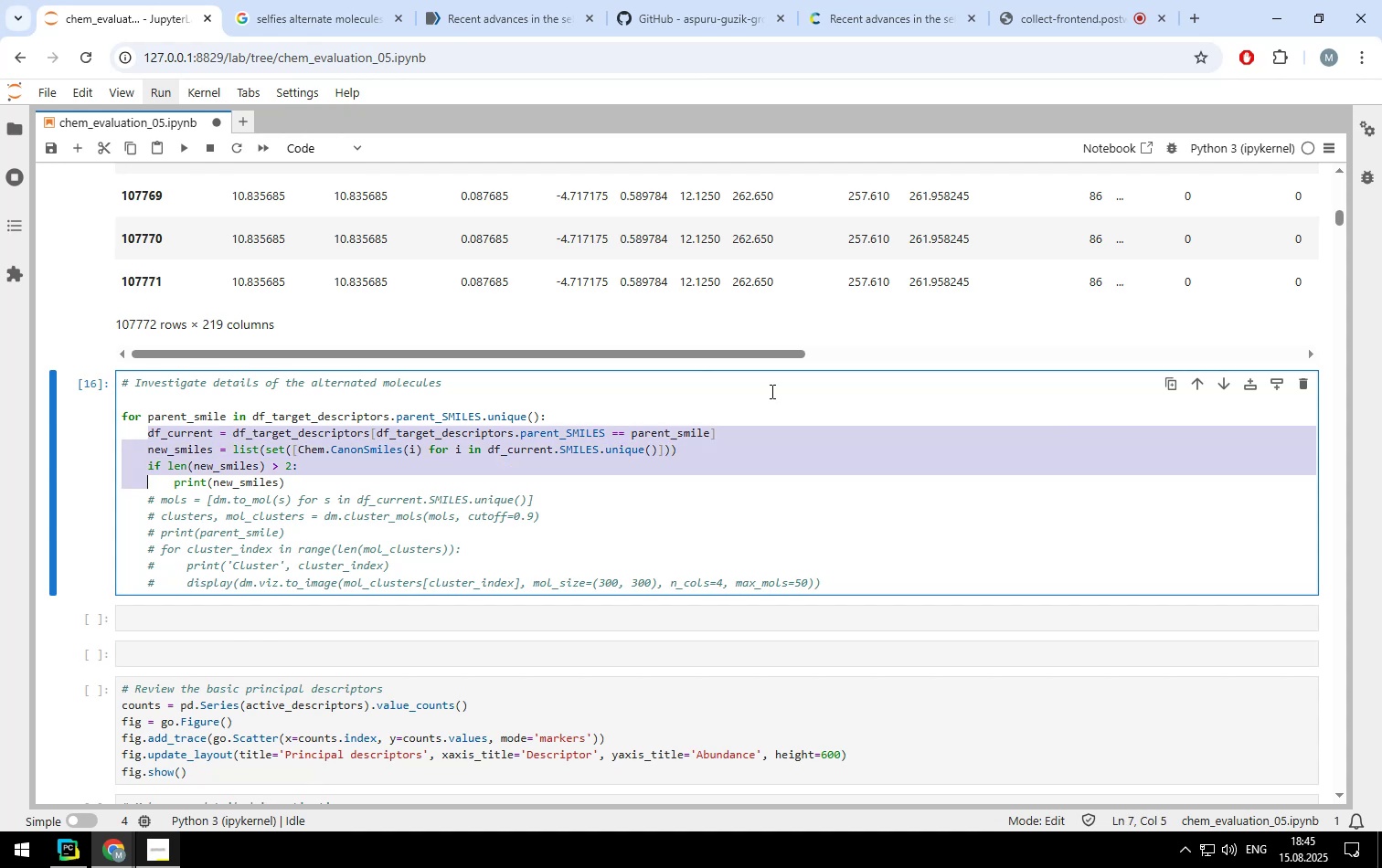 
key(Control+ControlLeft)
 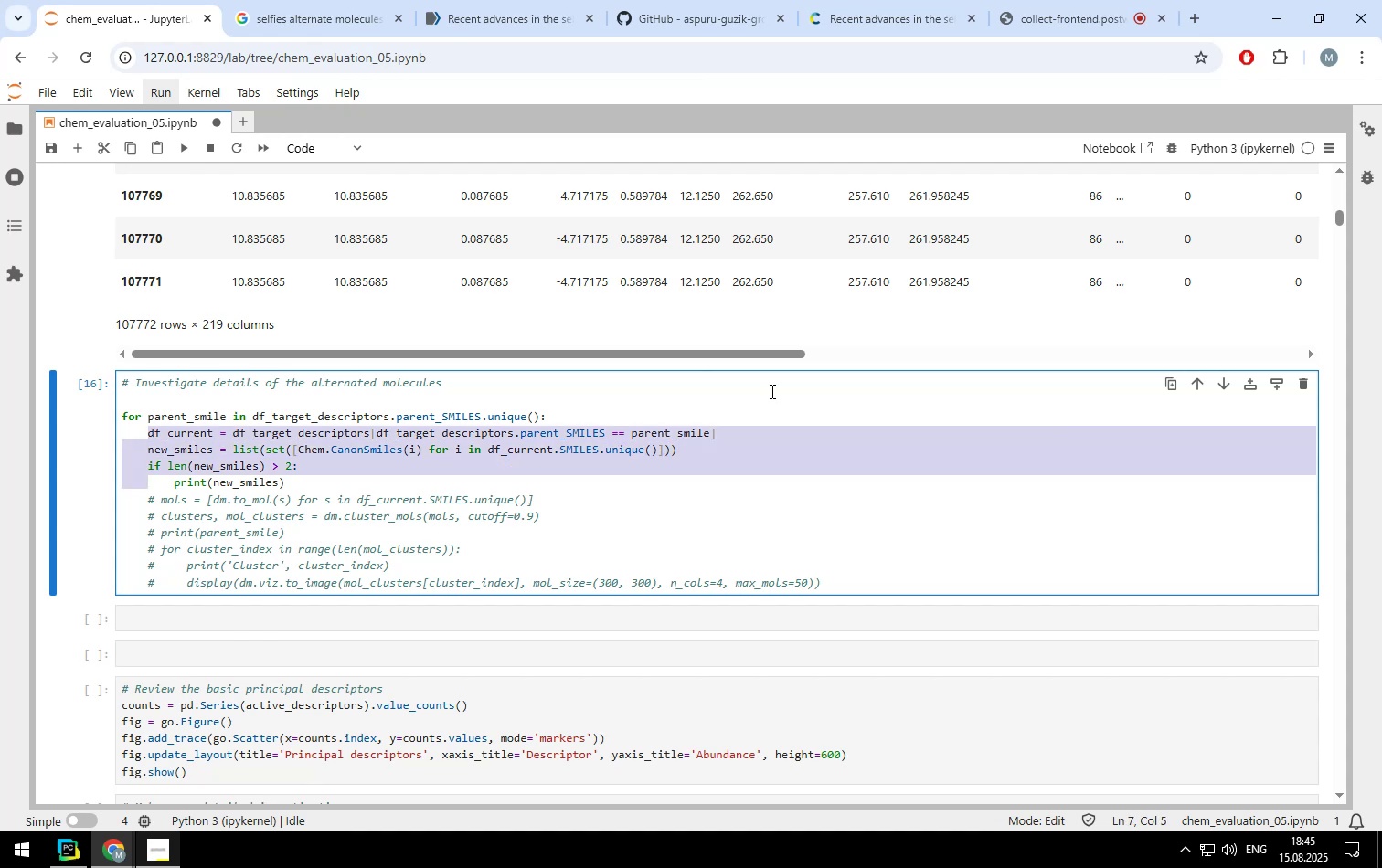 
key(Control+Slash)
 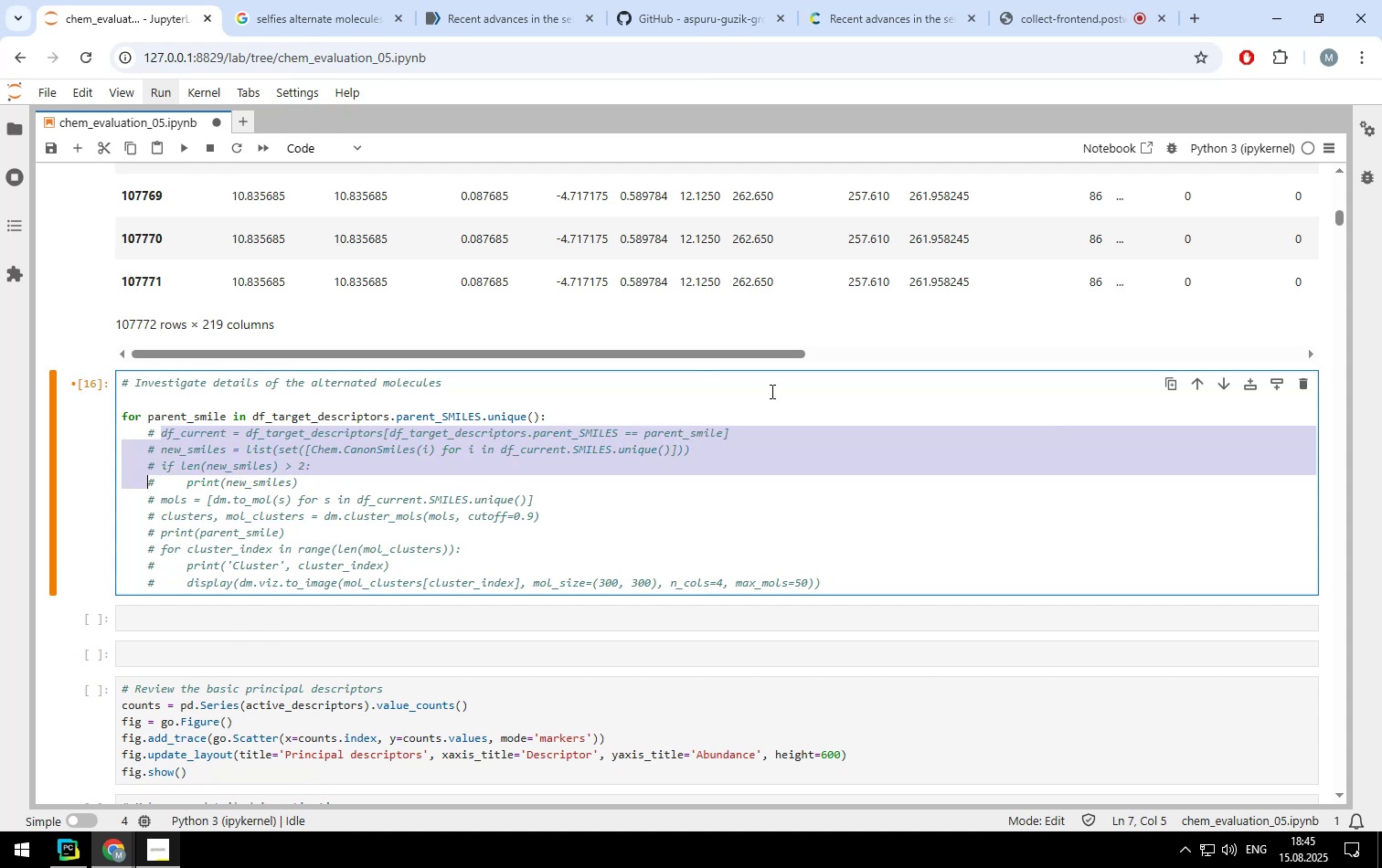 
key(ArrowUp)
 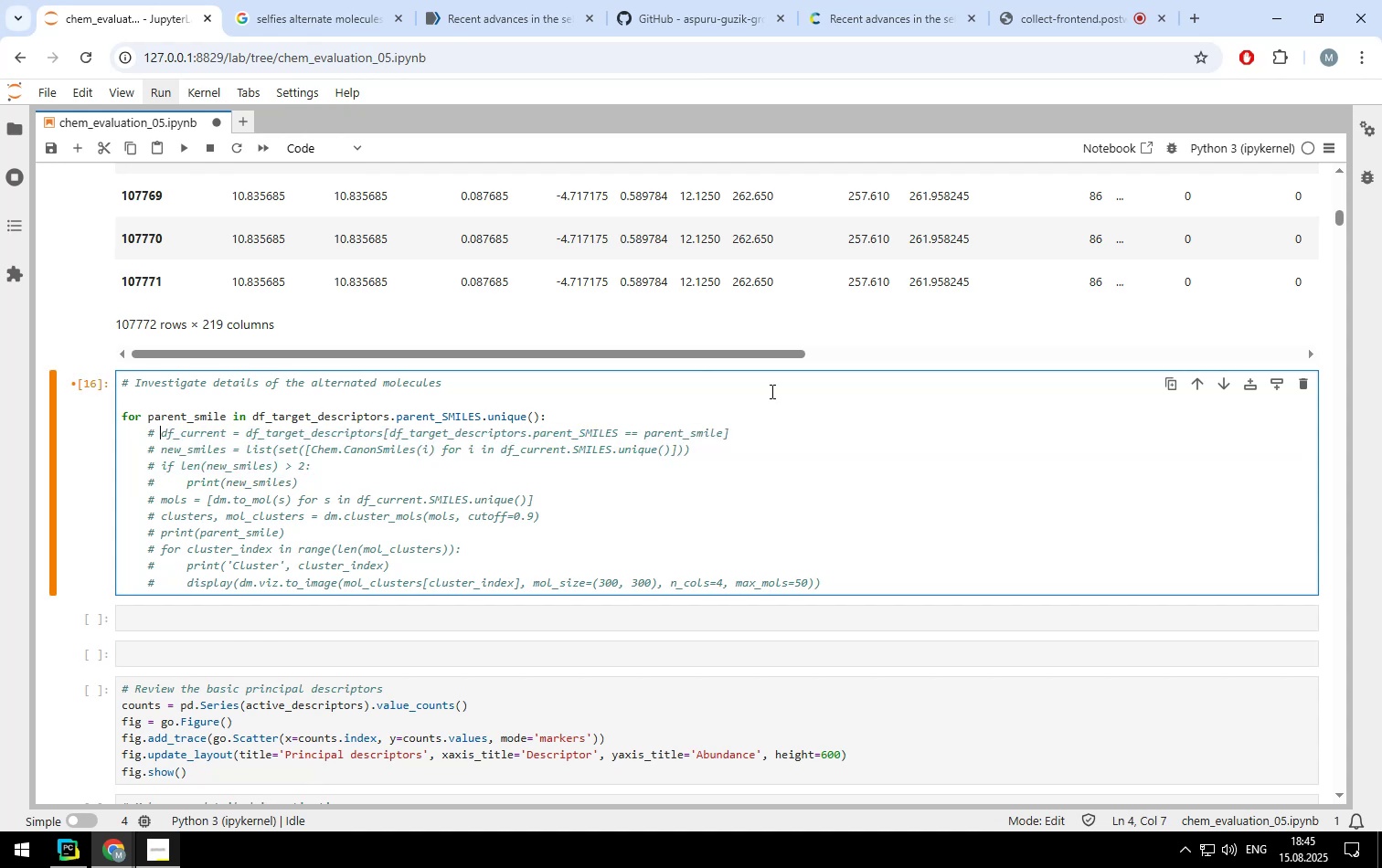 
key(ArrowUp)
 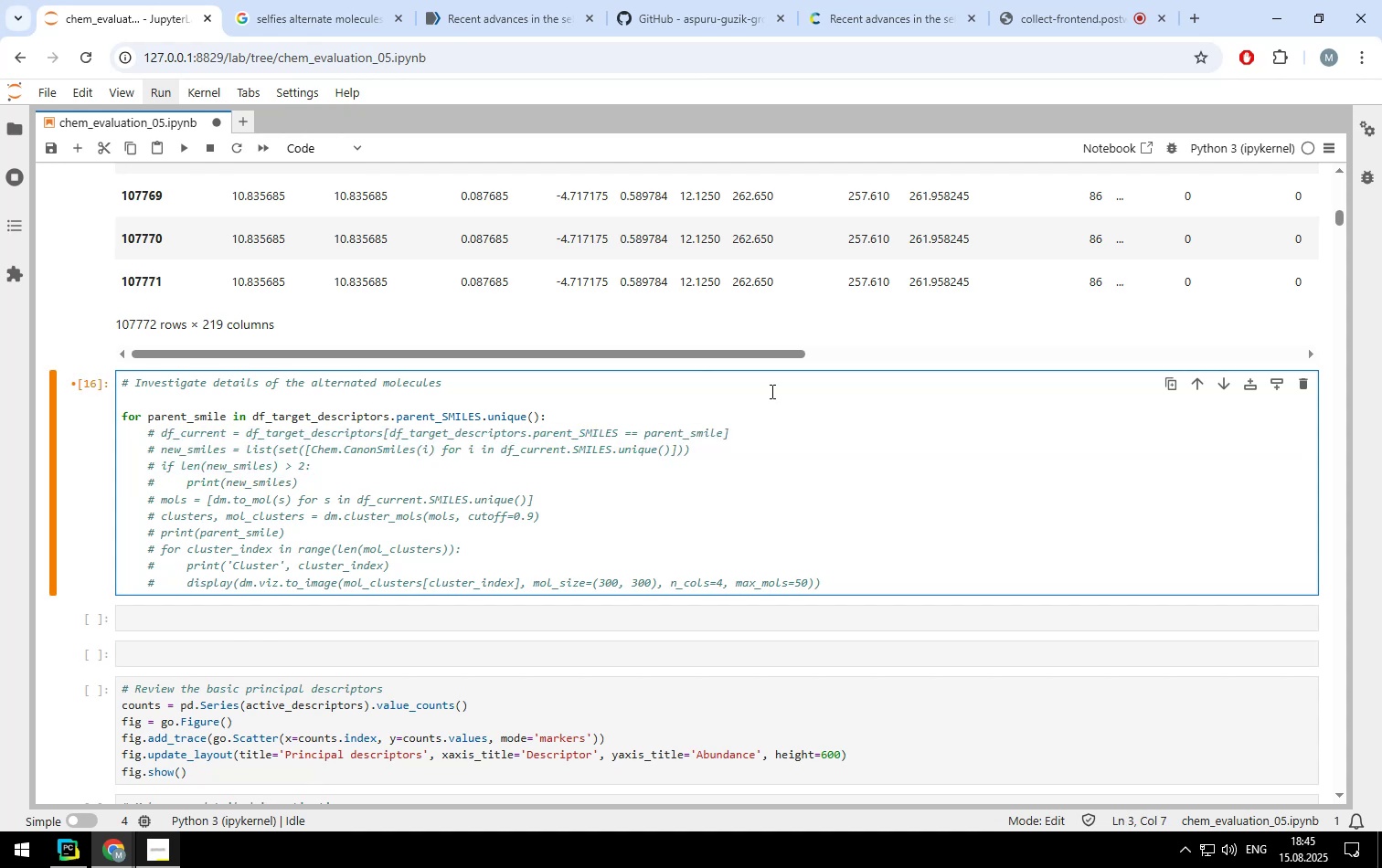 
key(ArrowRight)
 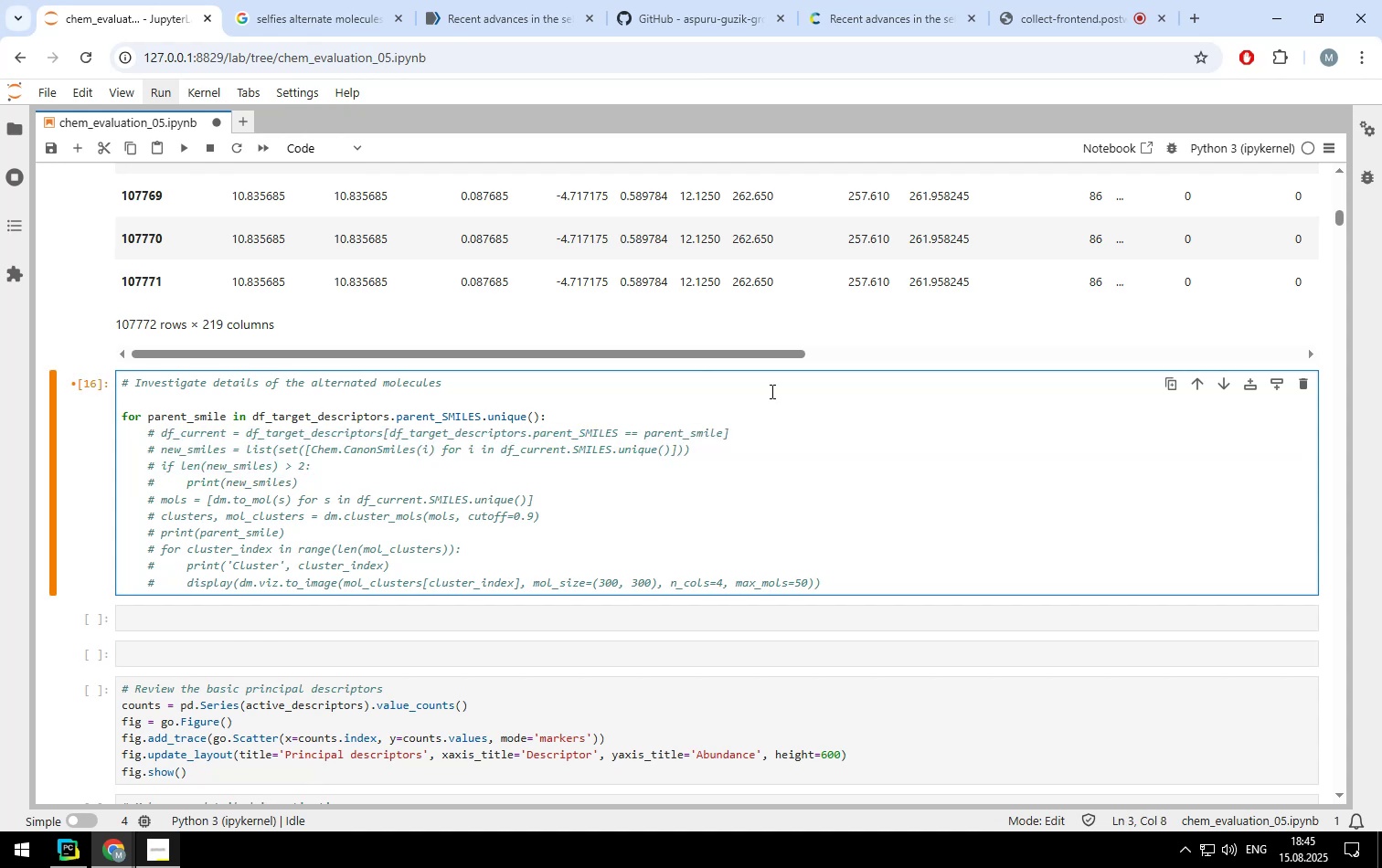 
key(End)
 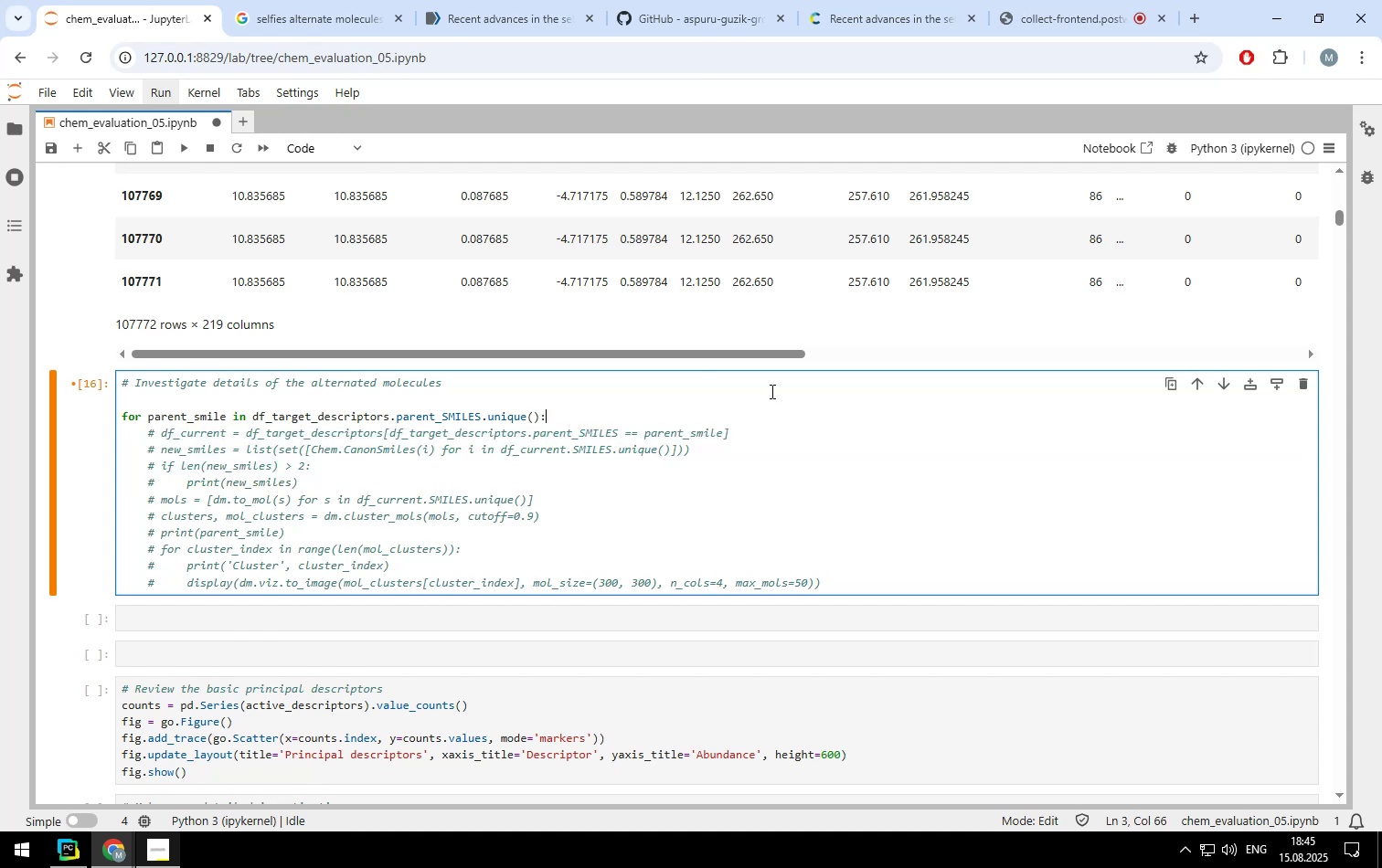 
key(Enter)
 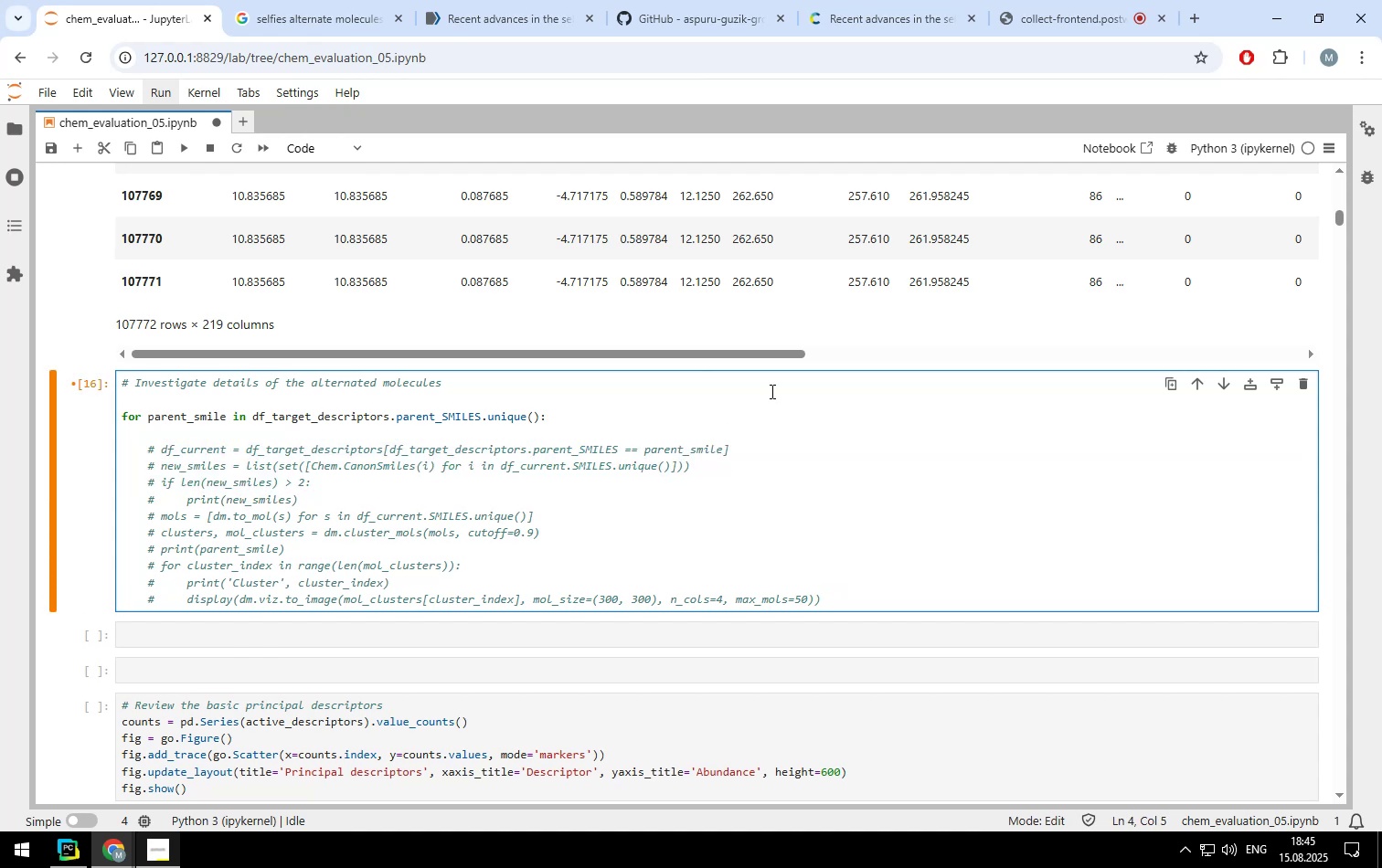 
type(sf.ec)
key(Backspace)
type(ncoder(parent_smile))
 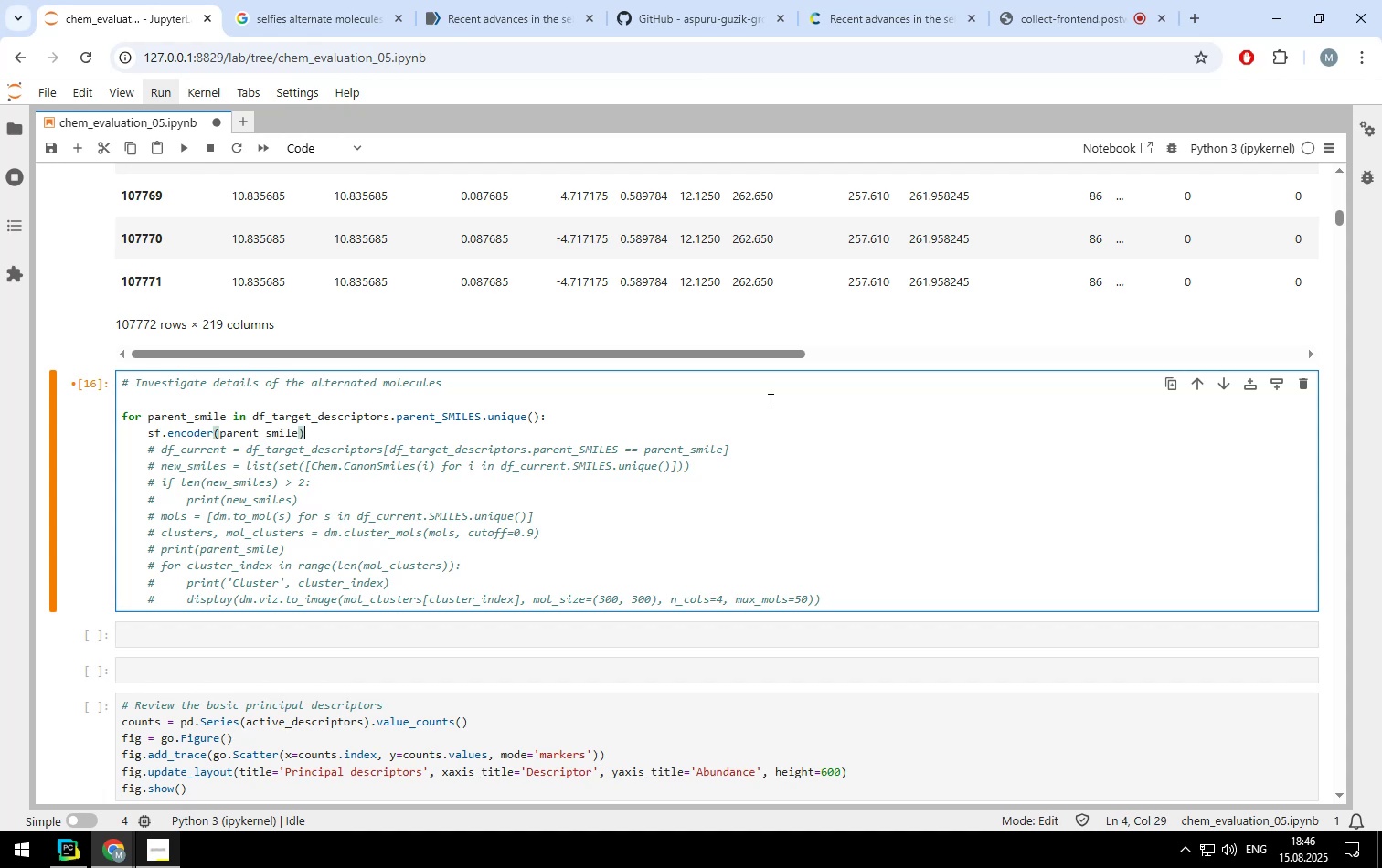 
key(Control+ControlLeft)
 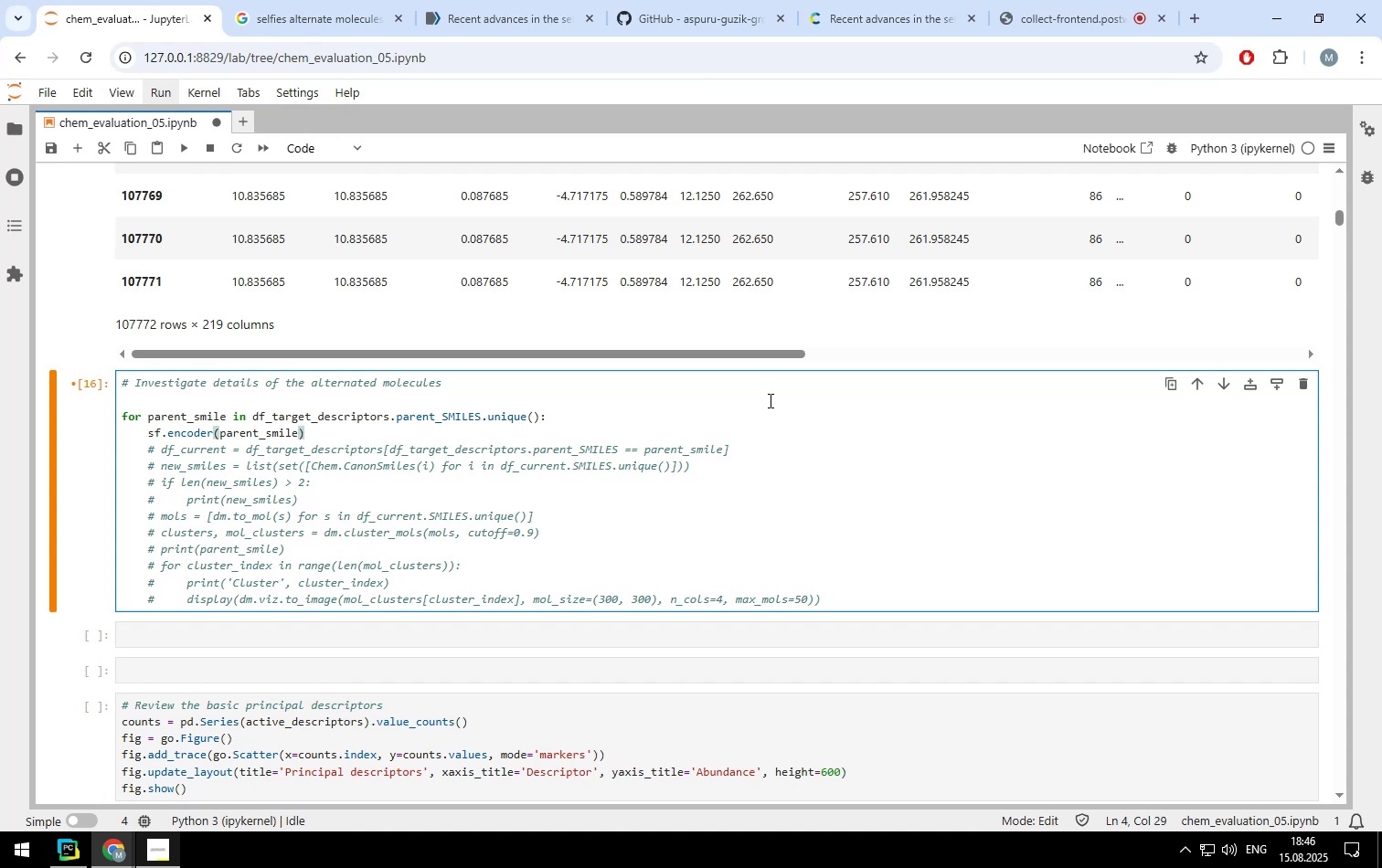 
key(Control+Enter)
 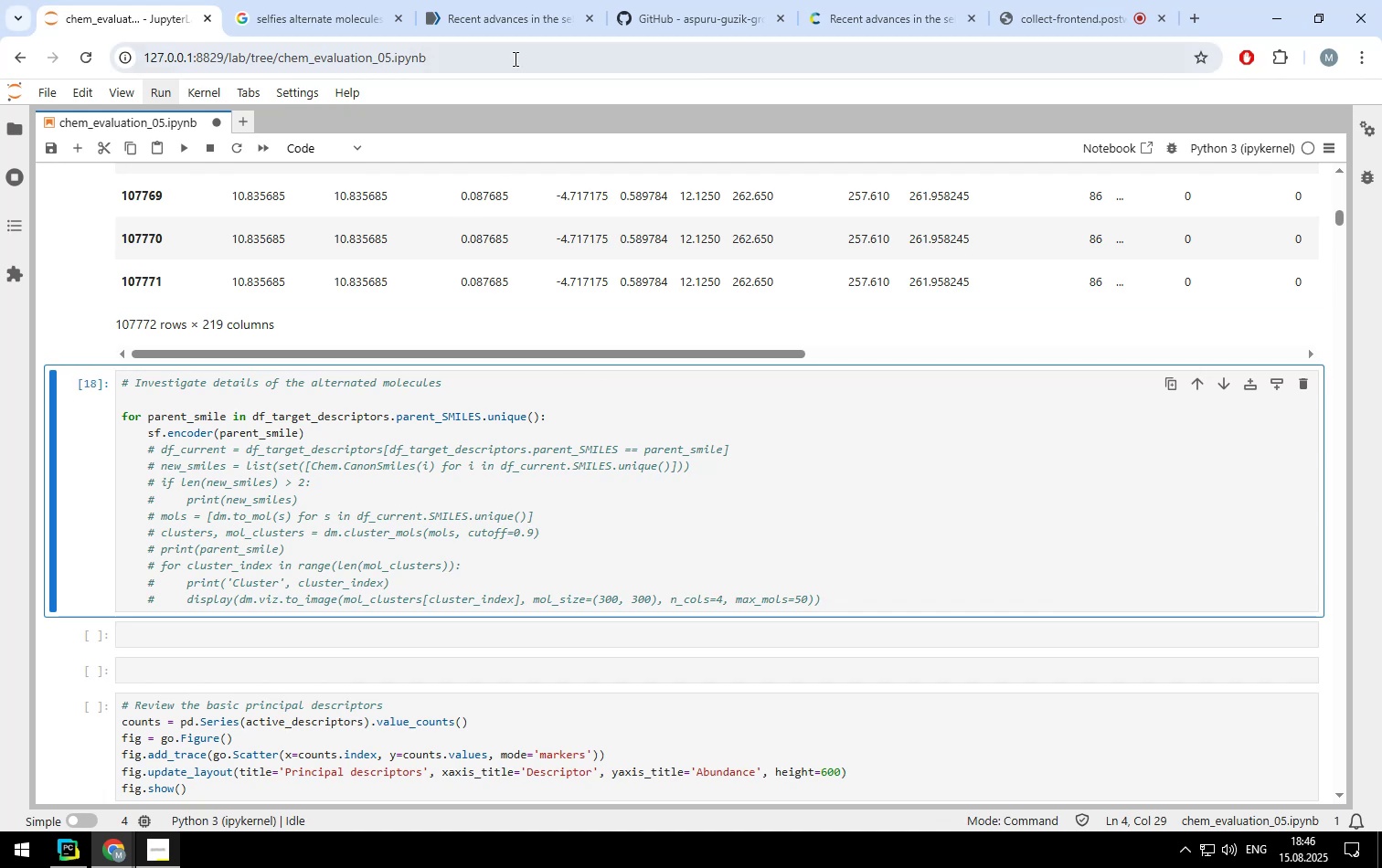 
left_click([520, 26])
 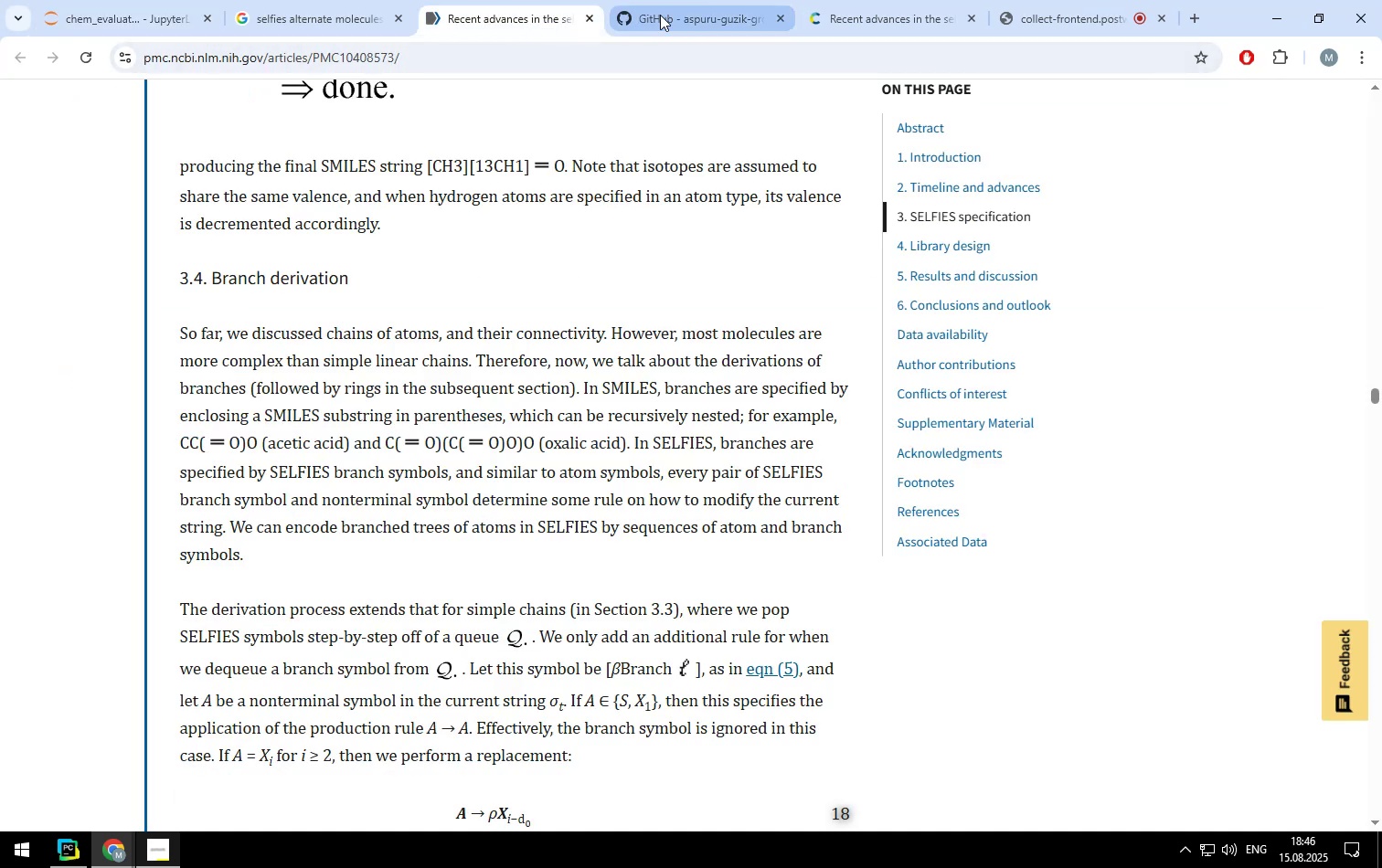 
left_click([660, 15])
 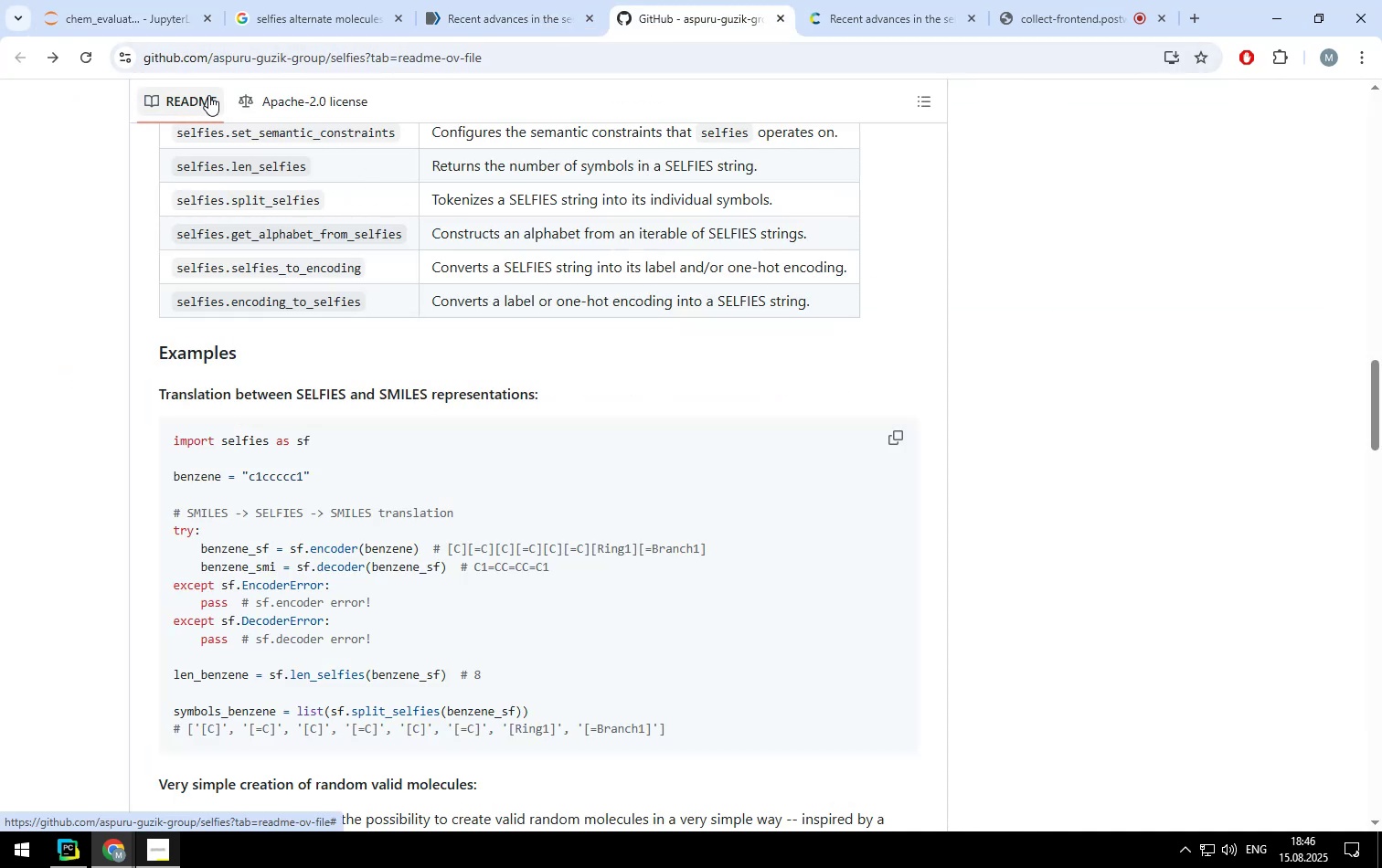 
left_click([139, 30])
 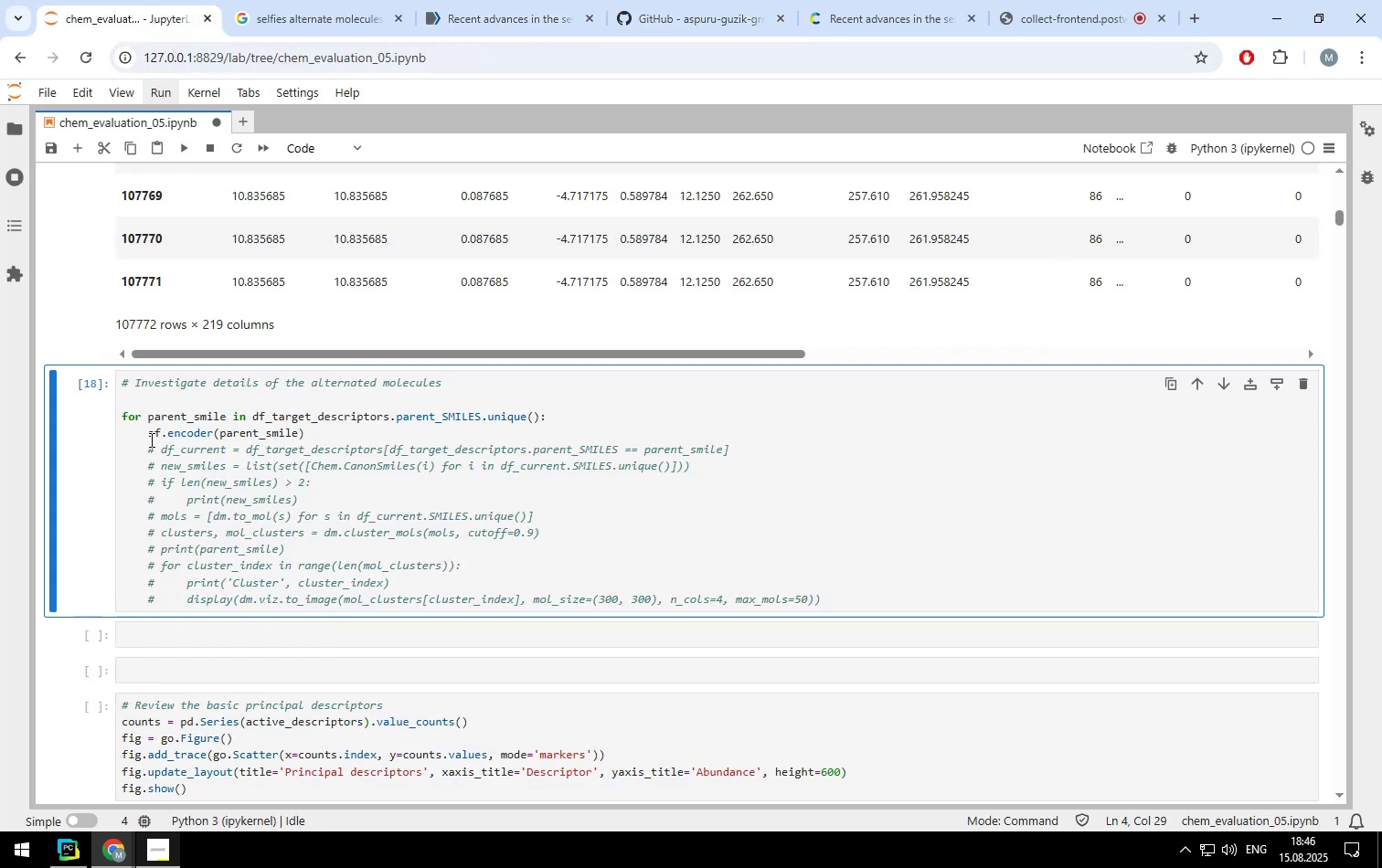 
left_click([149, 434])
 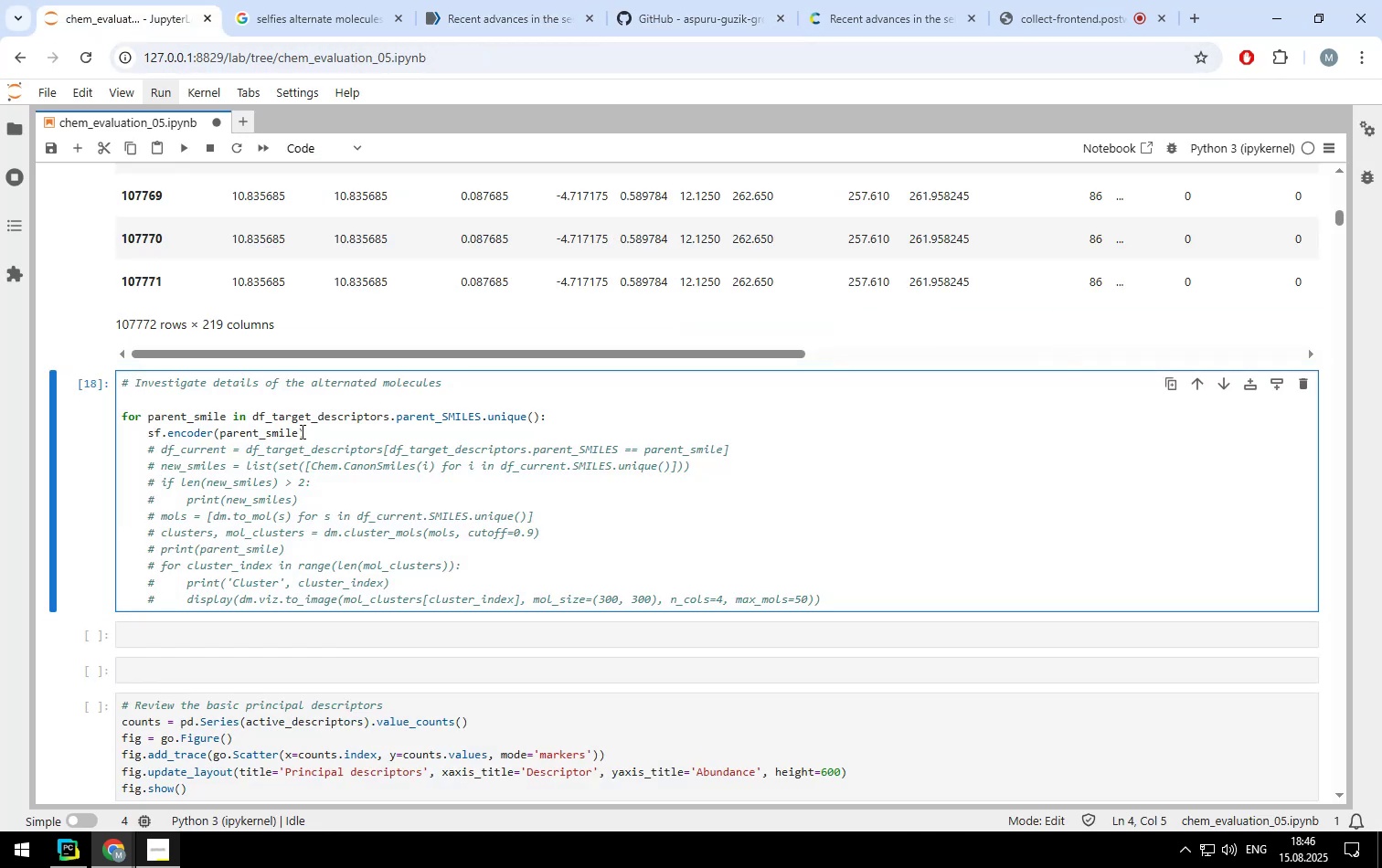 
type(pi)
key(Backspace)
type(rint([End]))
 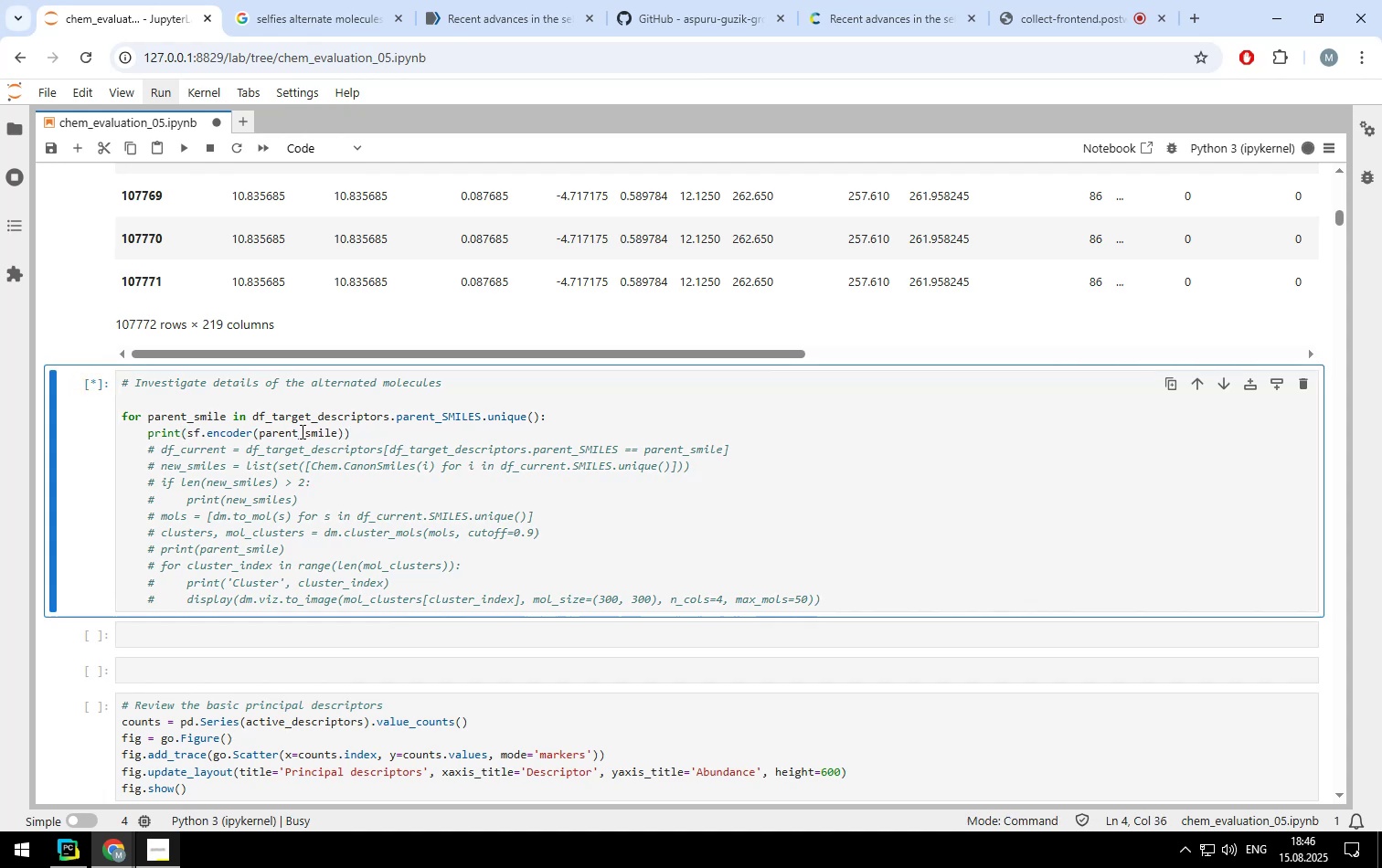 
 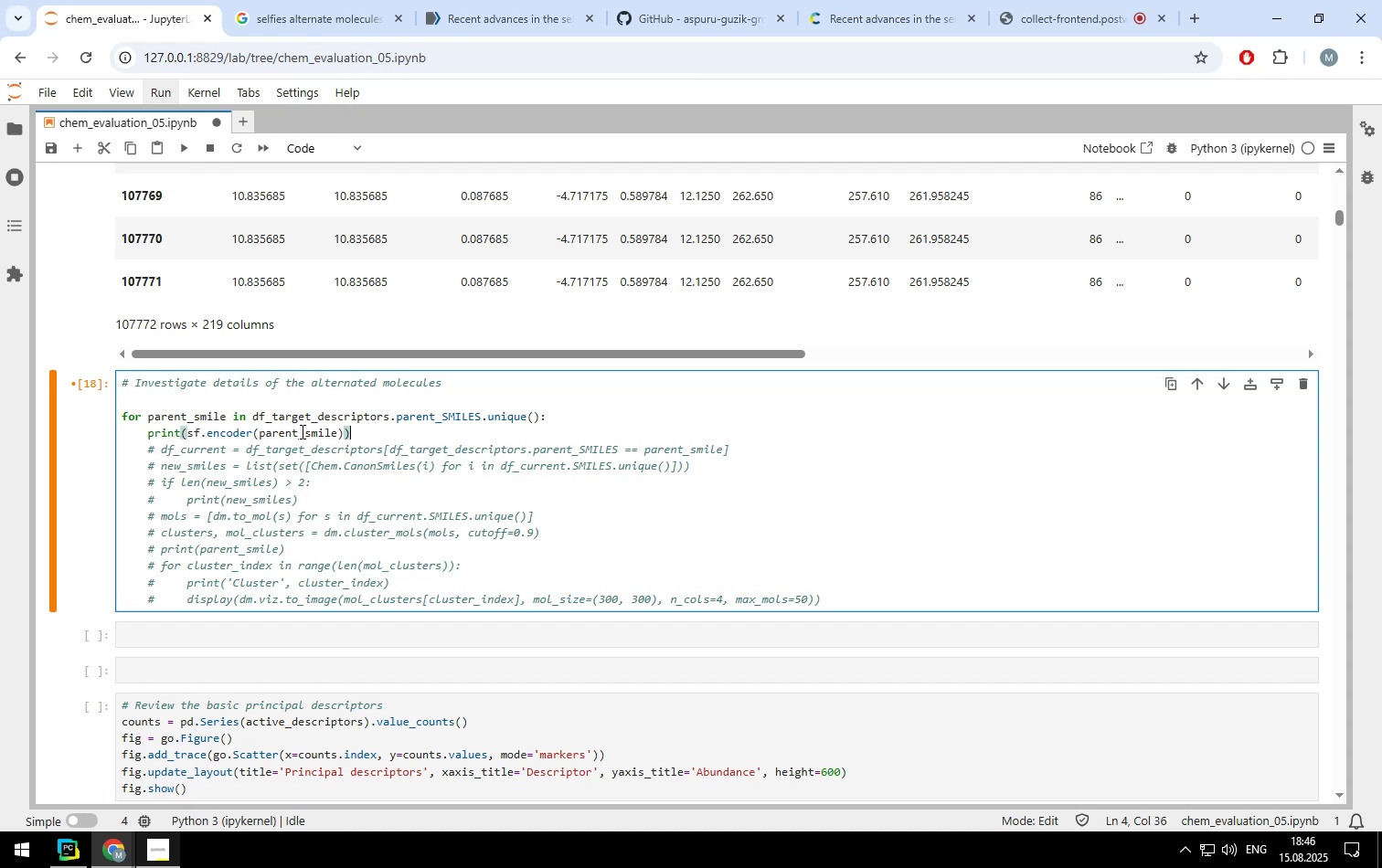 
key(Control+ControlLeft)
 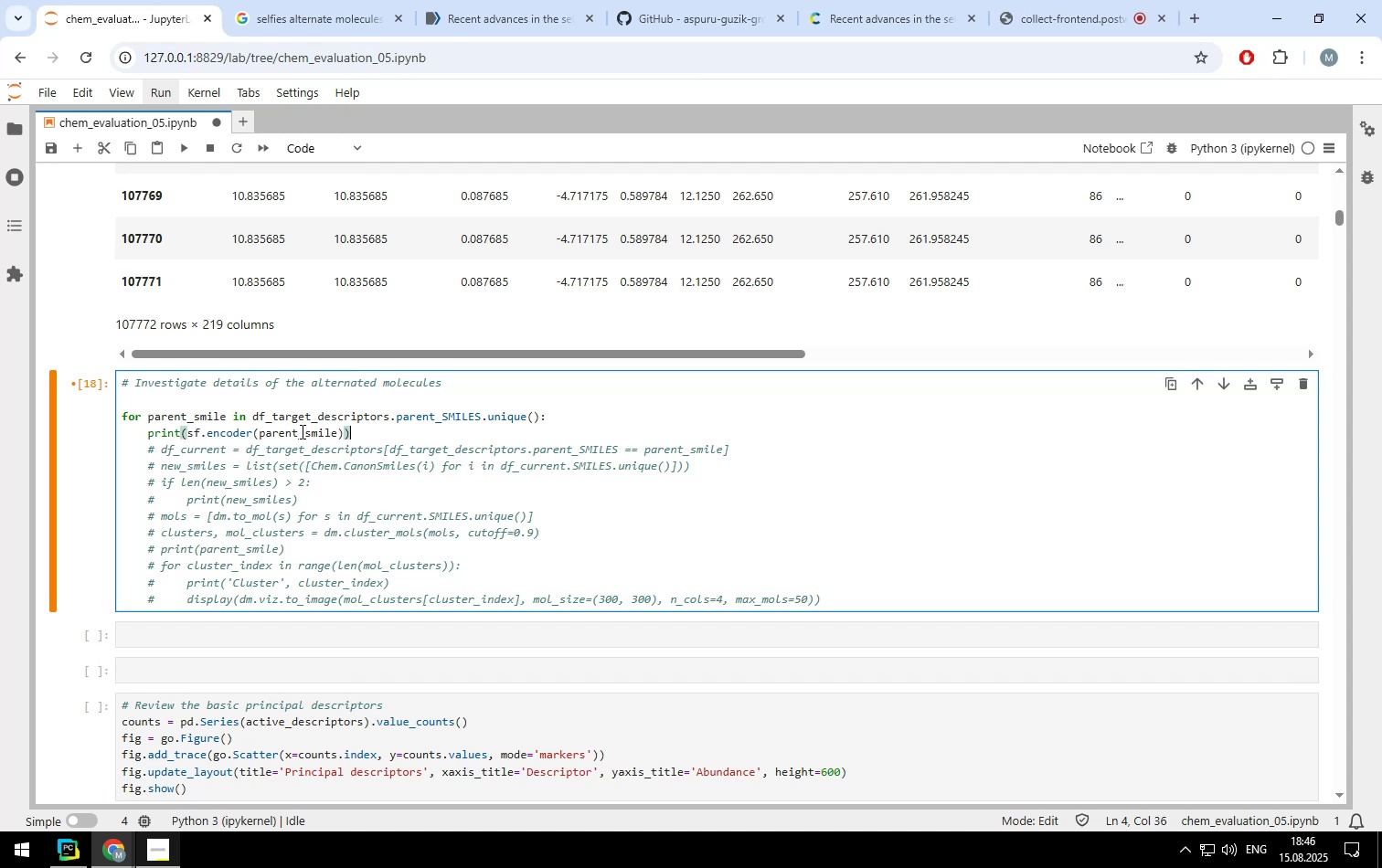 
key(Control+Enter)
 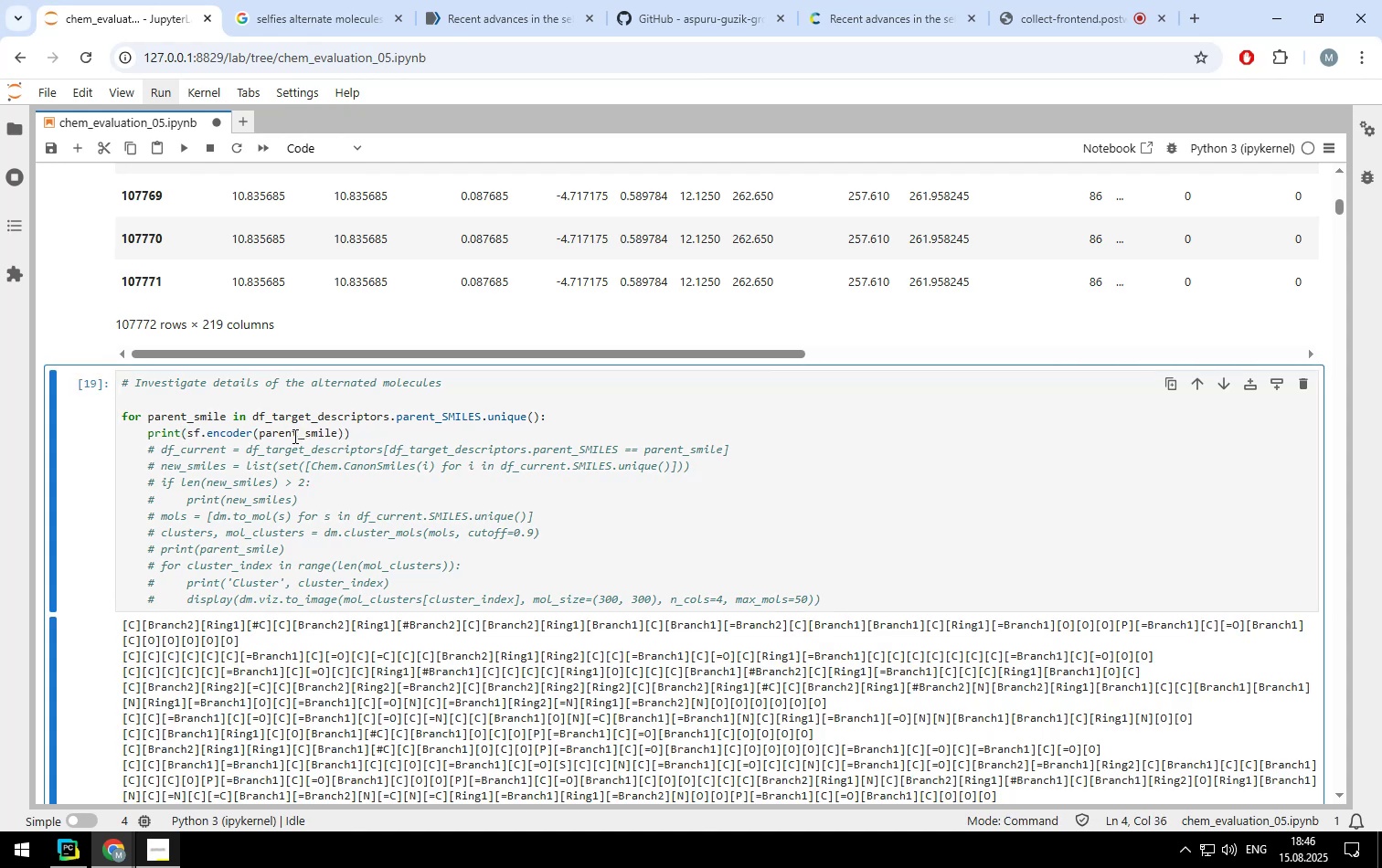 
scroll: coordinate [313, 455], scroll_direction: down, amount: 20.0
 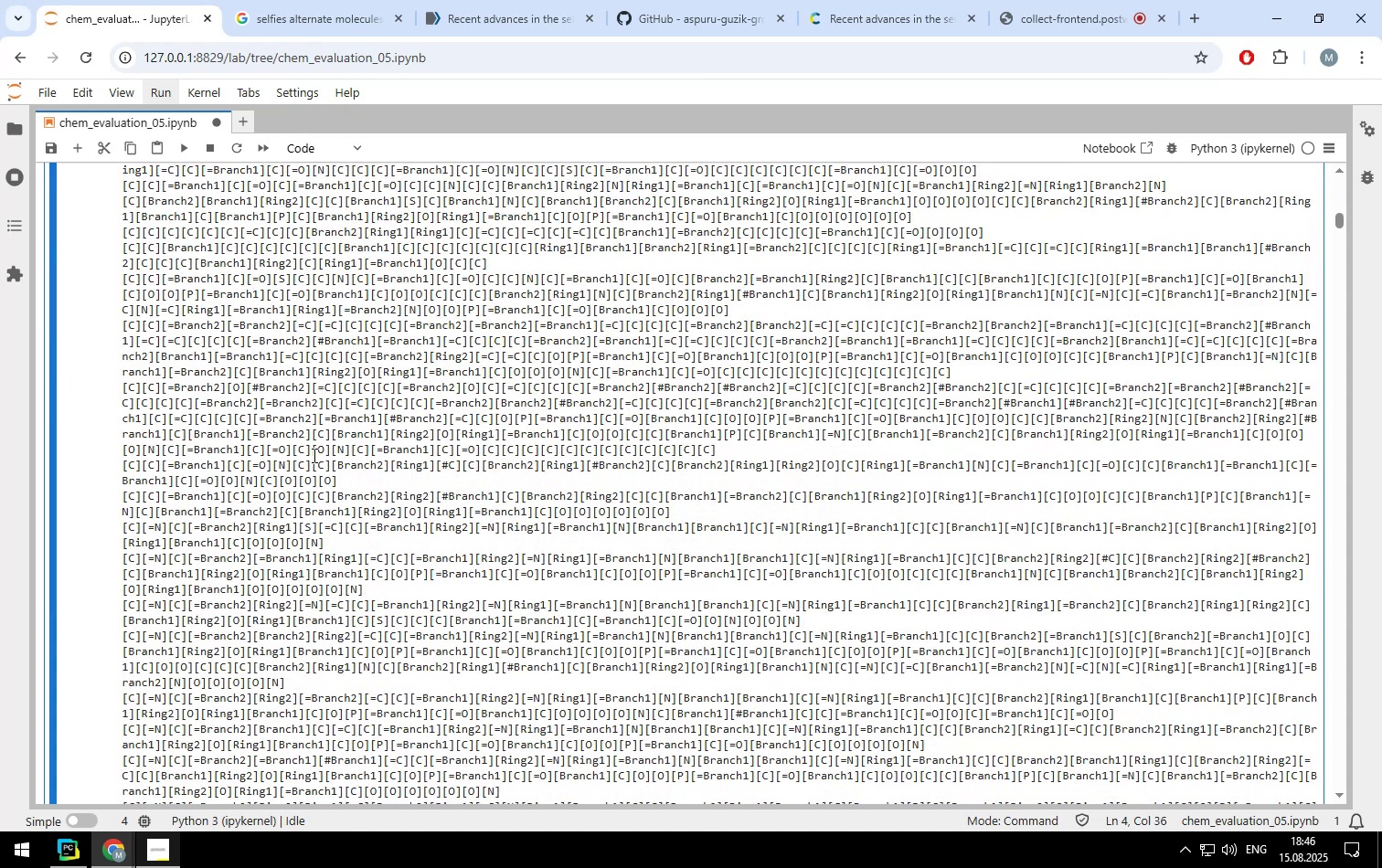 
scroll: coordinate [313, 455], scroll_direction: up, amount: 31.0
 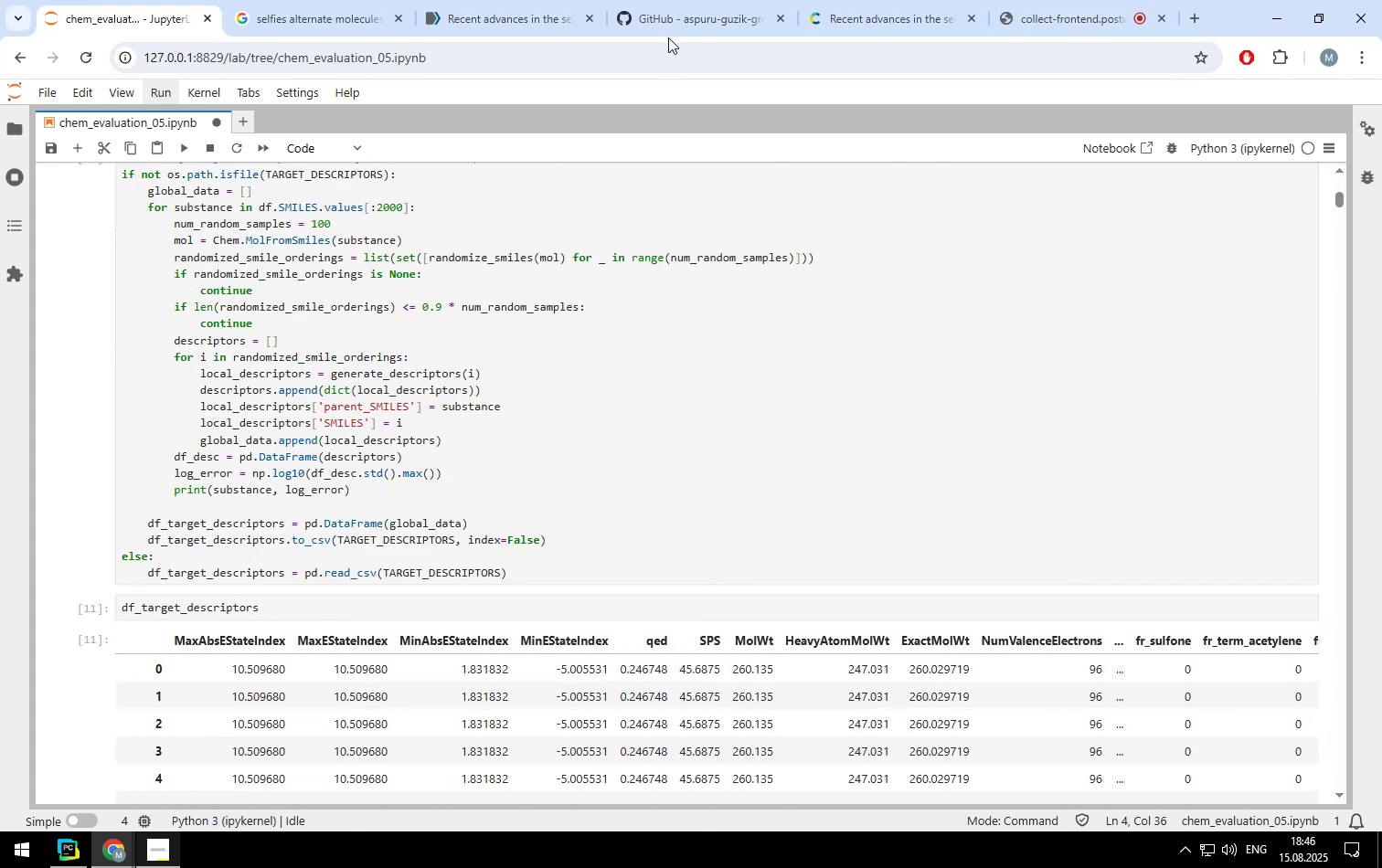 
left_click([670, 24])
 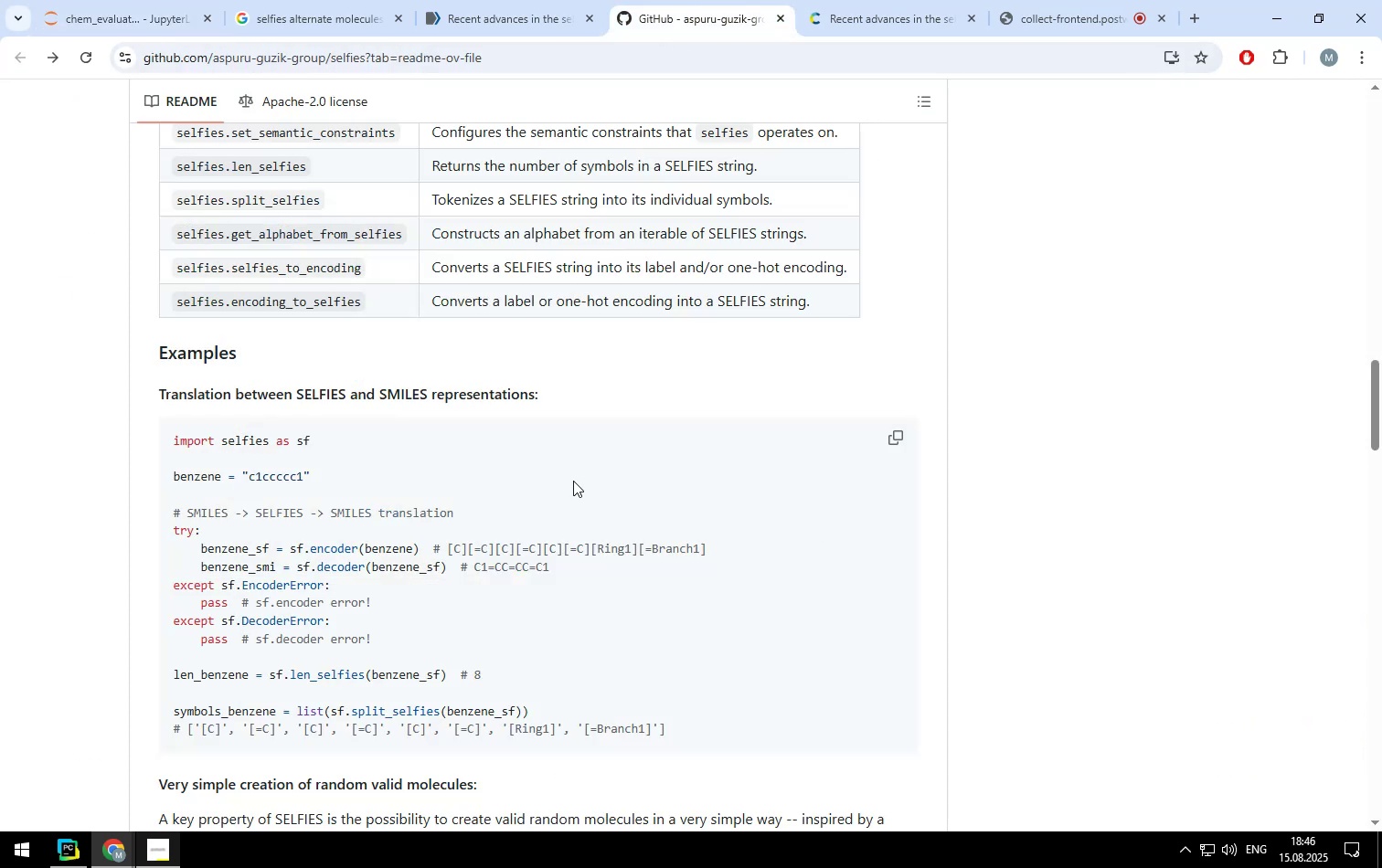 
scroll: coordinate [573, 481], scroll_direction: down, amount: 8.0
 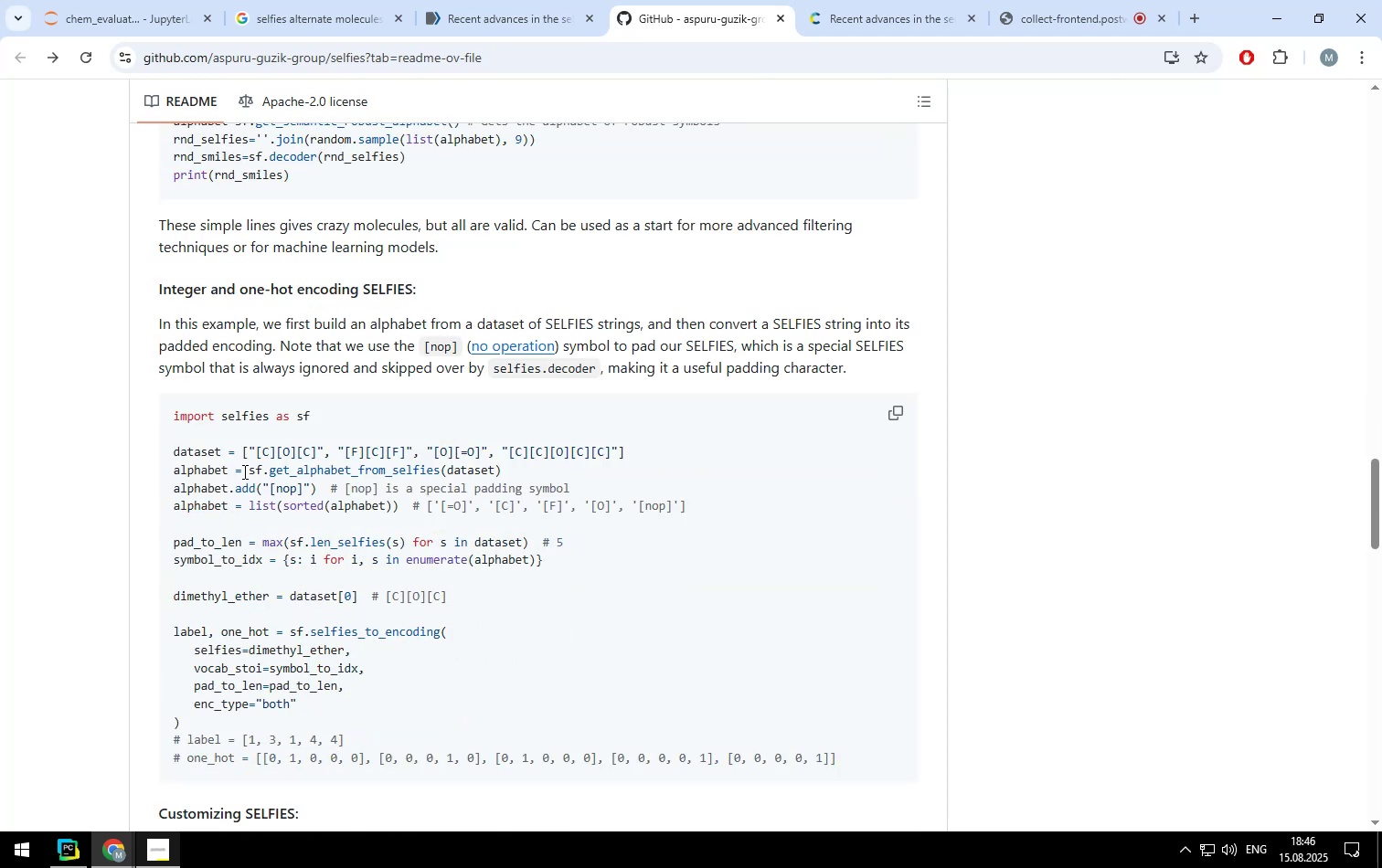 
left_click_drag(start_coordinate=[249, 469], to_coordinate=[366, 467])
 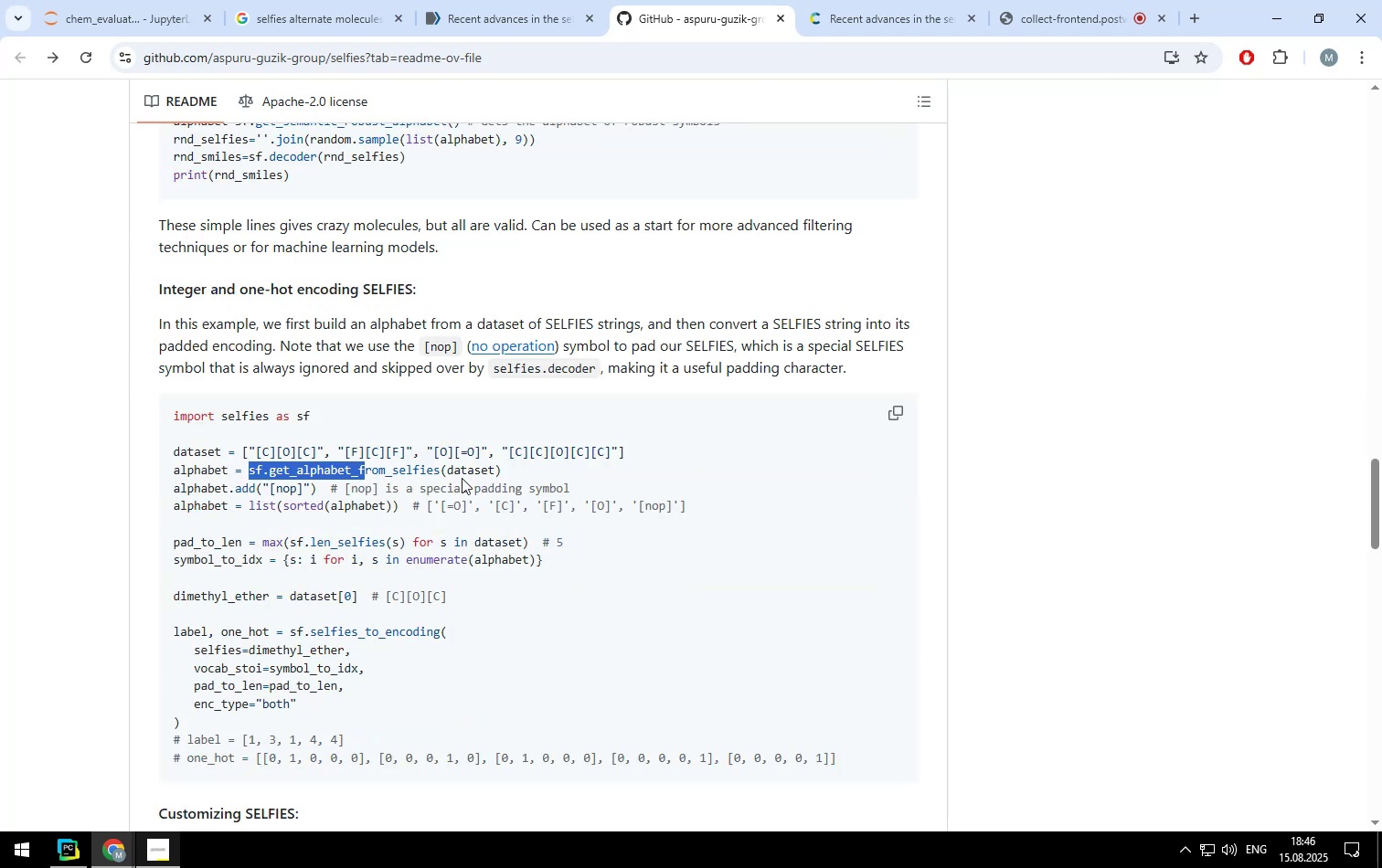 
left_click([462, 478])
 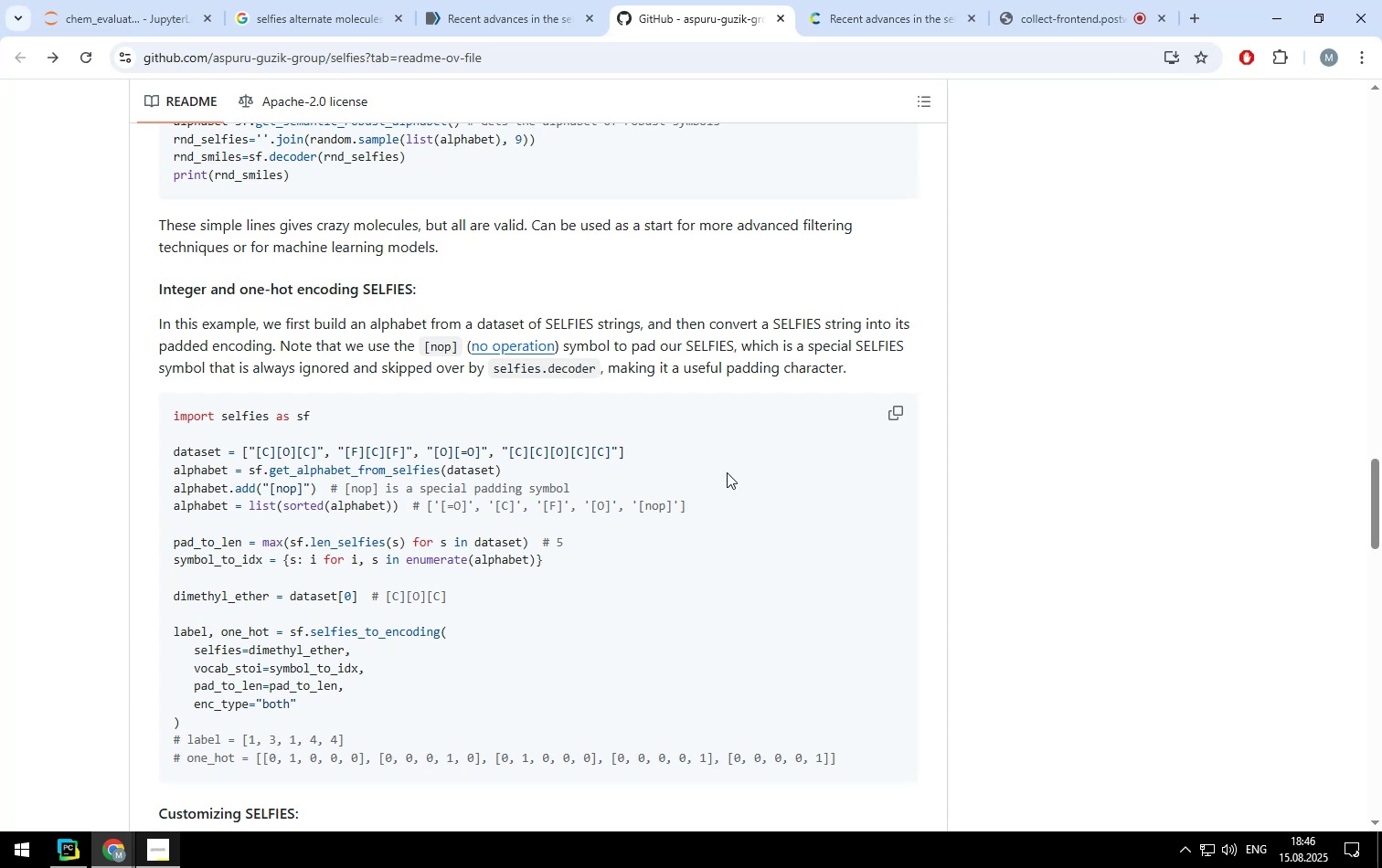 
wait(7.24)
 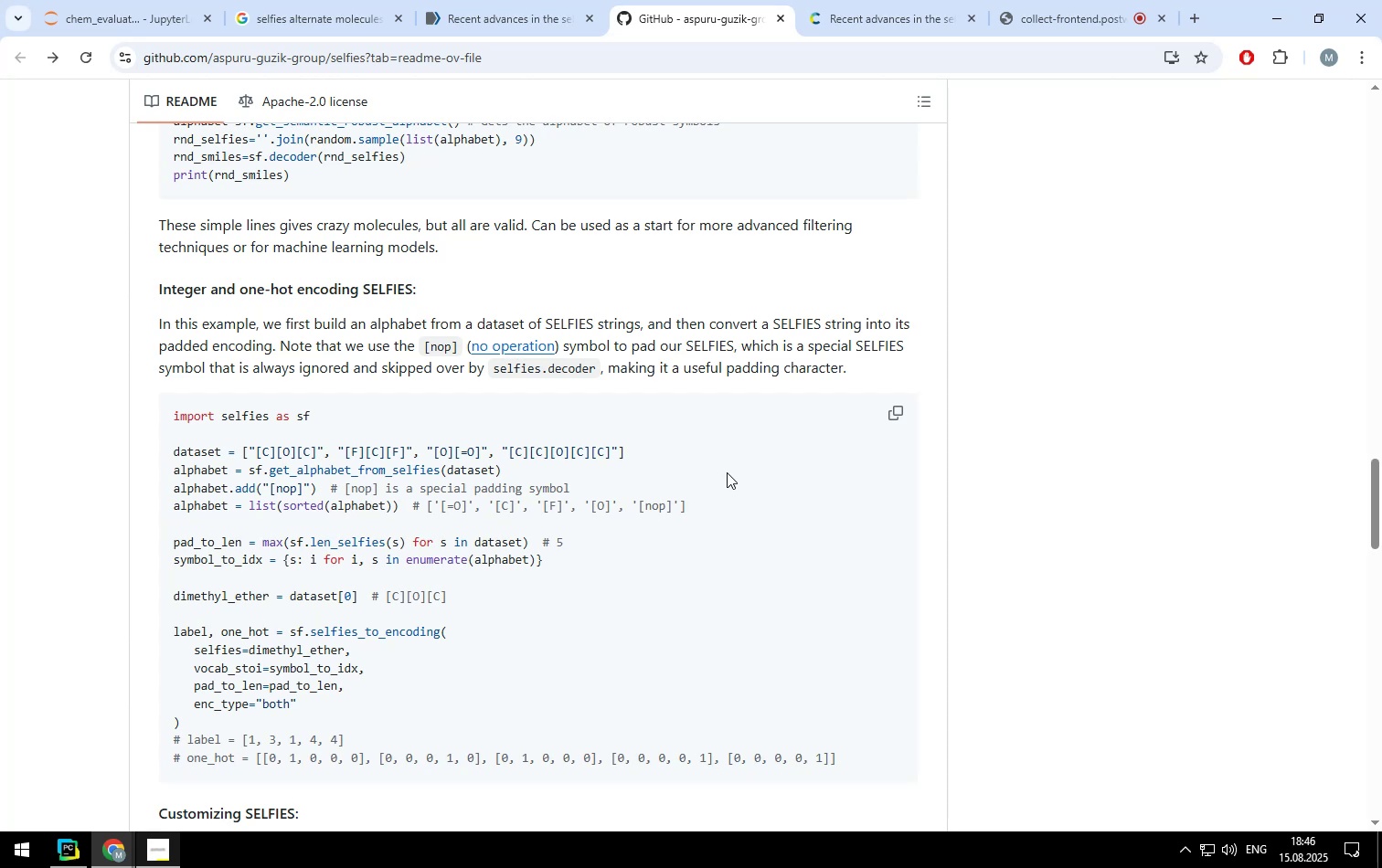 
scroll: coordinate [727, 472], scroll_direction: down, amount: 1.0
 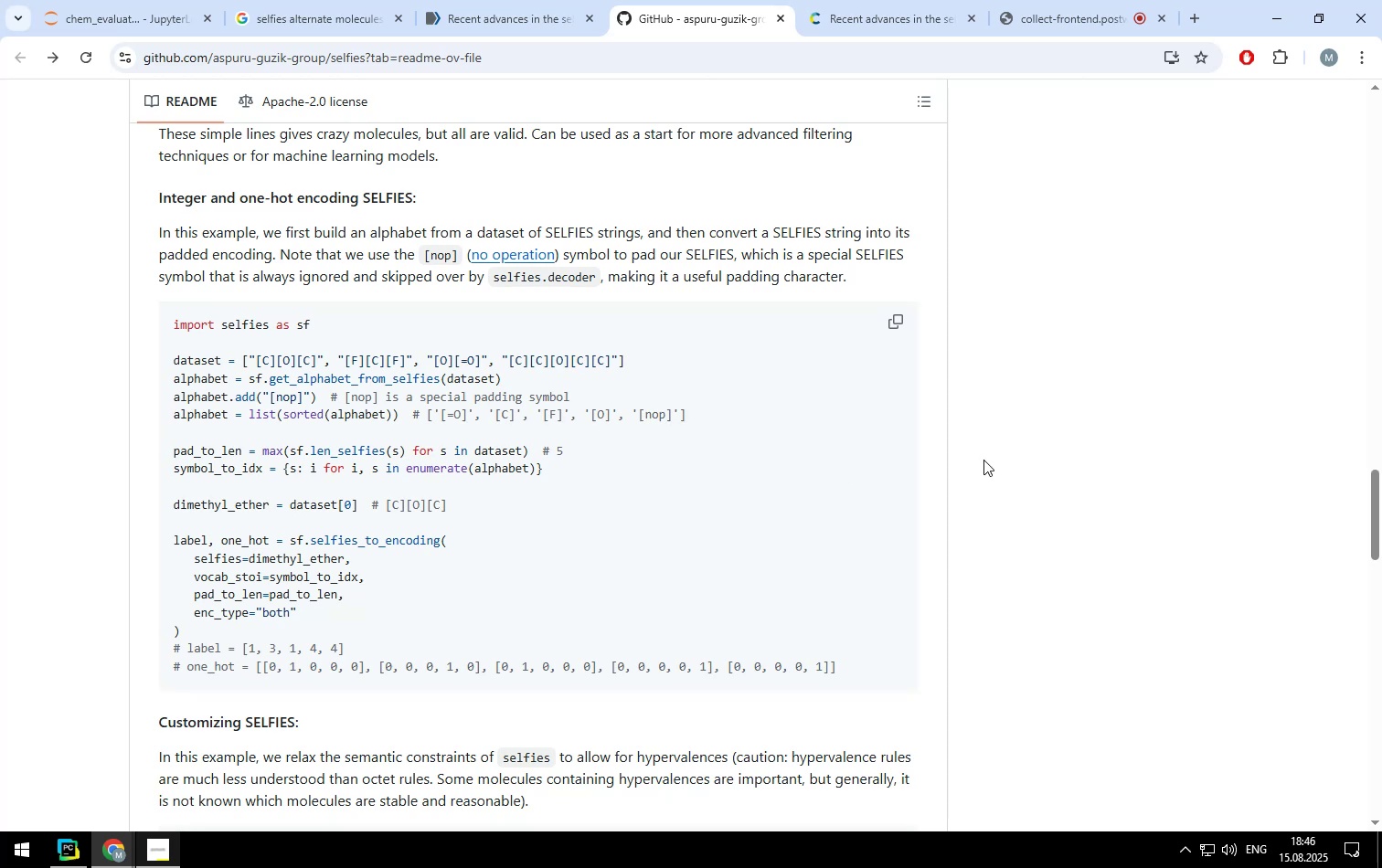 
wait(14.47)
 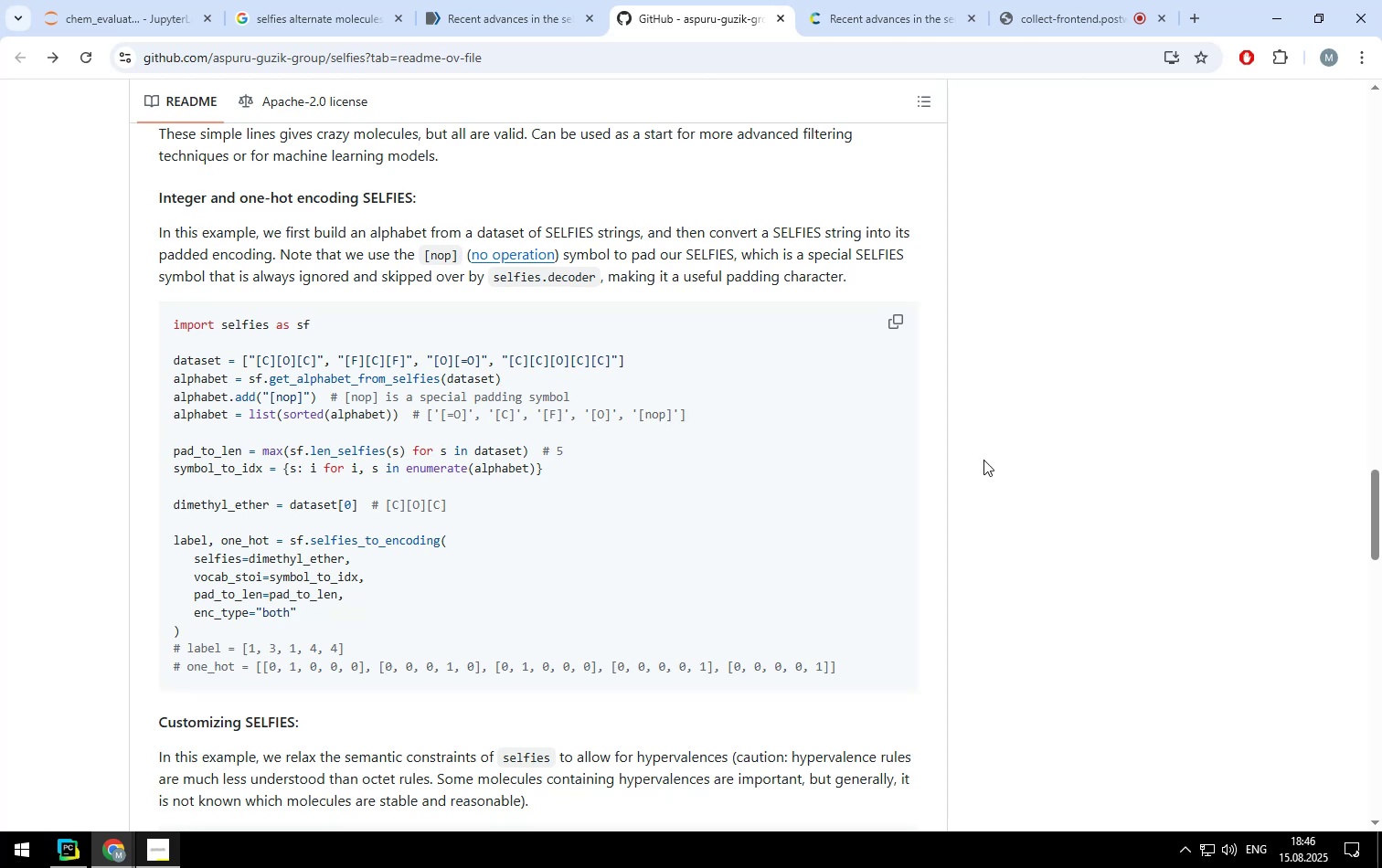 
scroll: coordinate [941, 462], scroll_direction: down, amount: 5.0
 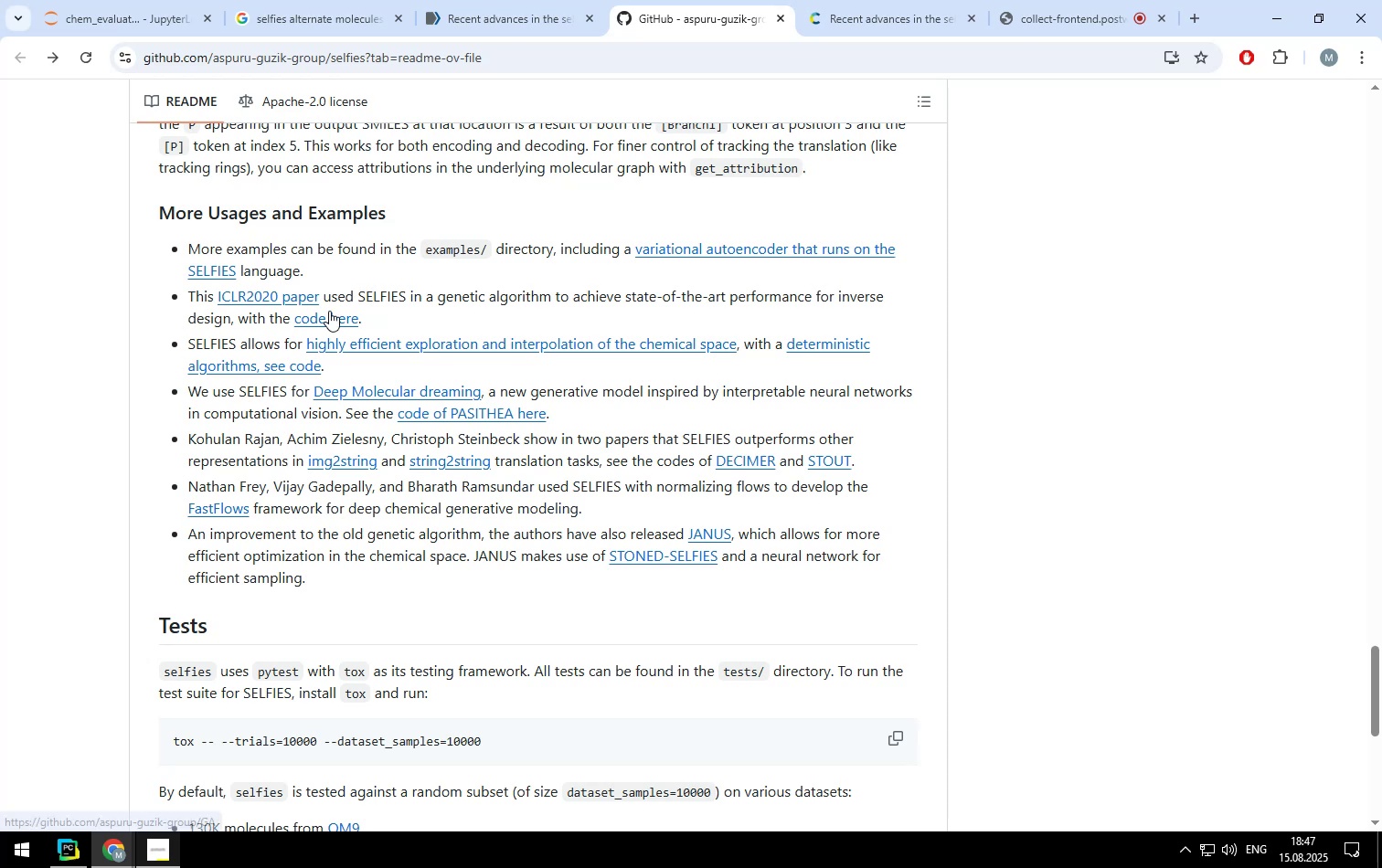 
wait(6.34)
 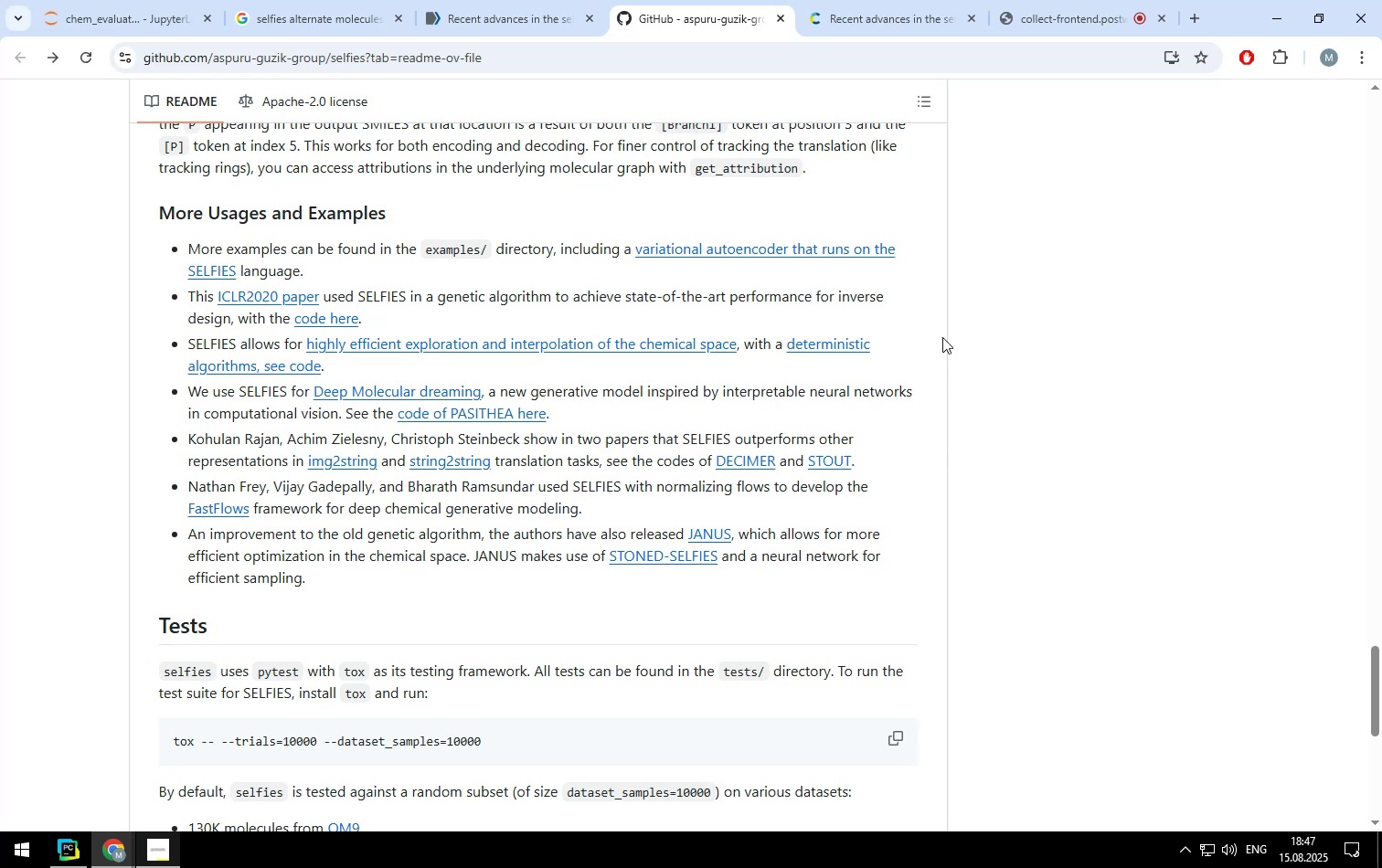 
right_click([330, 319])
 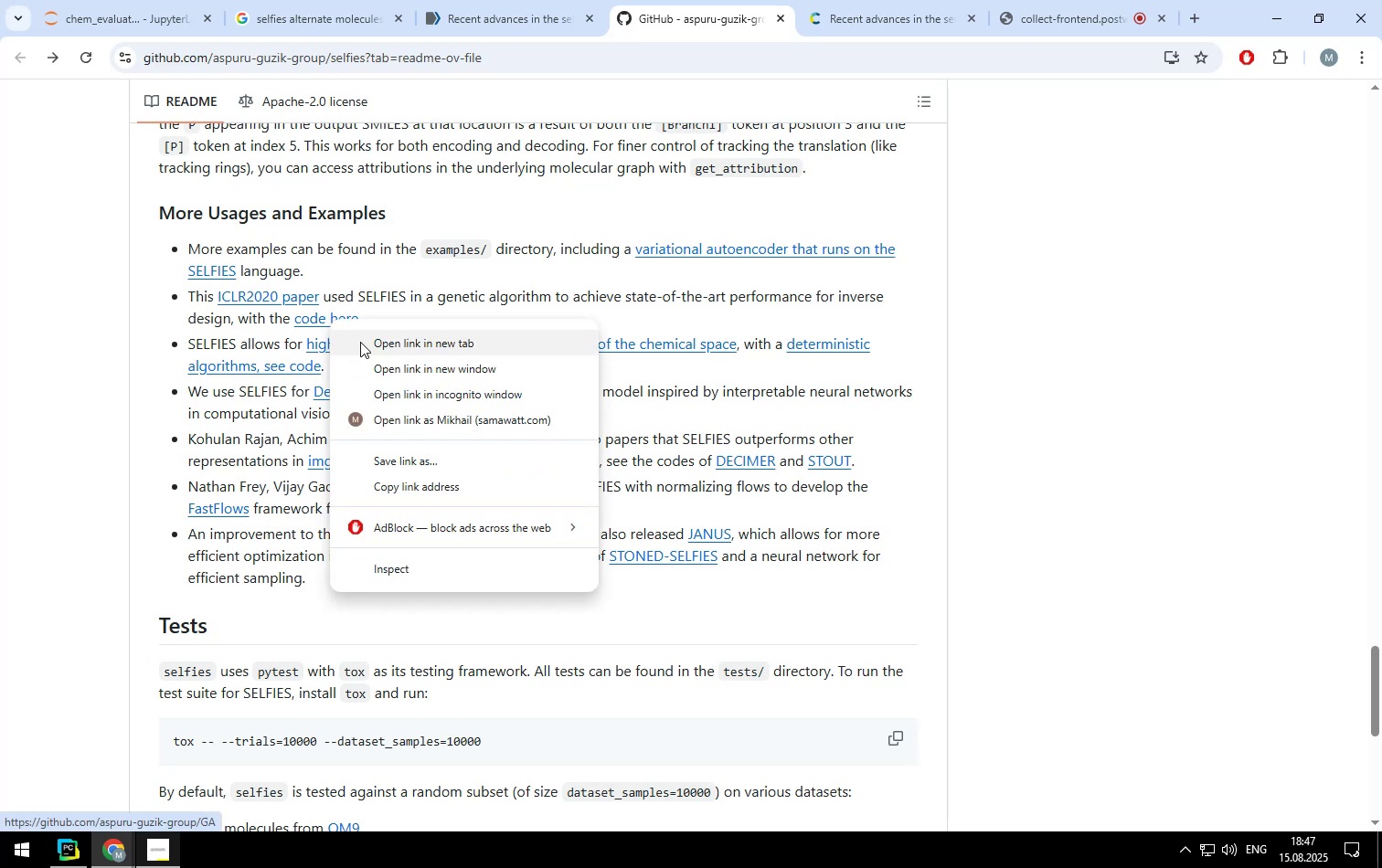 
left_click([360, 342])
 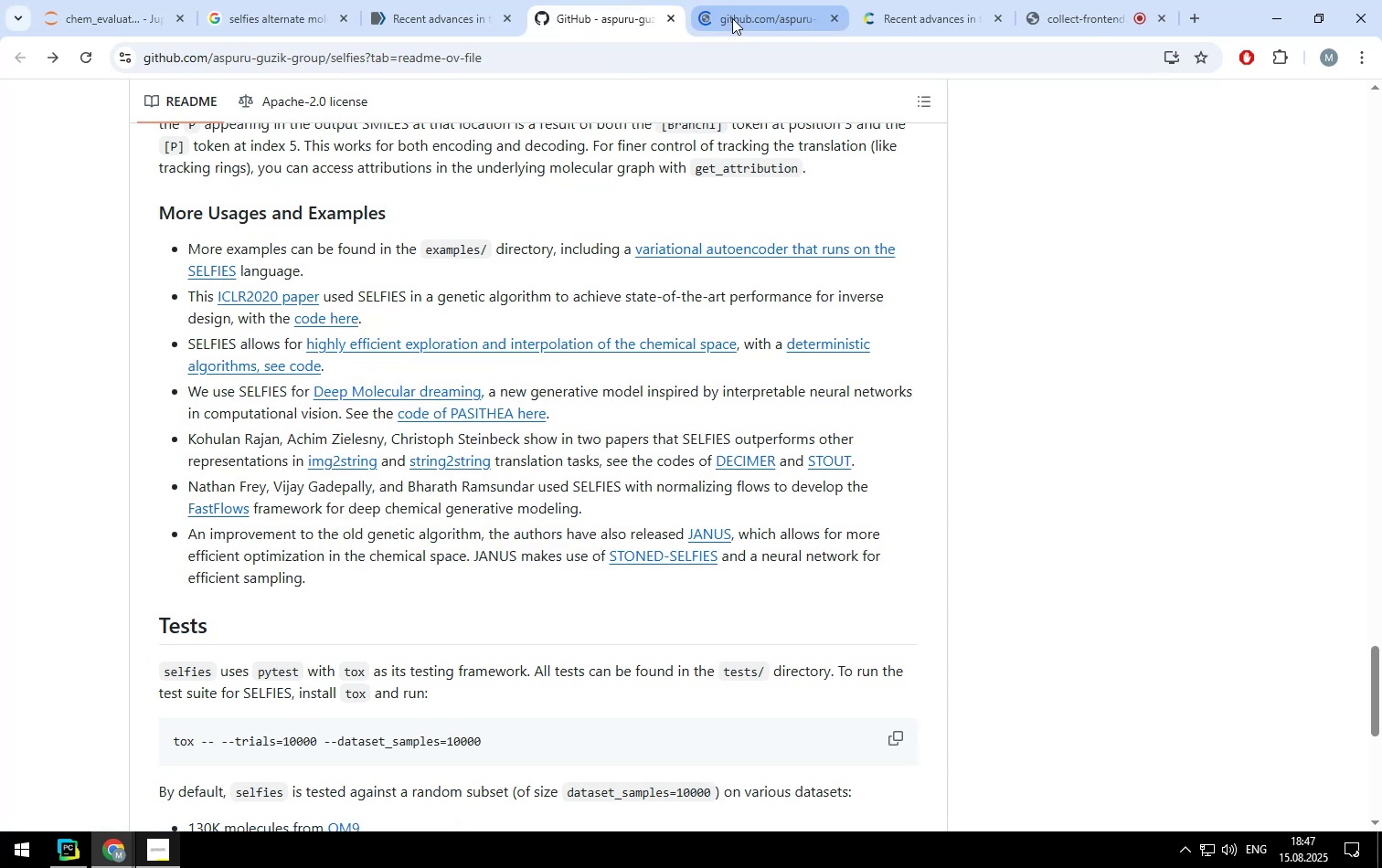 
left_click([732, 18])
 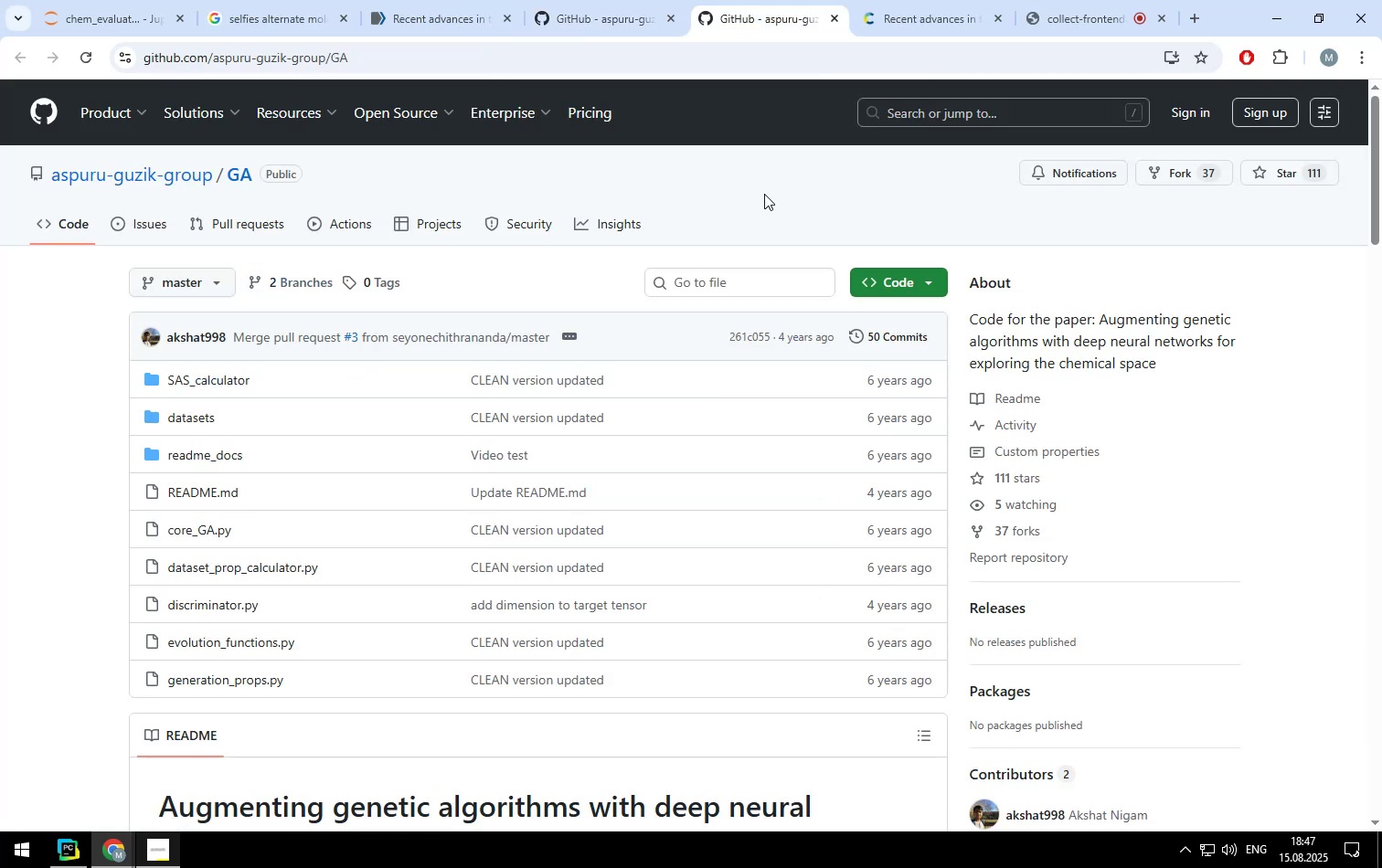 
scroll: coordinate [118, 412], scroll_direction: down, amount: 14.0
 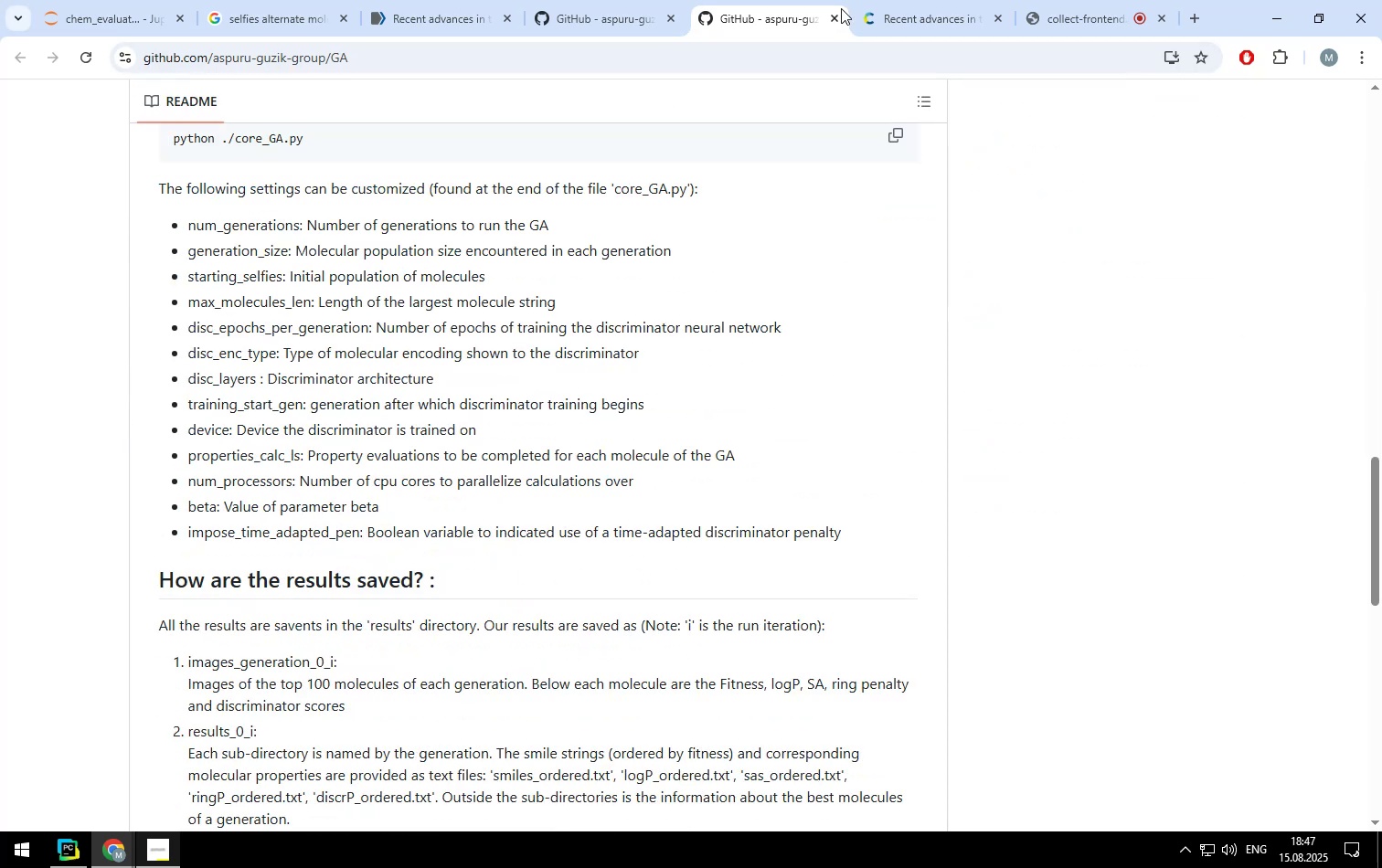 
left_click([835, 20])
 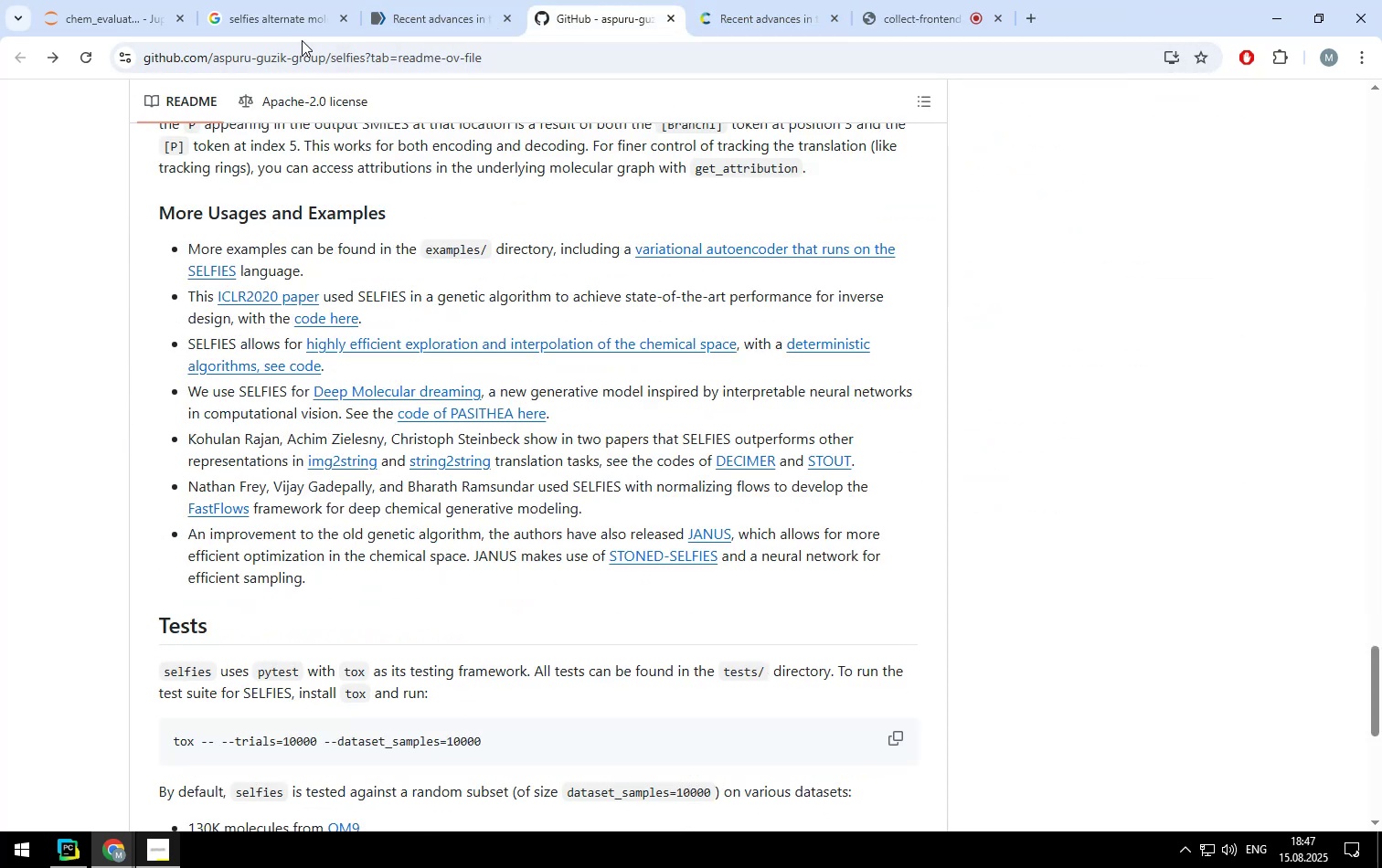 
left_click([297, 22])
 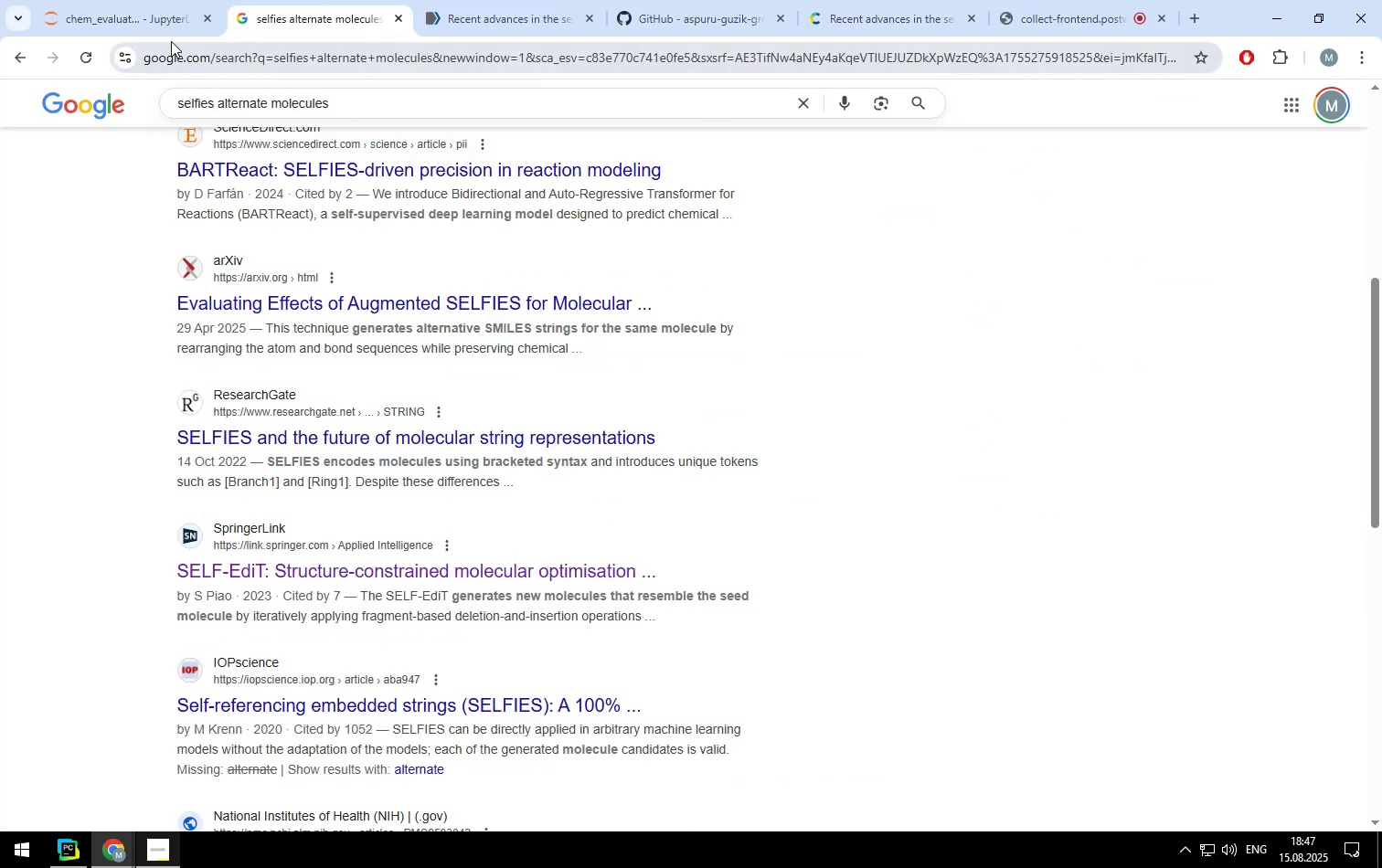 
left_click([151, 20])
 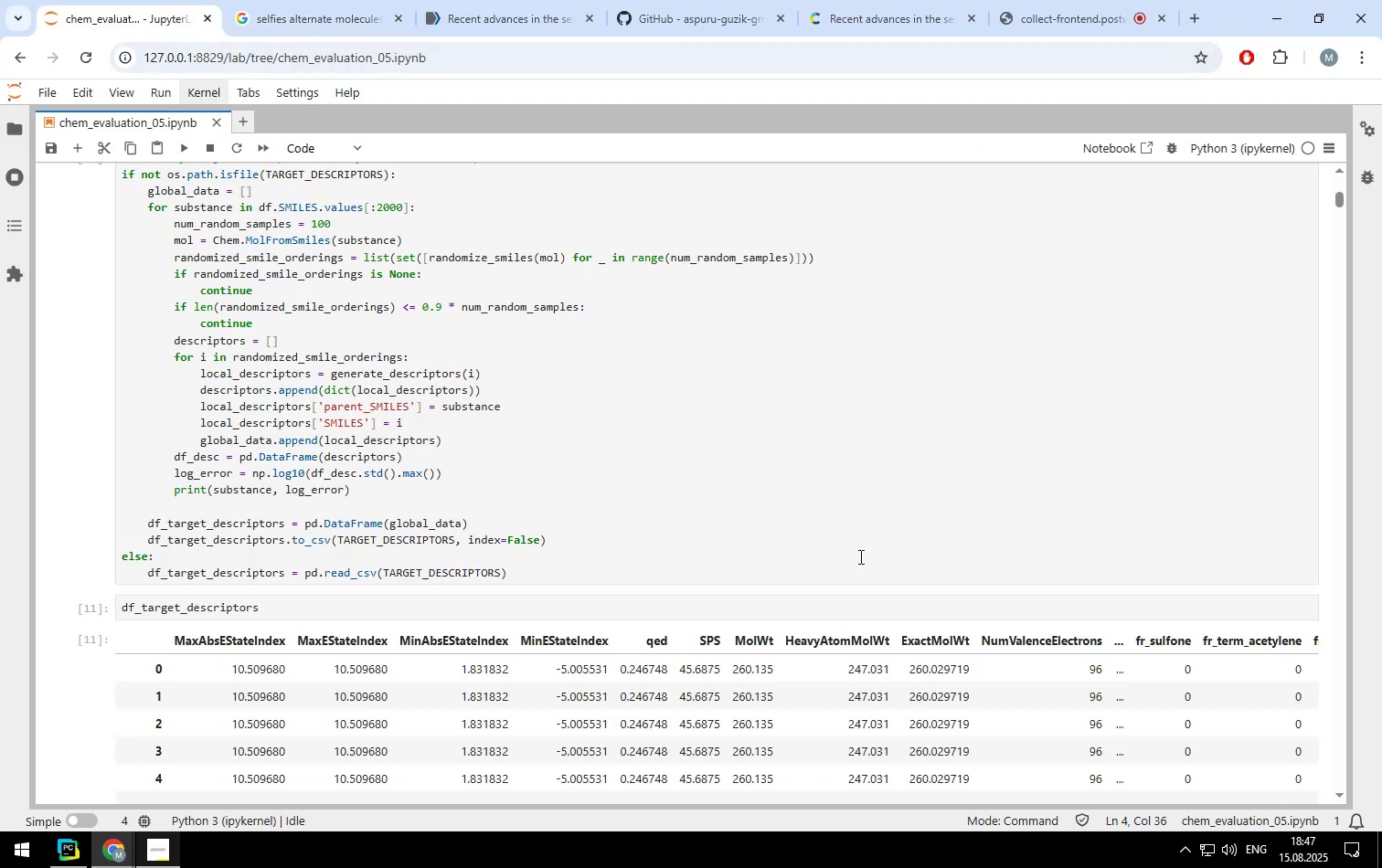 
scroll: coordinate [853, 460], scroll_direction: down, amount: 28.0
 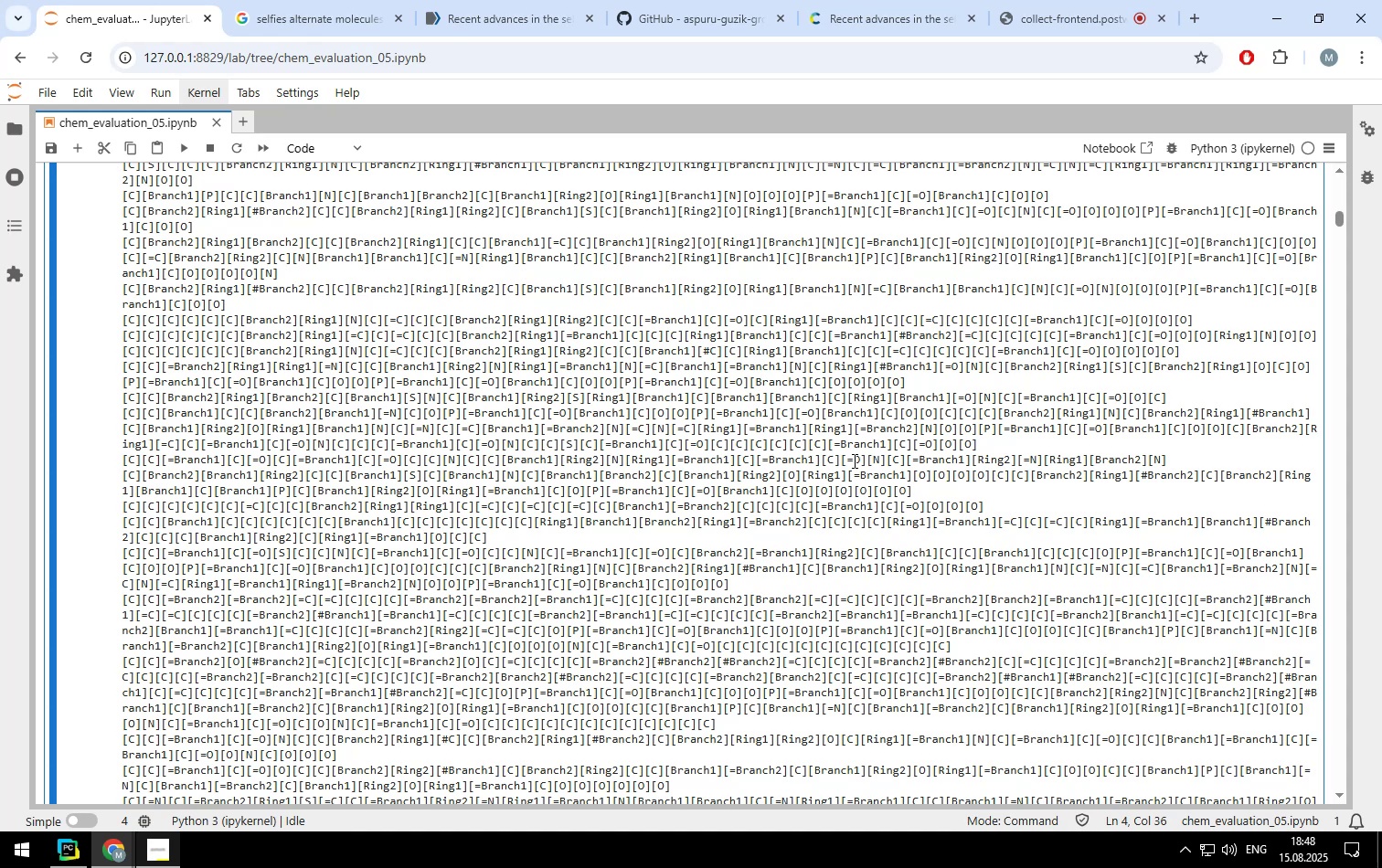 
wait(55.72)
 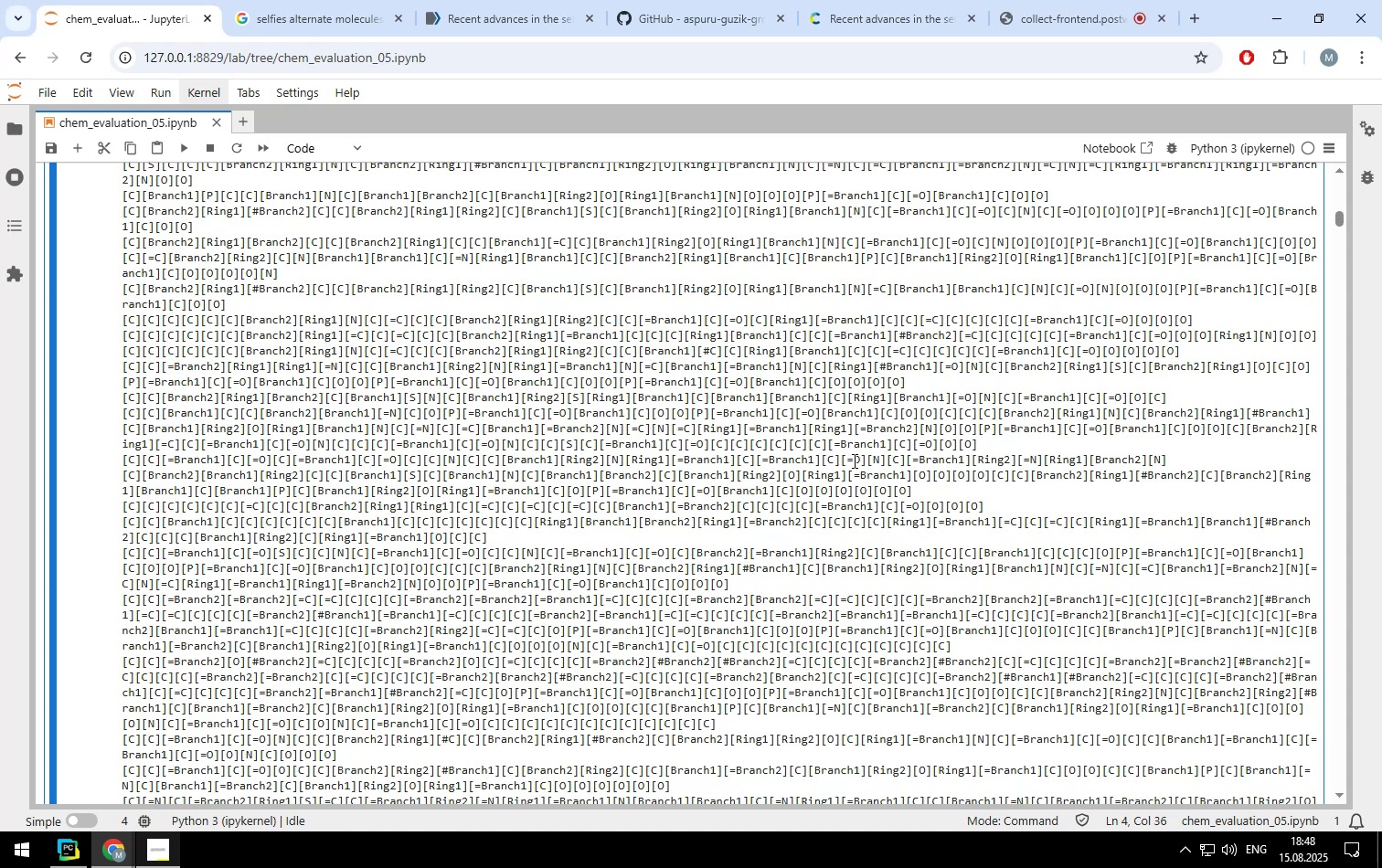 
scroll: coordinate [880, 510], scroll_direction: down, amount: 110.0
 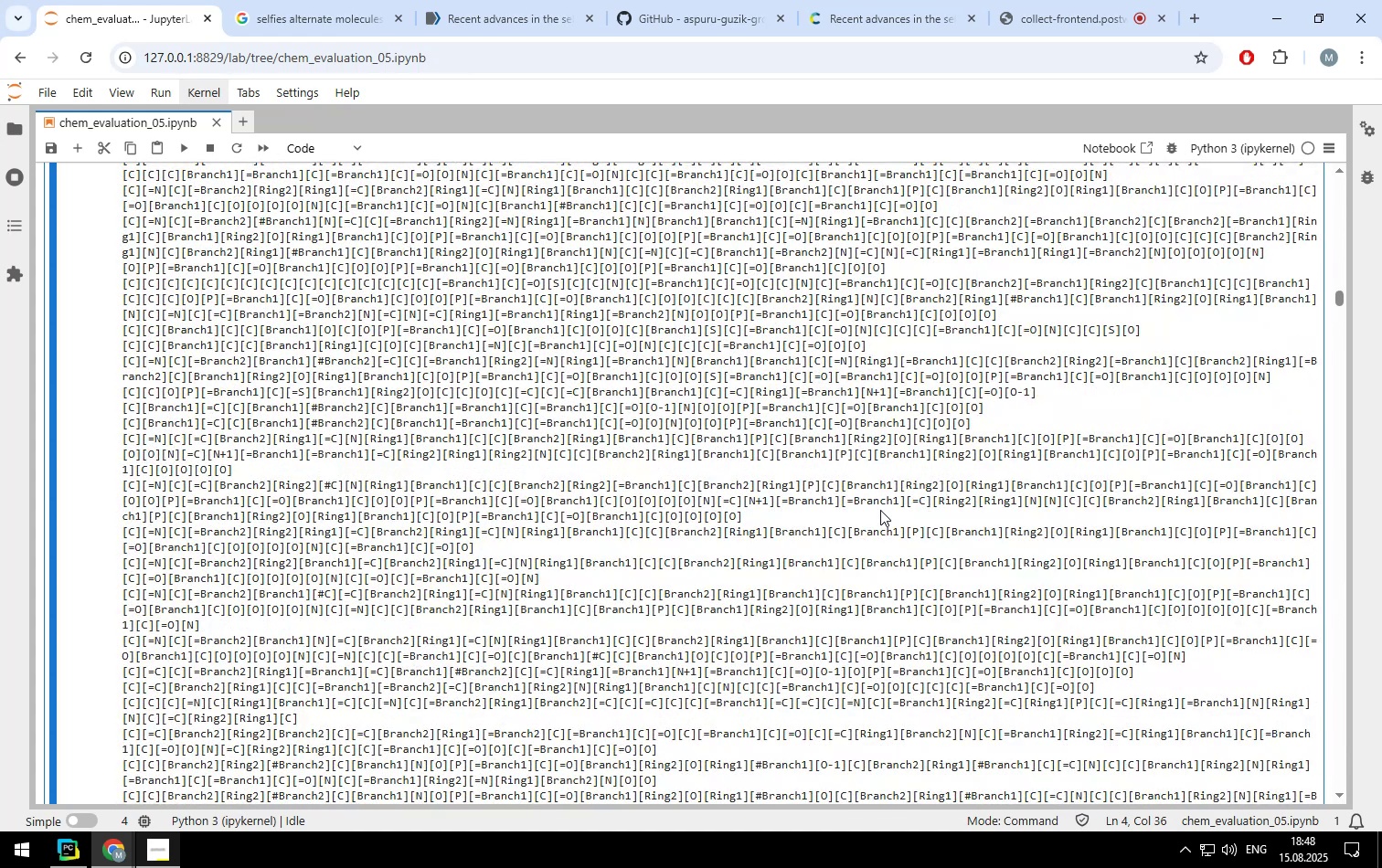 
wait(6.03)
 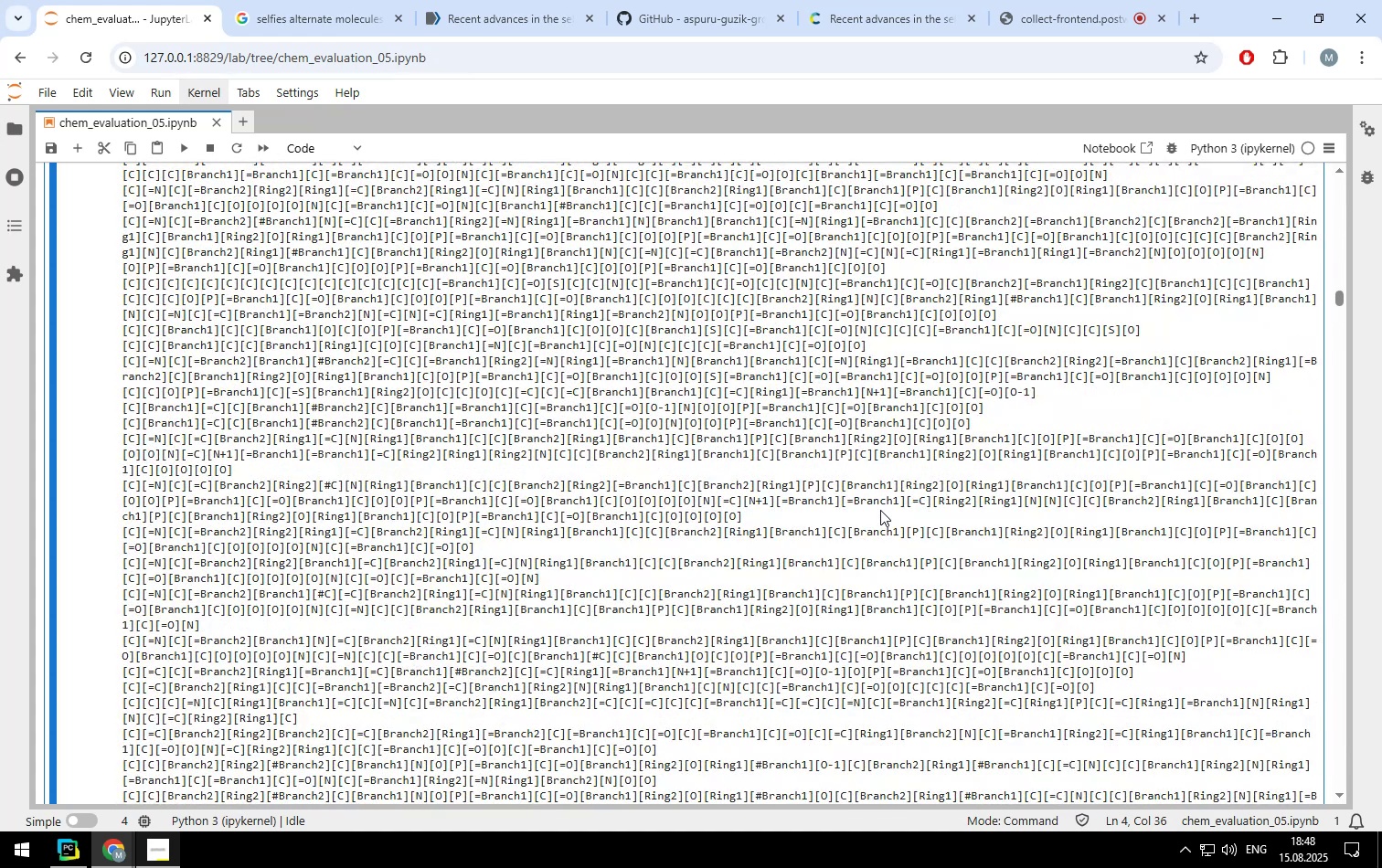 
scroll: coordinate [880, 510], scroll_direction: down, amount: 126.0
 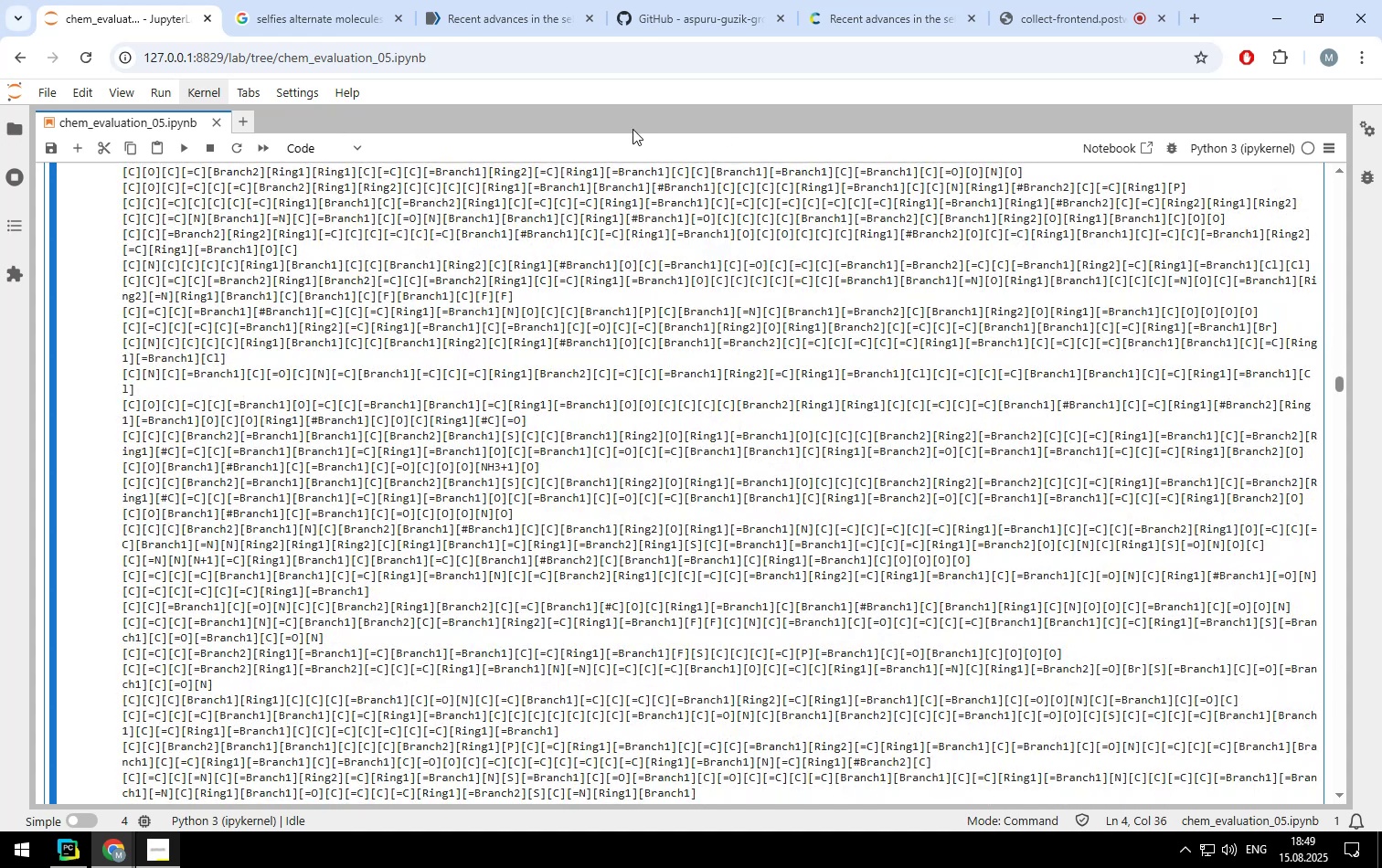 
wait(7.82)
 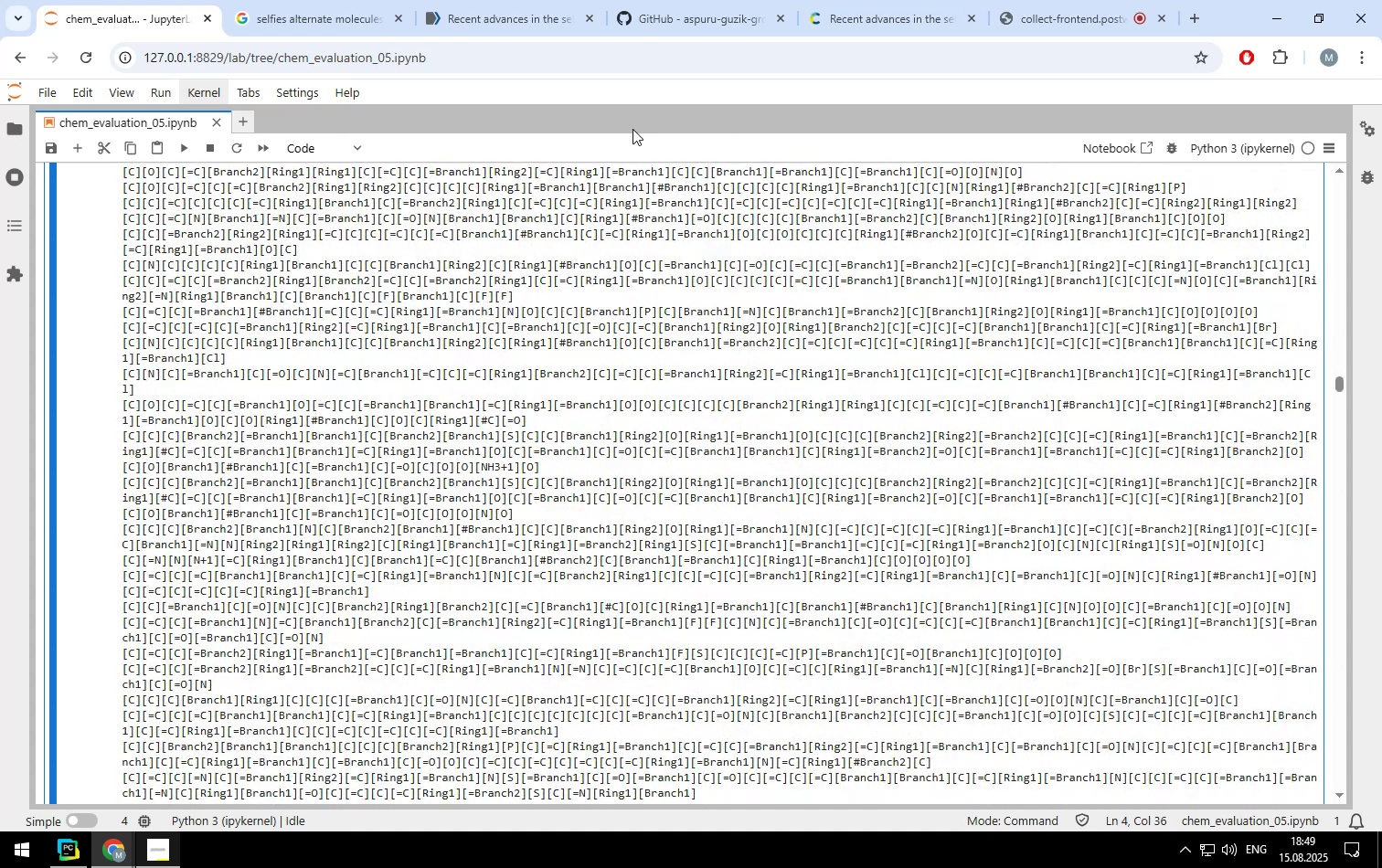 
scroll: coordinate [664, 405], scroll_direction: down, amount: 21.0
 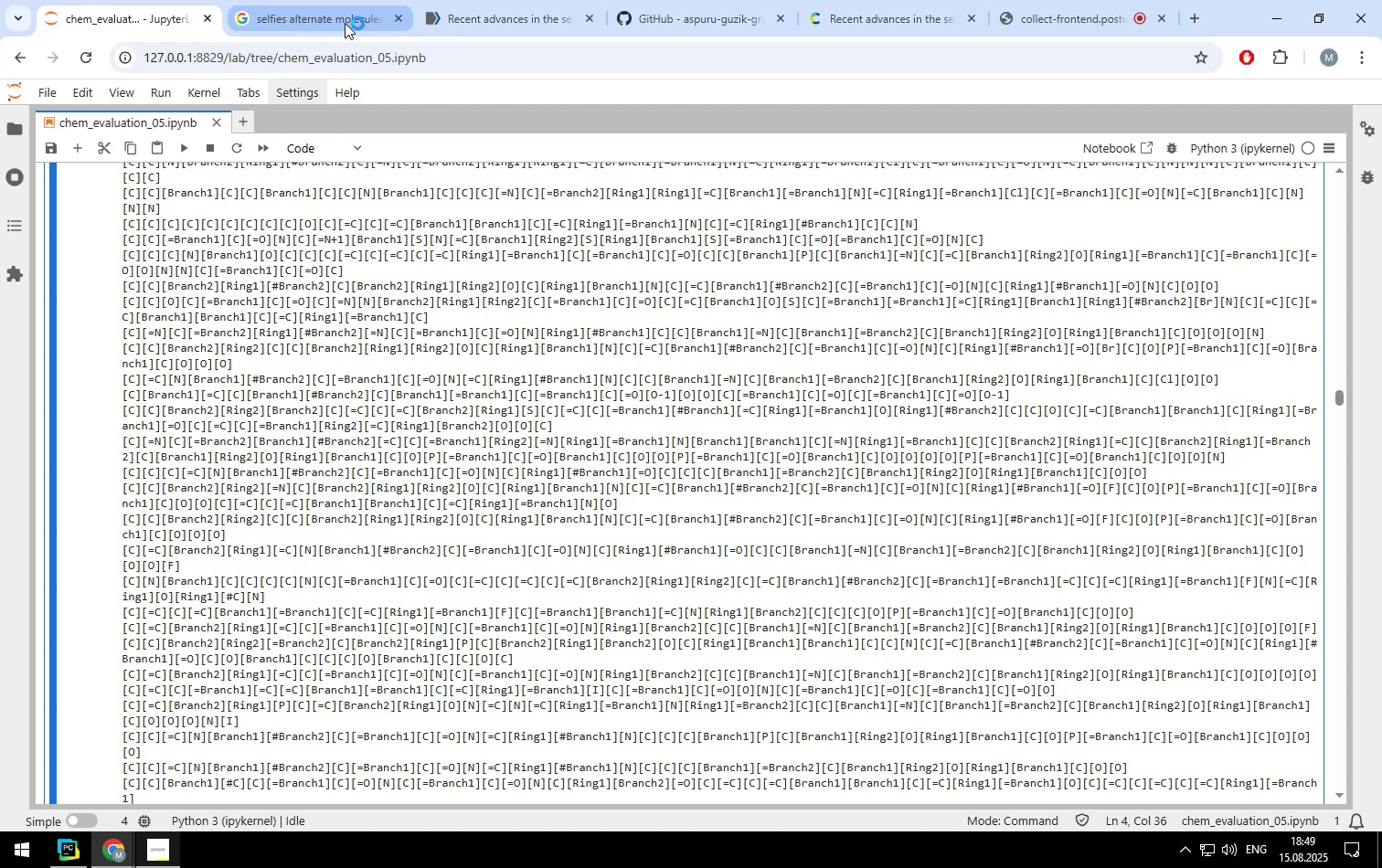 
left_click([483, 27])
 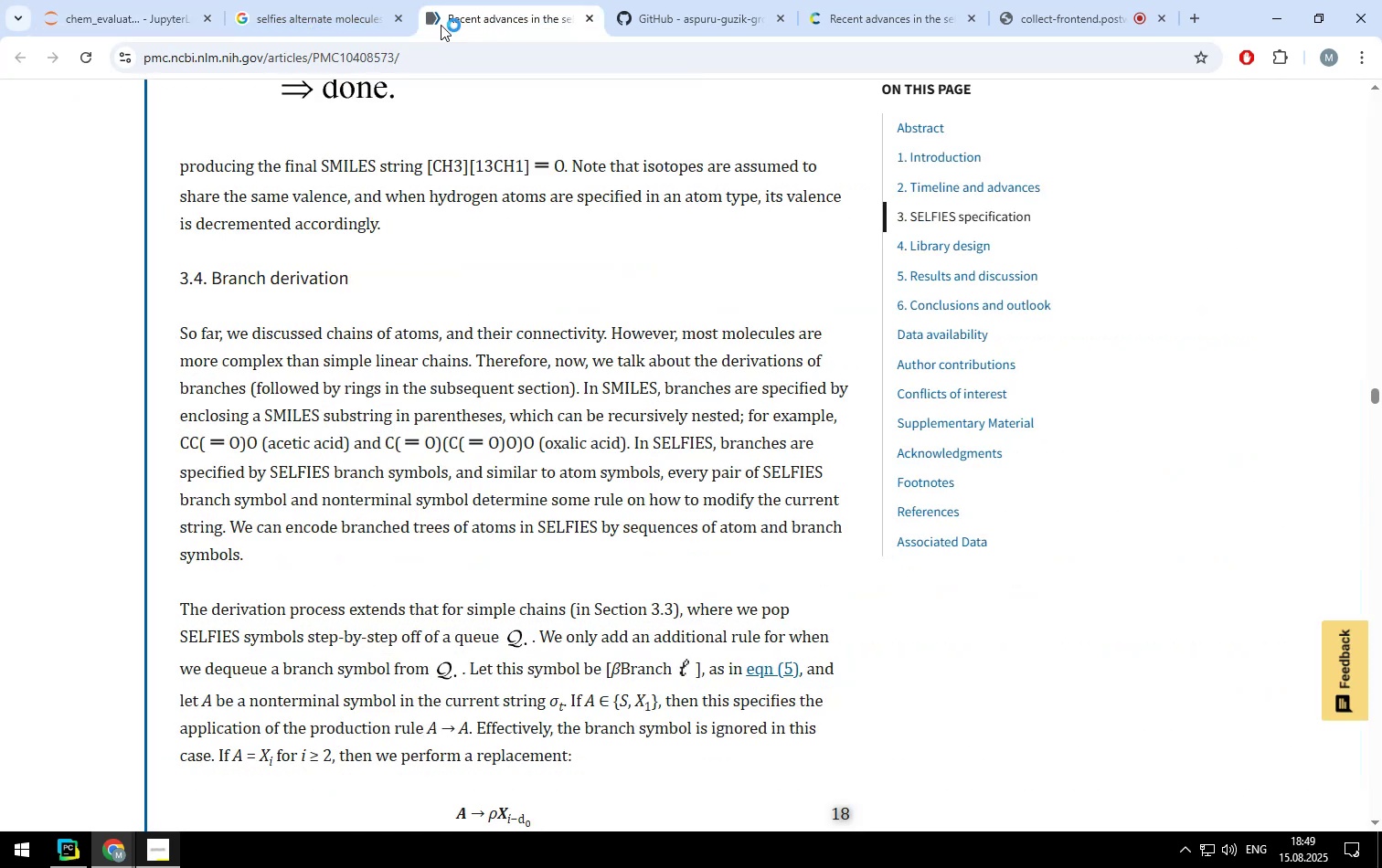 
mouse_move([361, 39])
 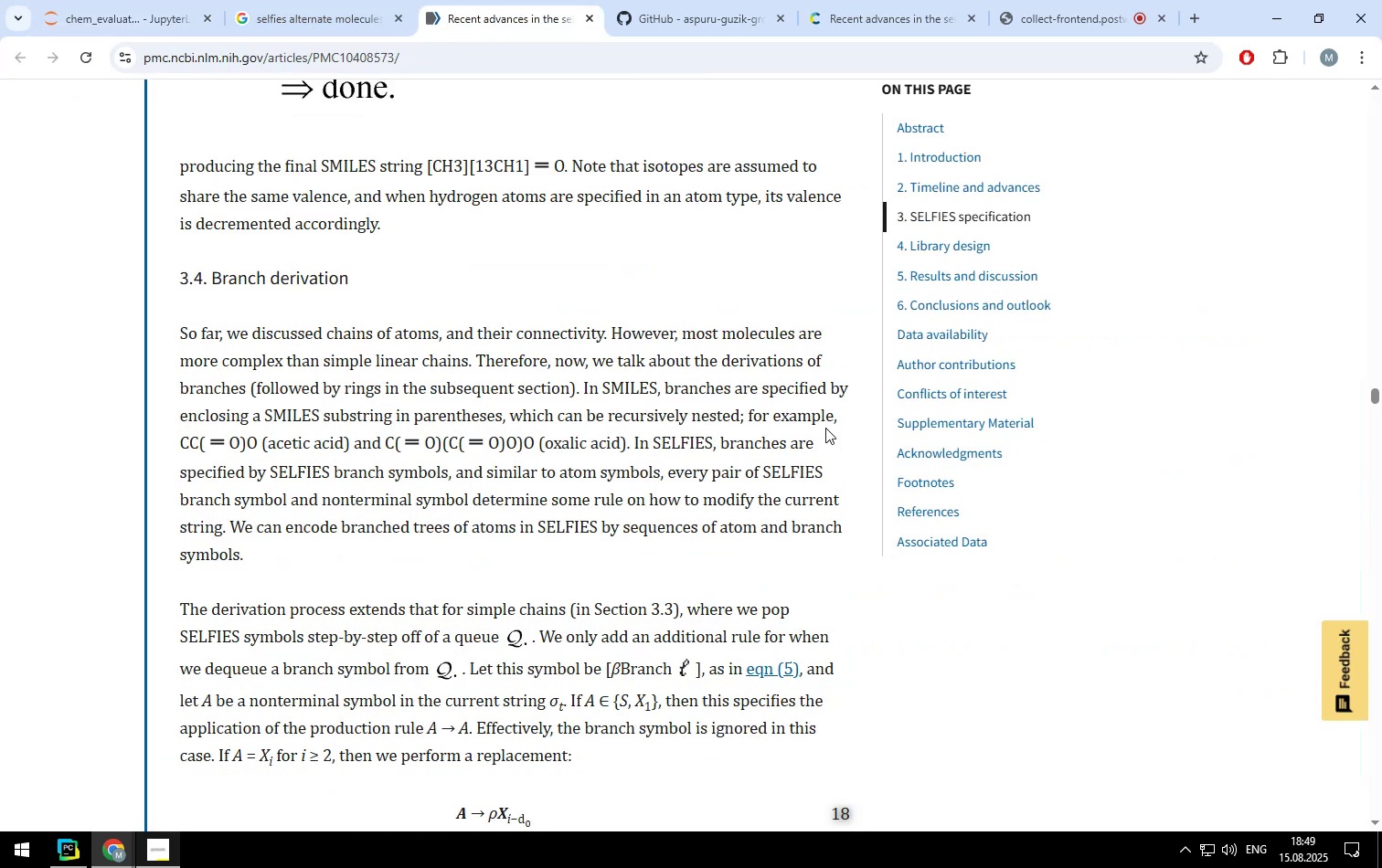 
scroll: coordinate [755, 428], scroll_direction: down, amount: 3.0
 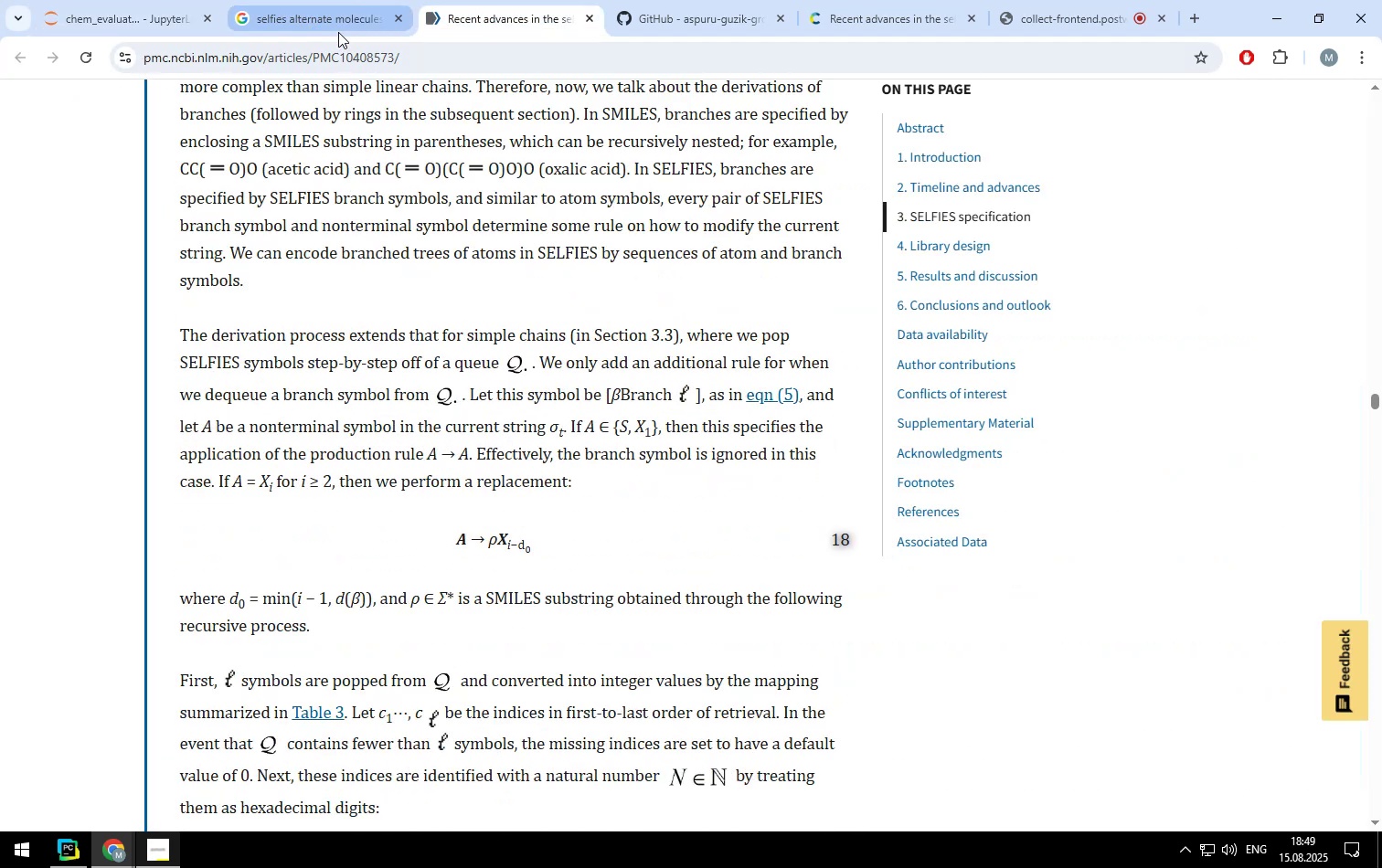 
left_click([335, 24])
 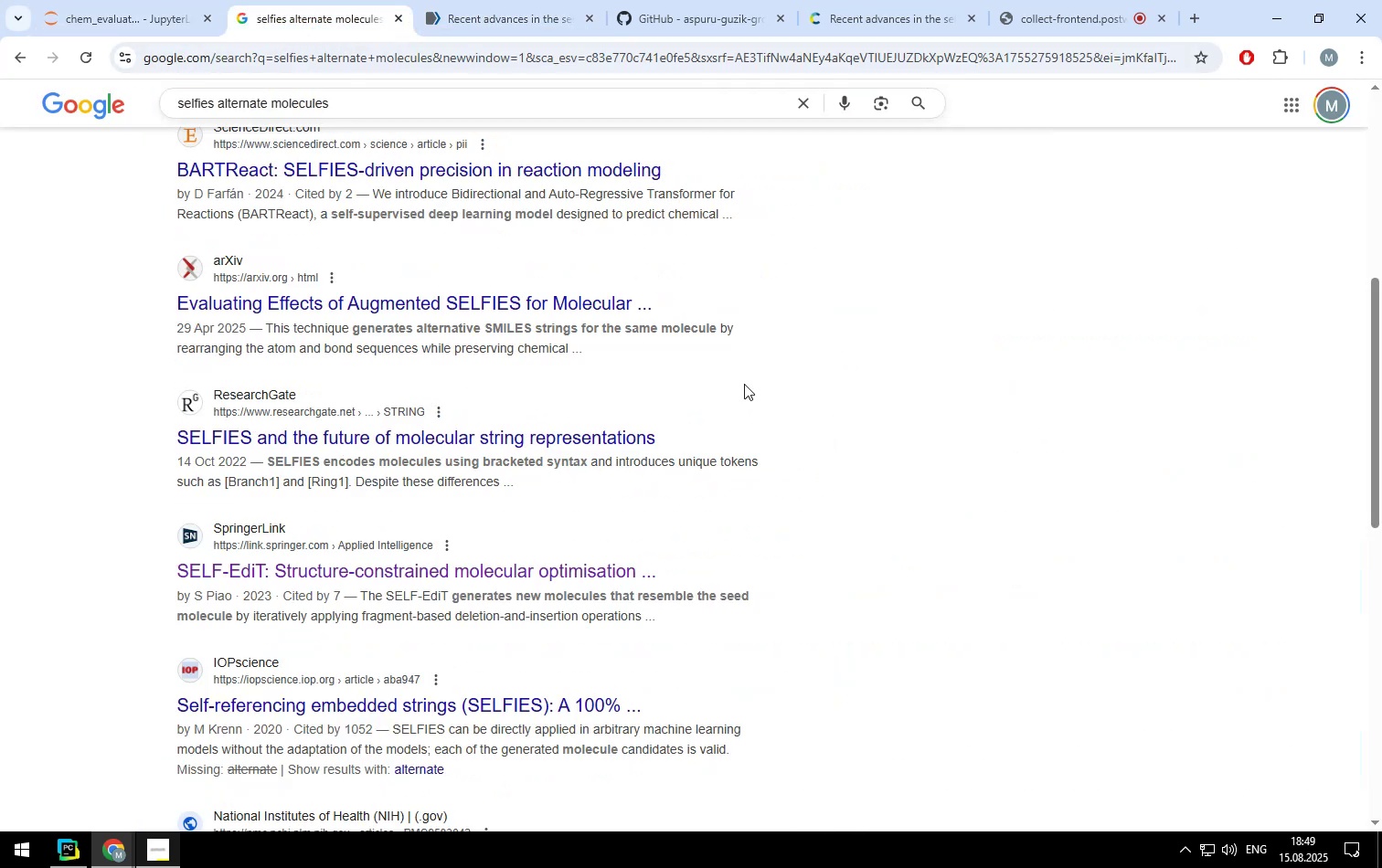 
scroll: coordinate [760, 392], scroll_direction: down, amount: 3.0
 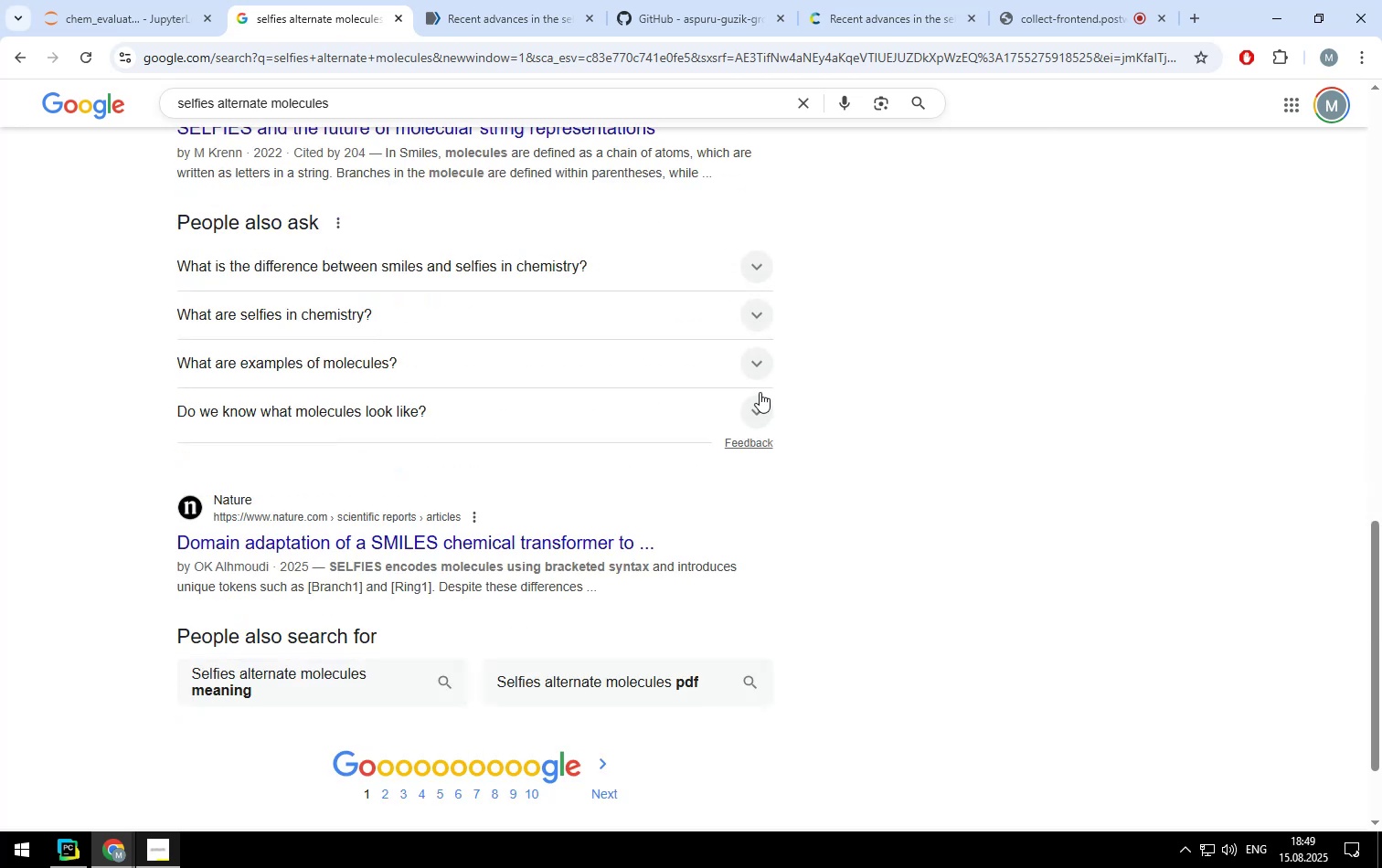 
scroll: coordinate [760, 392], scroll_direction: up, amount: 5.0
 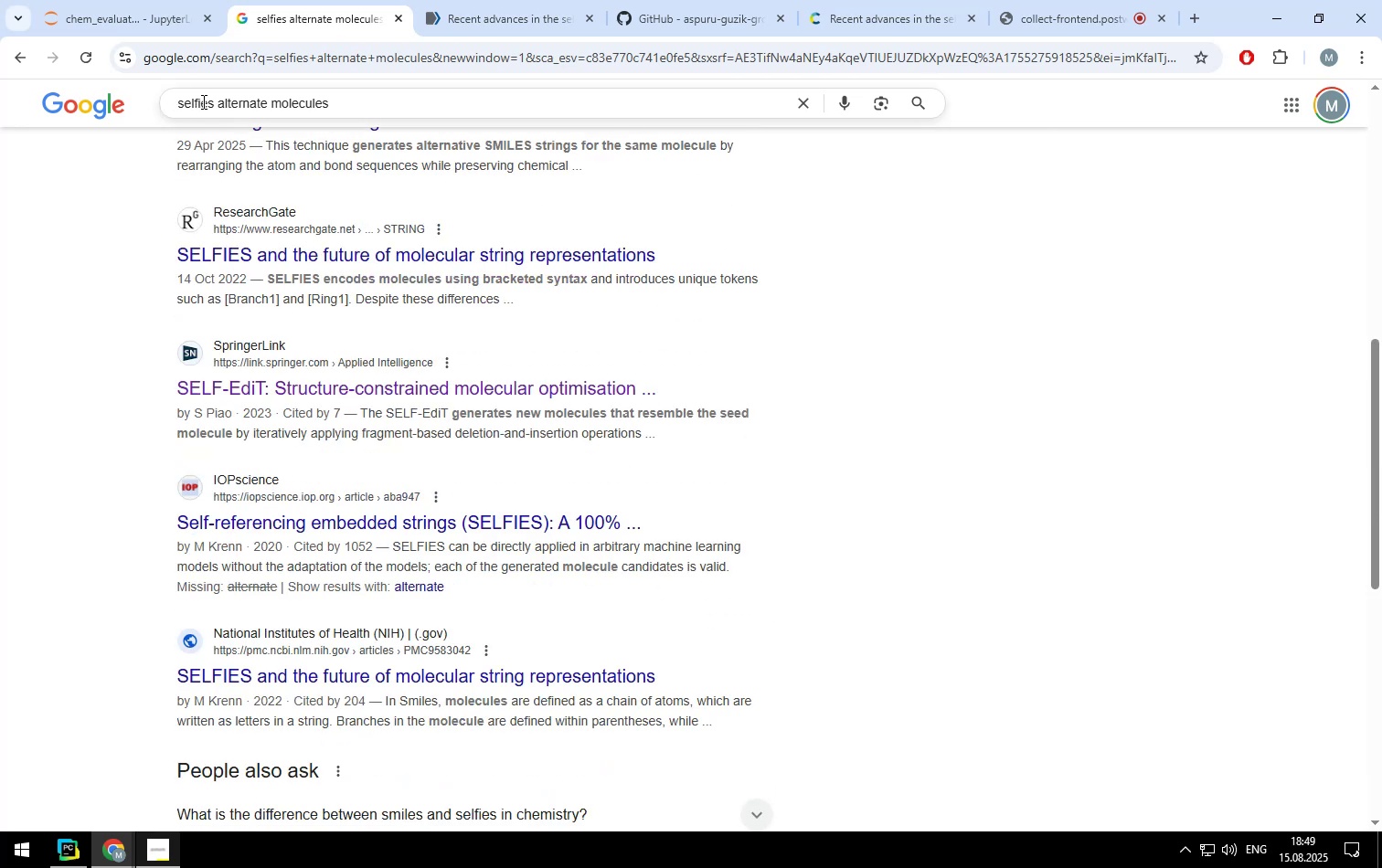 
left_click_drag(start_coordinate=[215, 104], to_coordinate=[389, 91])
 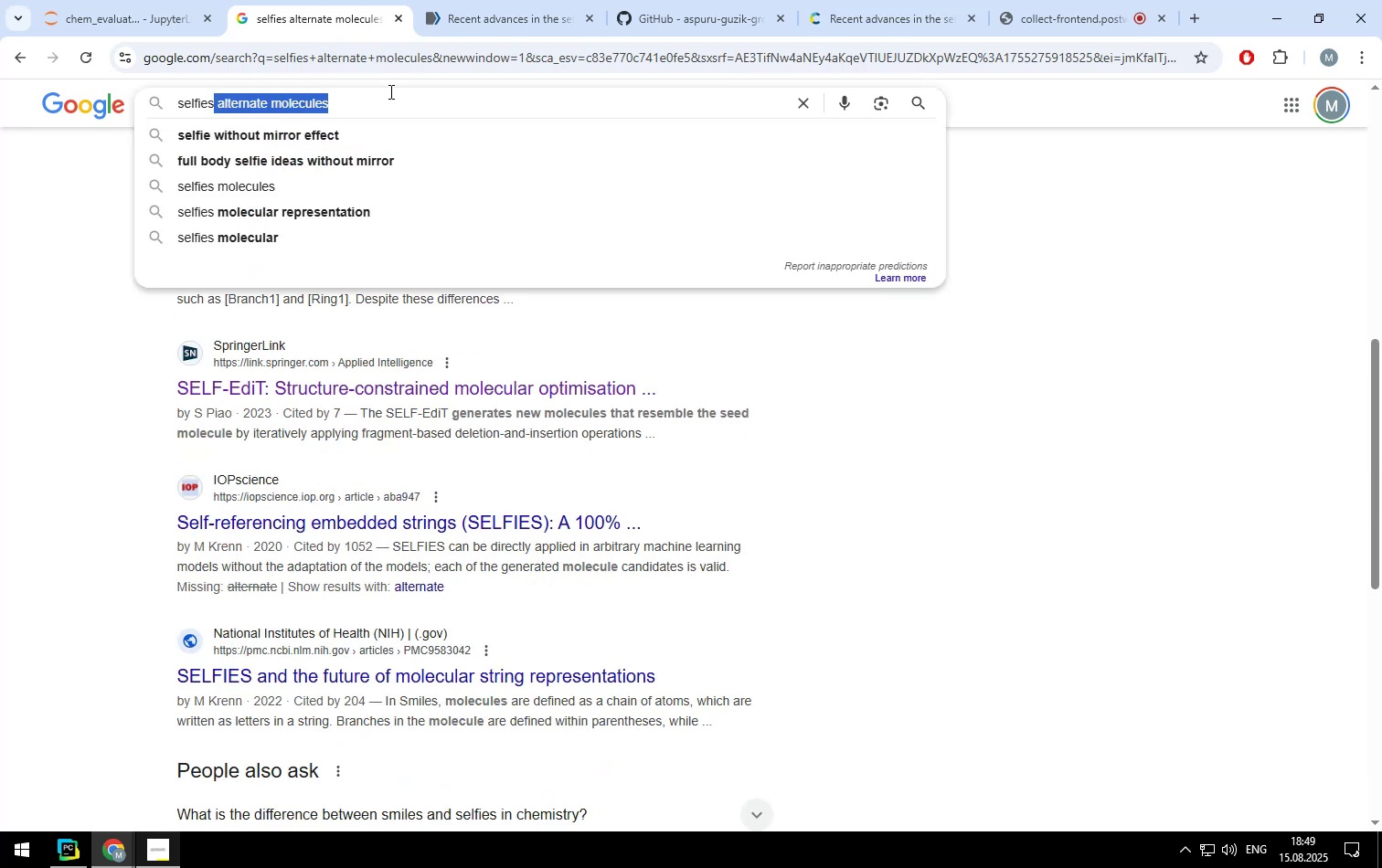 
type(molecule similarir)
key(Backspace)
type(ty)
 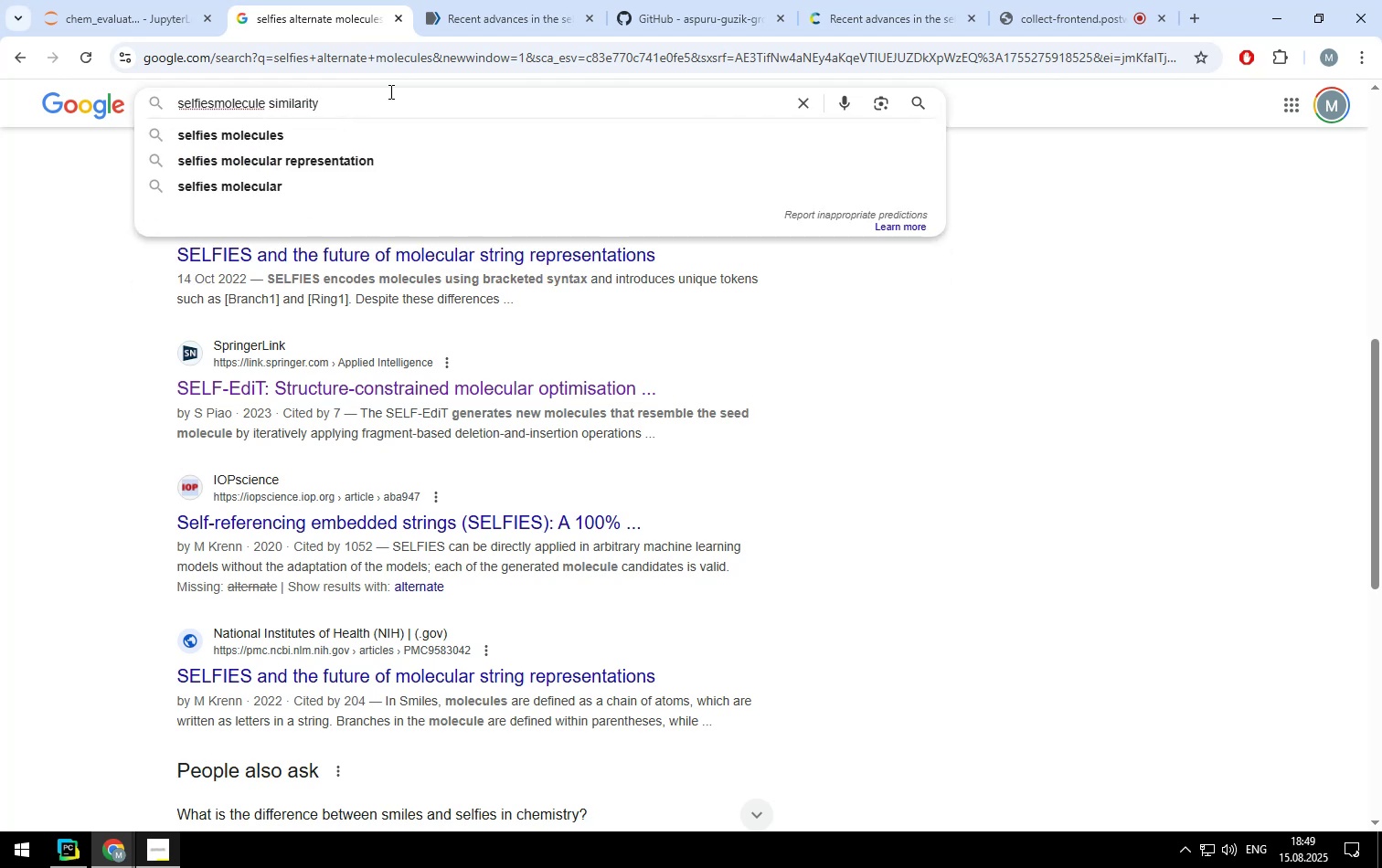 
key(Enter)
 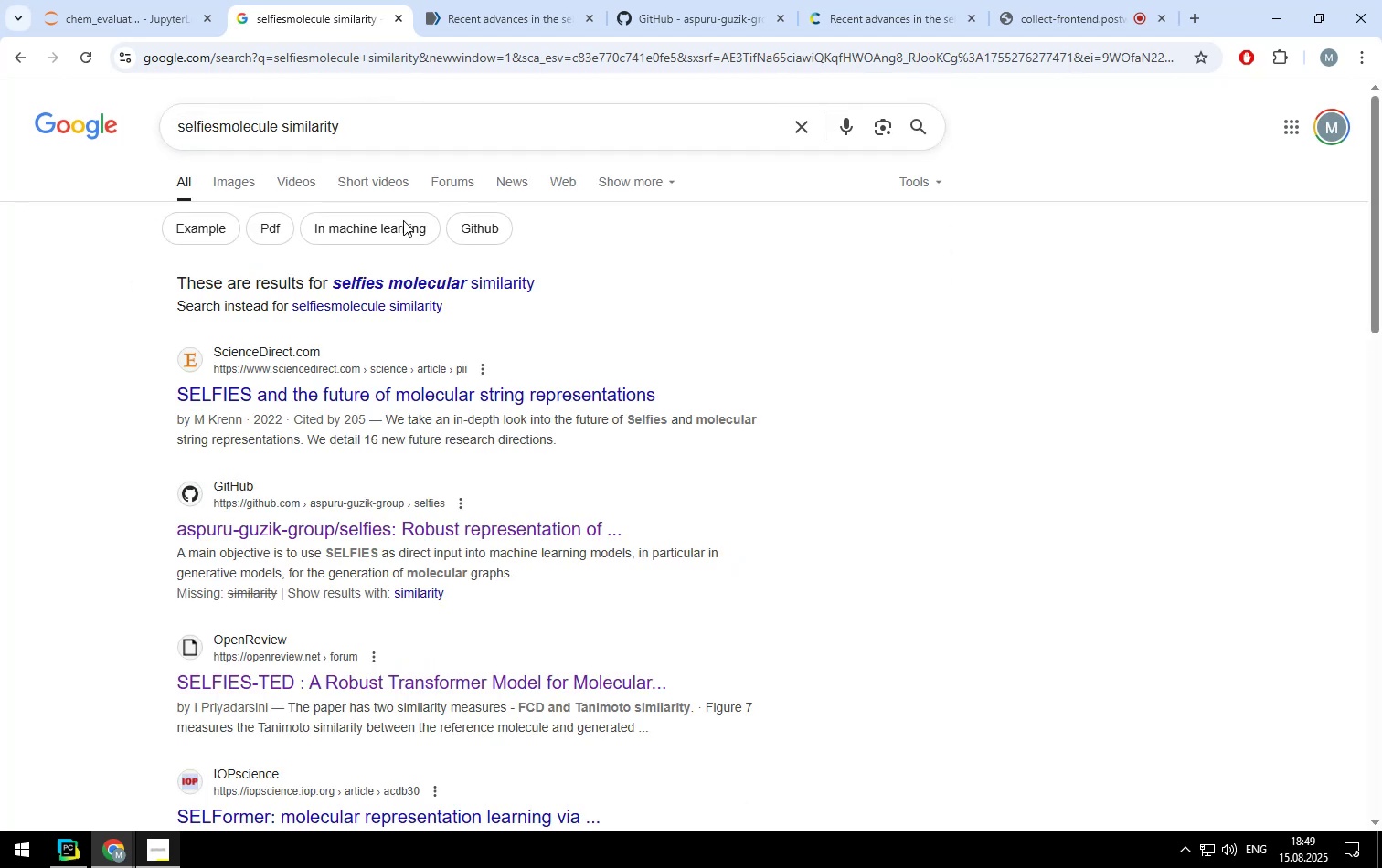 
left_click([427, 278])
 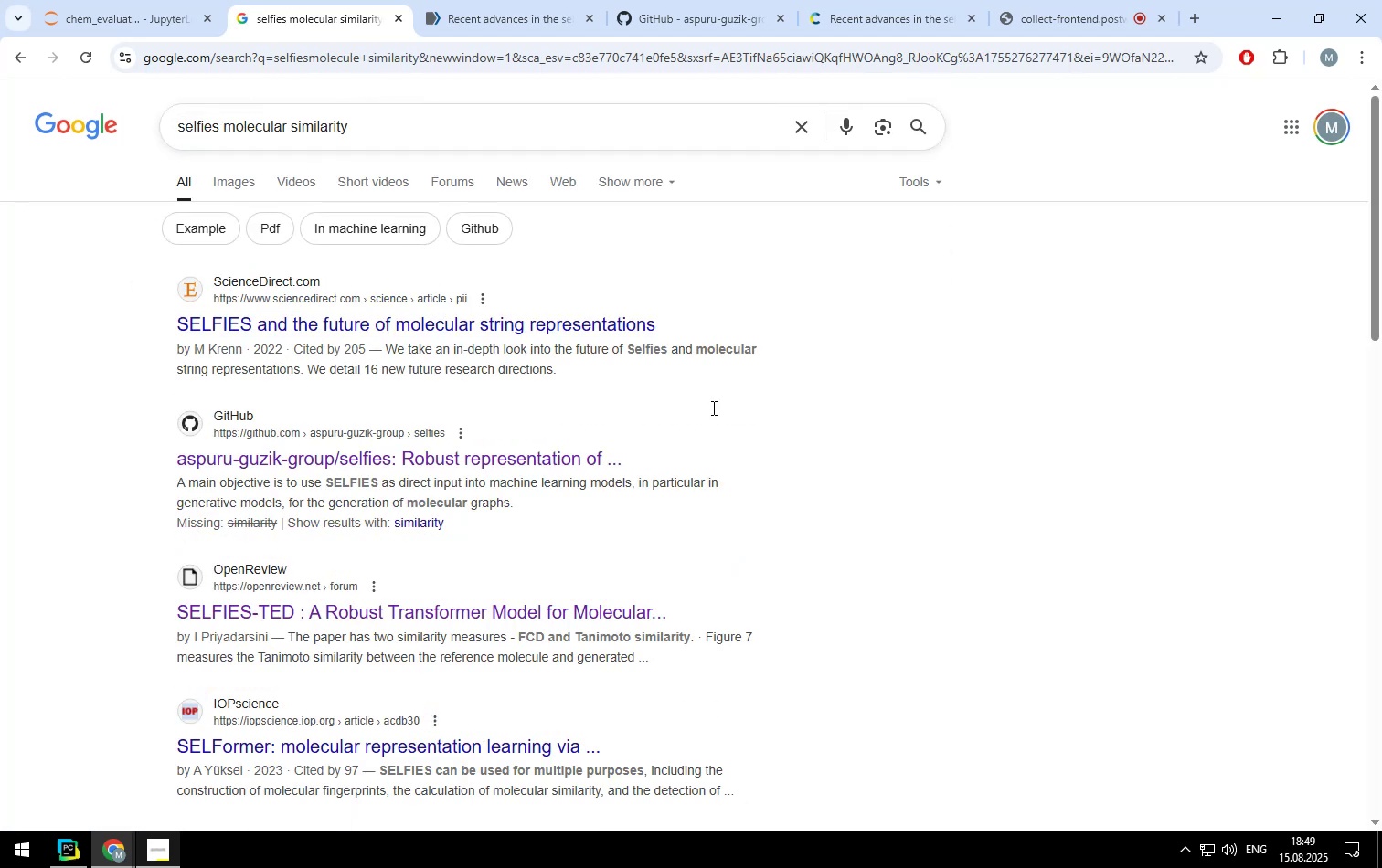 
scroll: coordinate [796, 490], scroll_direction: down, amount: 6.0
 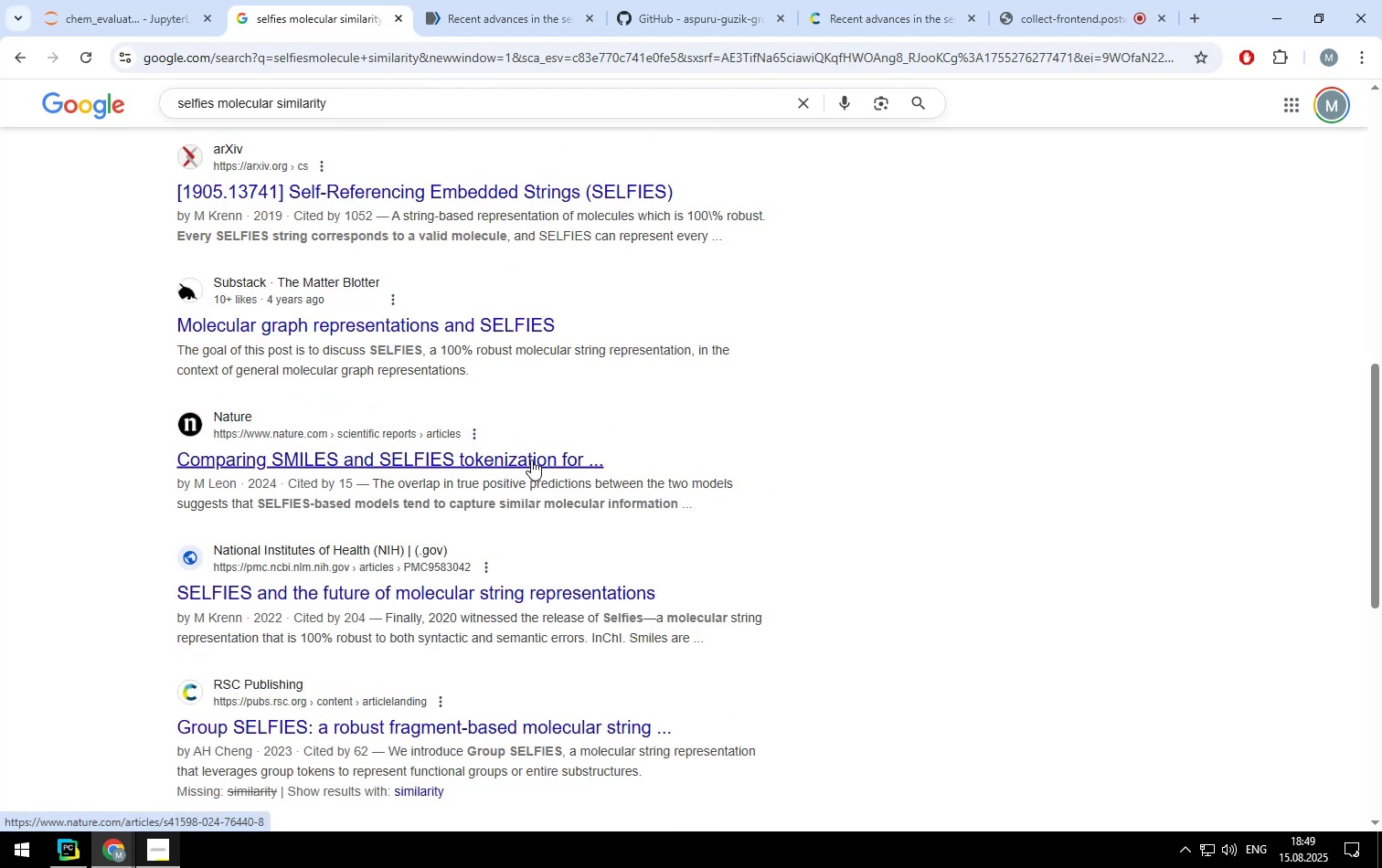 
wait(6.13)
 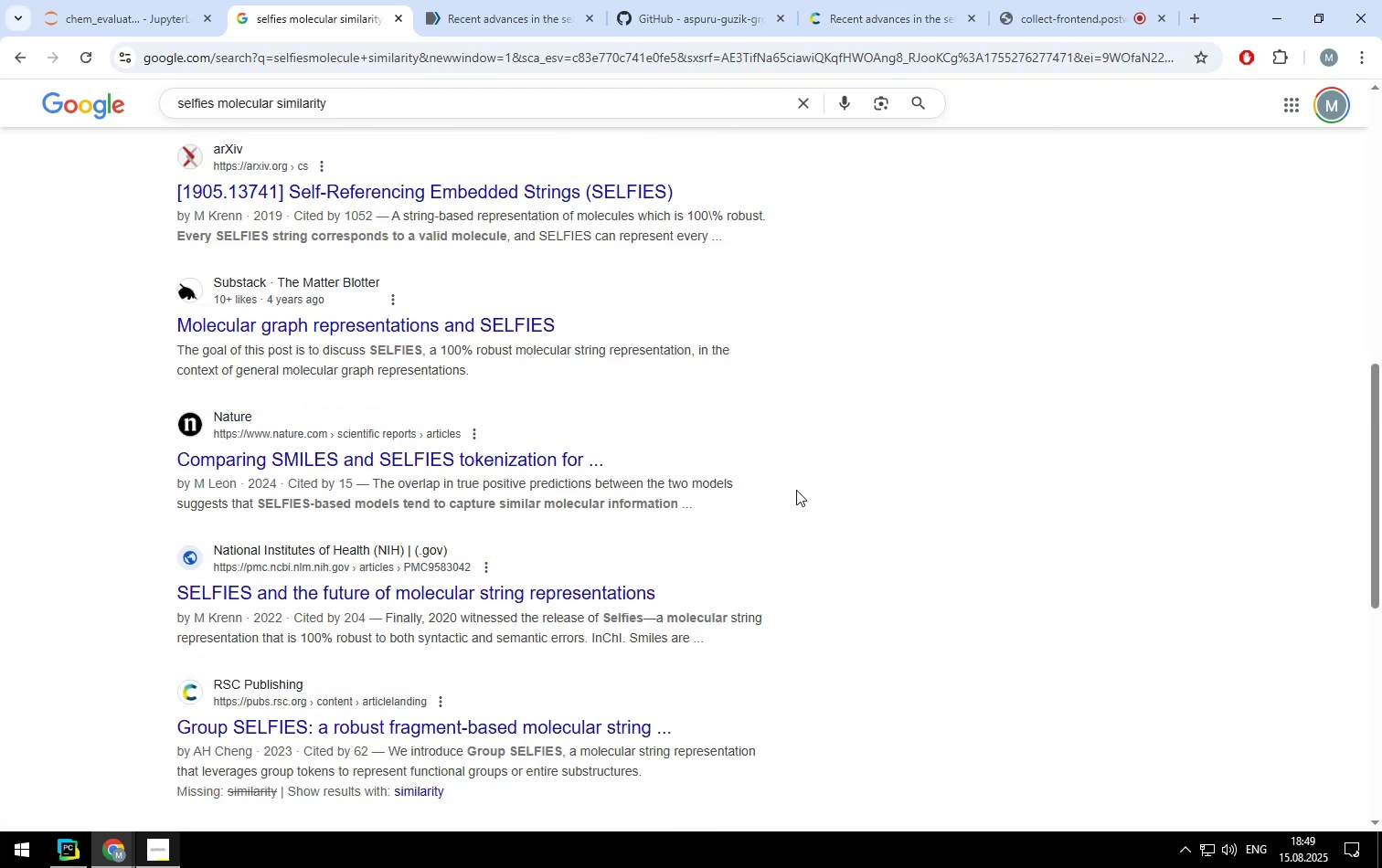 
scroll: coordinate [848, 479], scroll_direction: down, amount: 2.0
 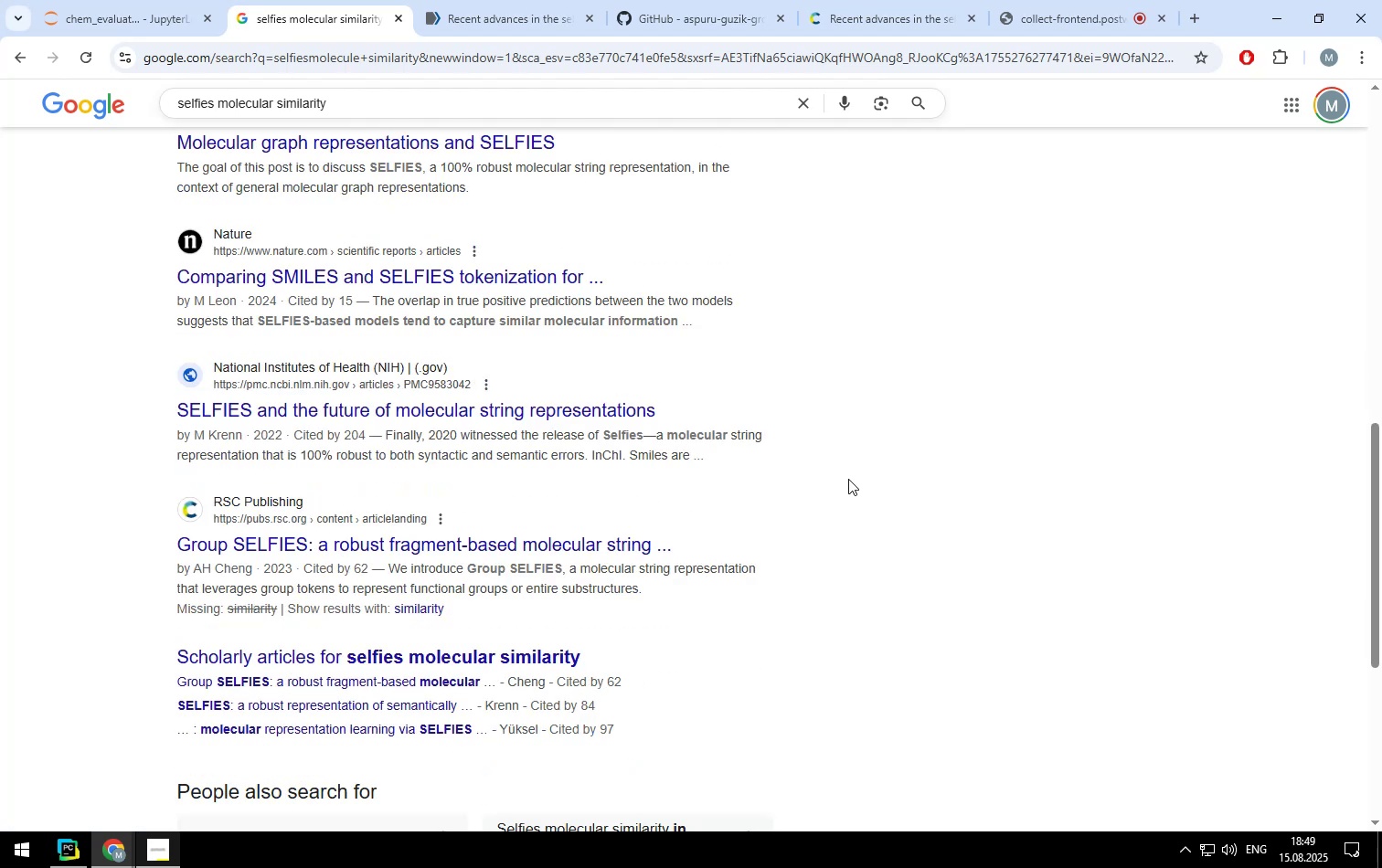 
scroll: coordinate [848, 479], scroll_direction: up, amount: 7.0
 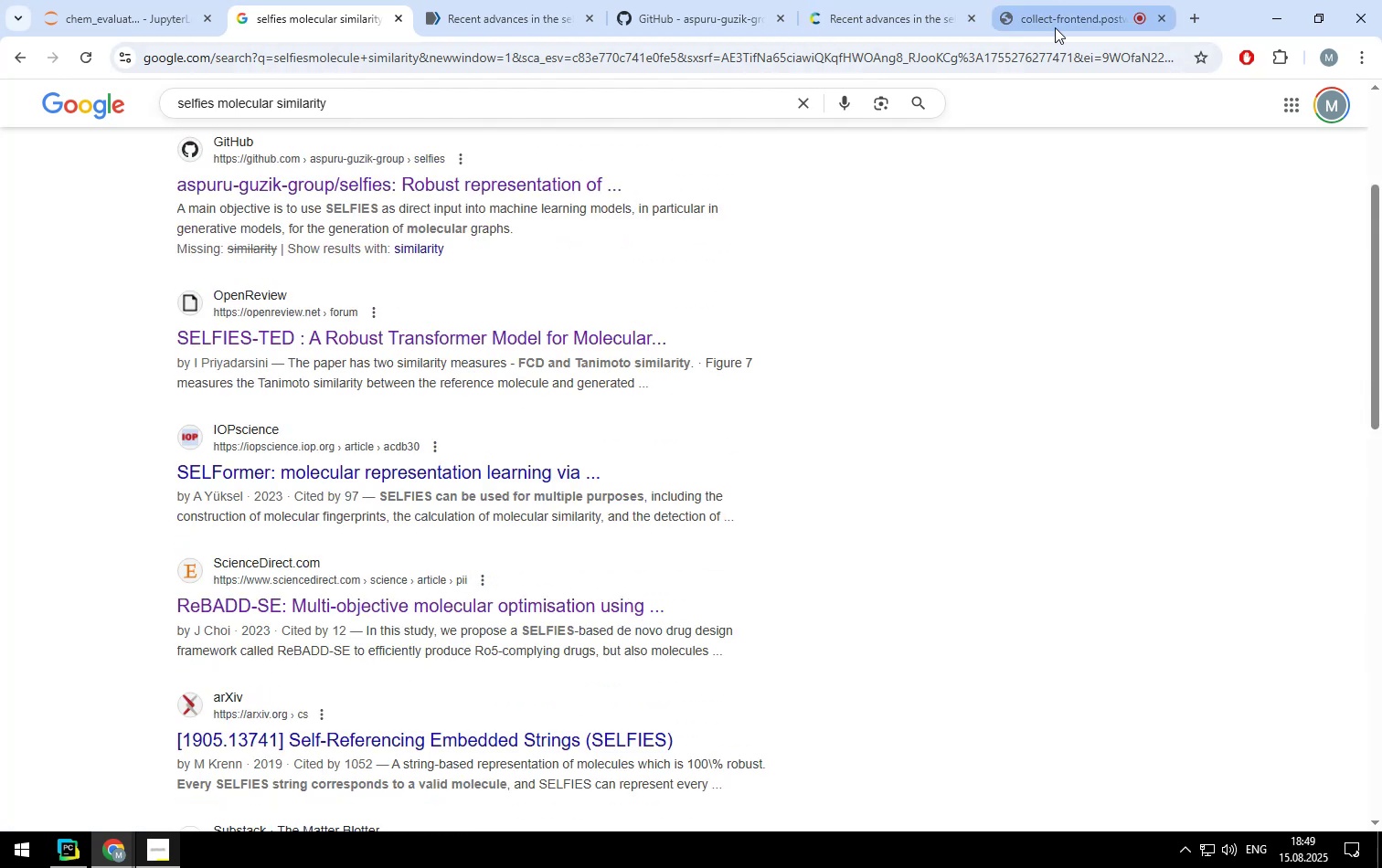 
left_click([1055, 27])
 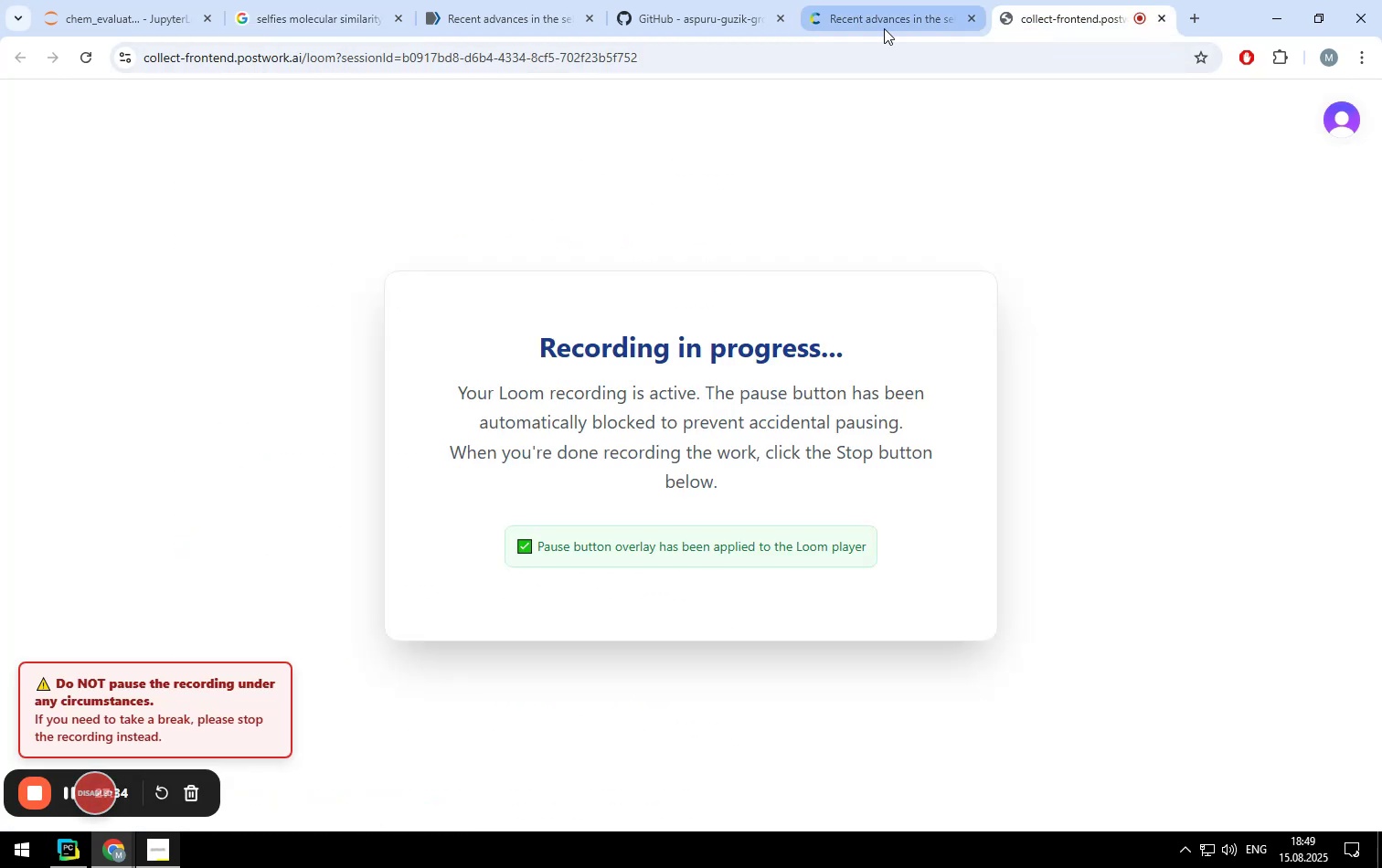 
left_click([884, 28])
 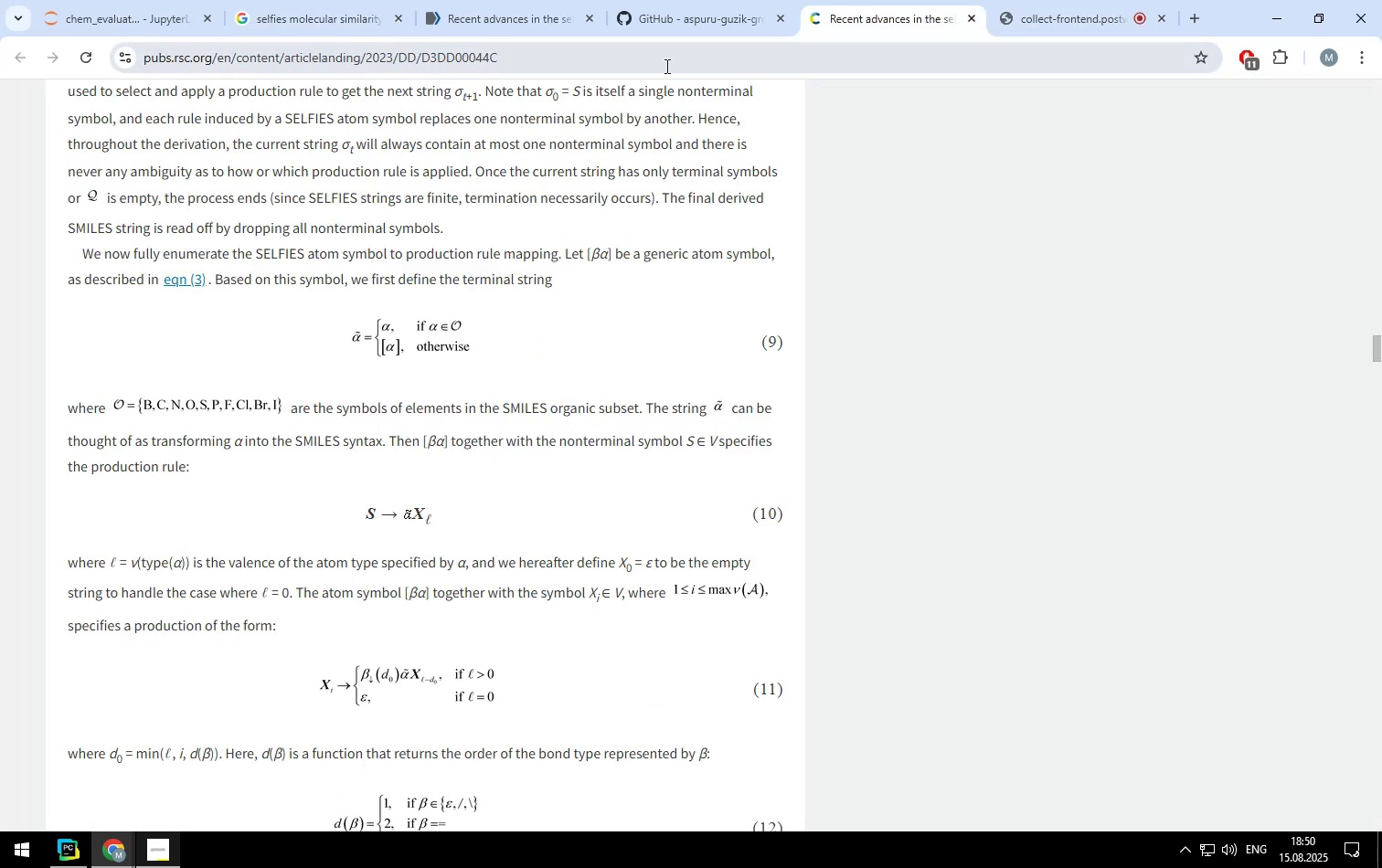 
left_click([686, 17])
 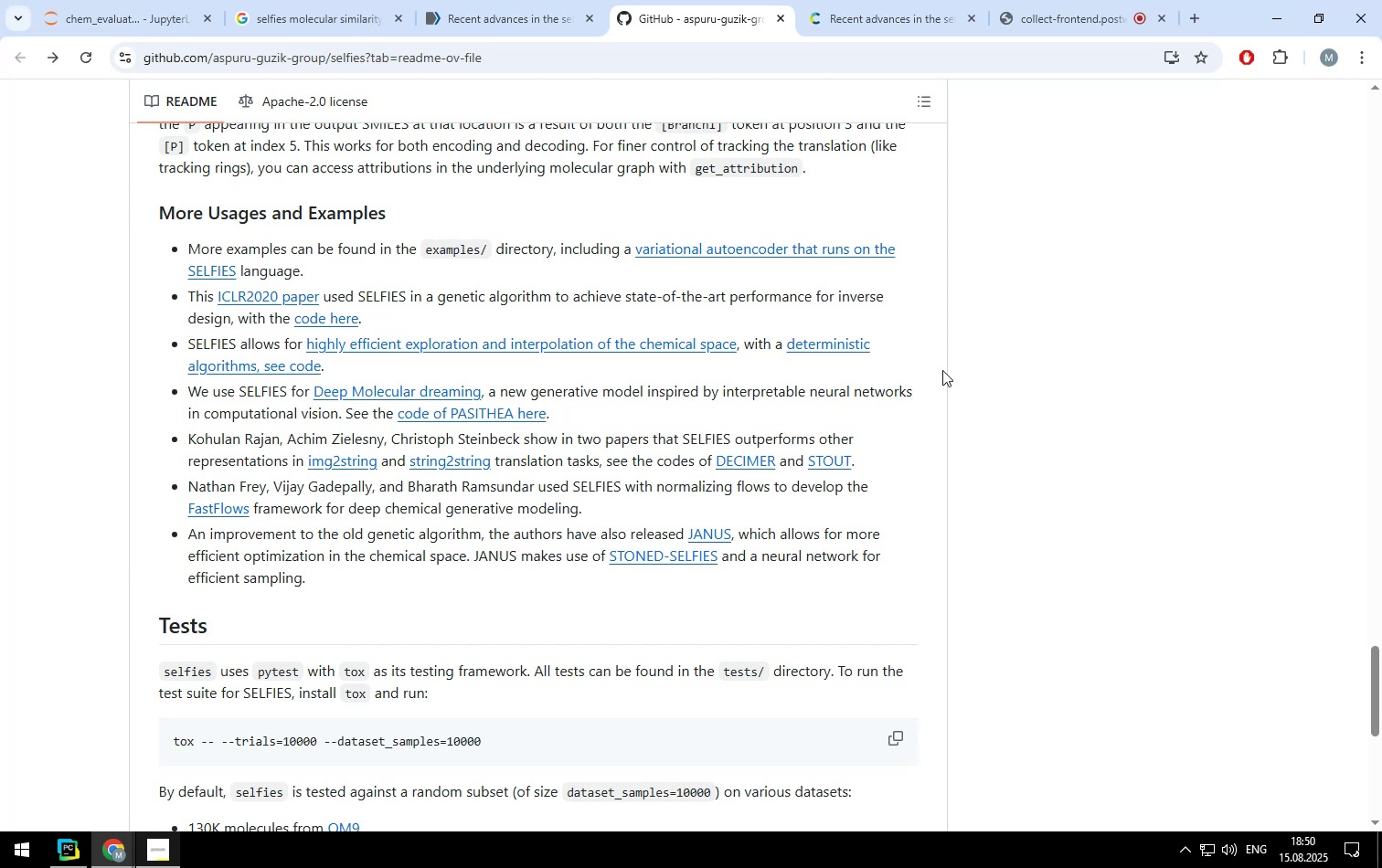 
wait(10.28)
 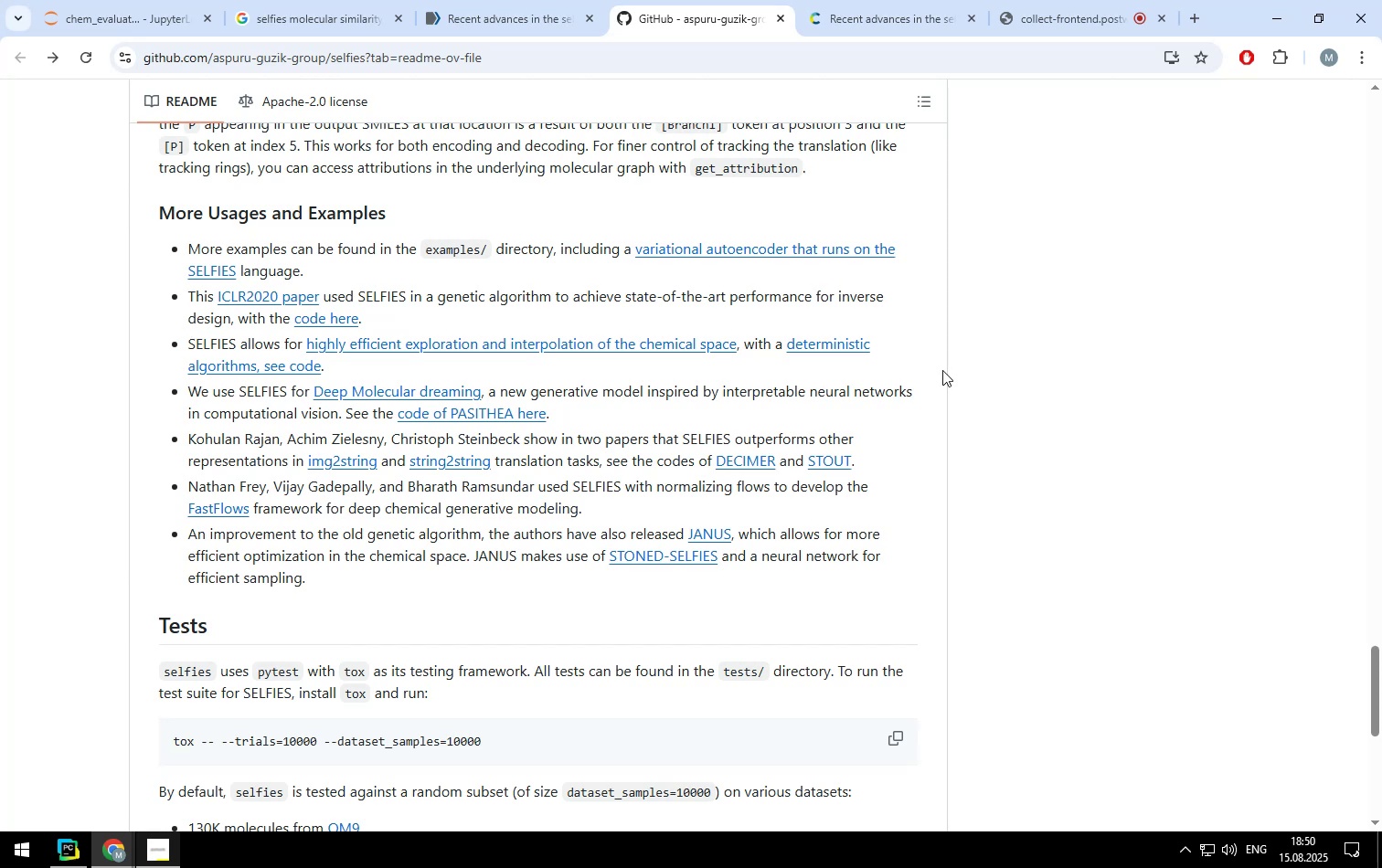 
right_click([462, 416])
 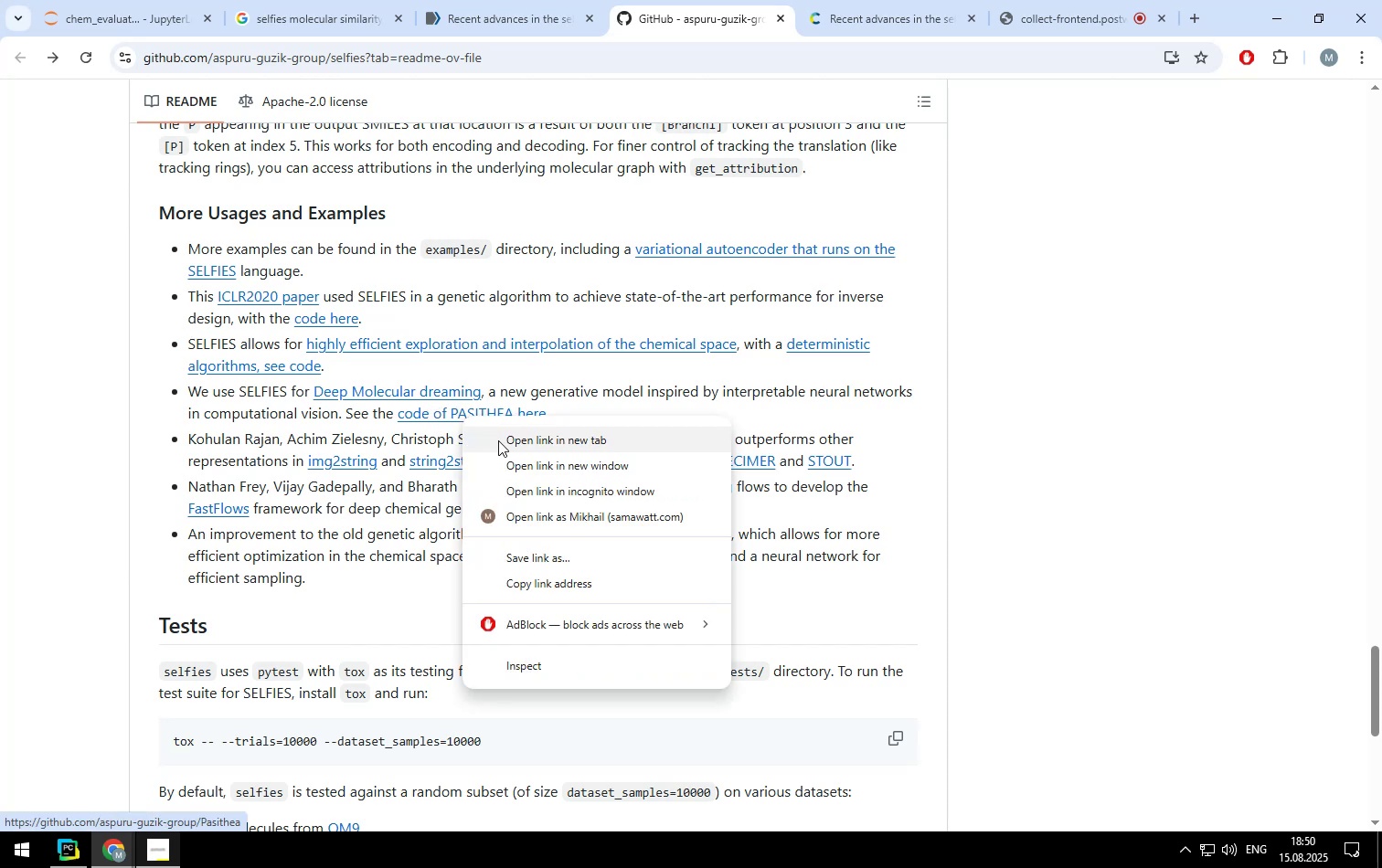 
left_click([498, 440])
 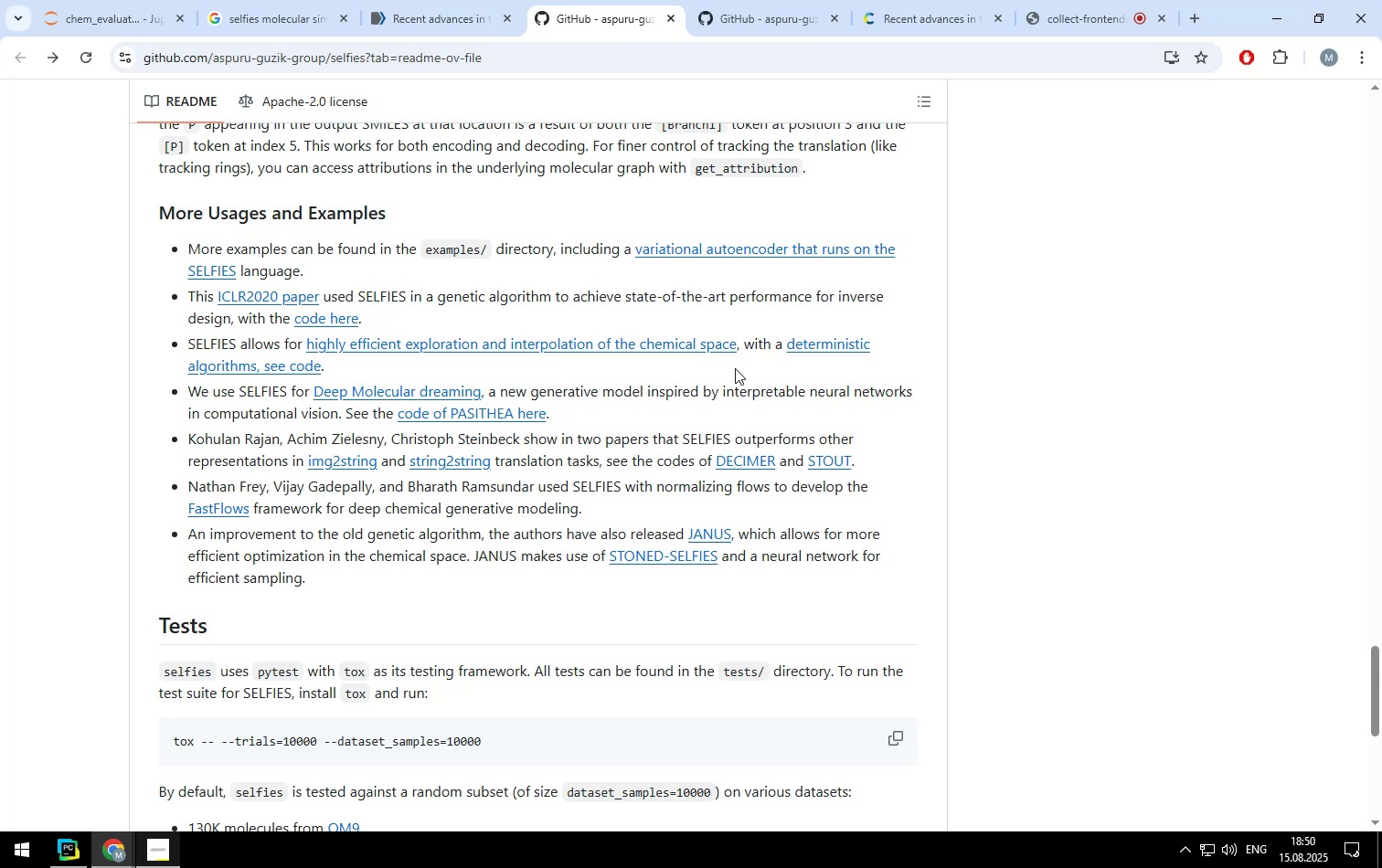 
left_click([771, 25])
 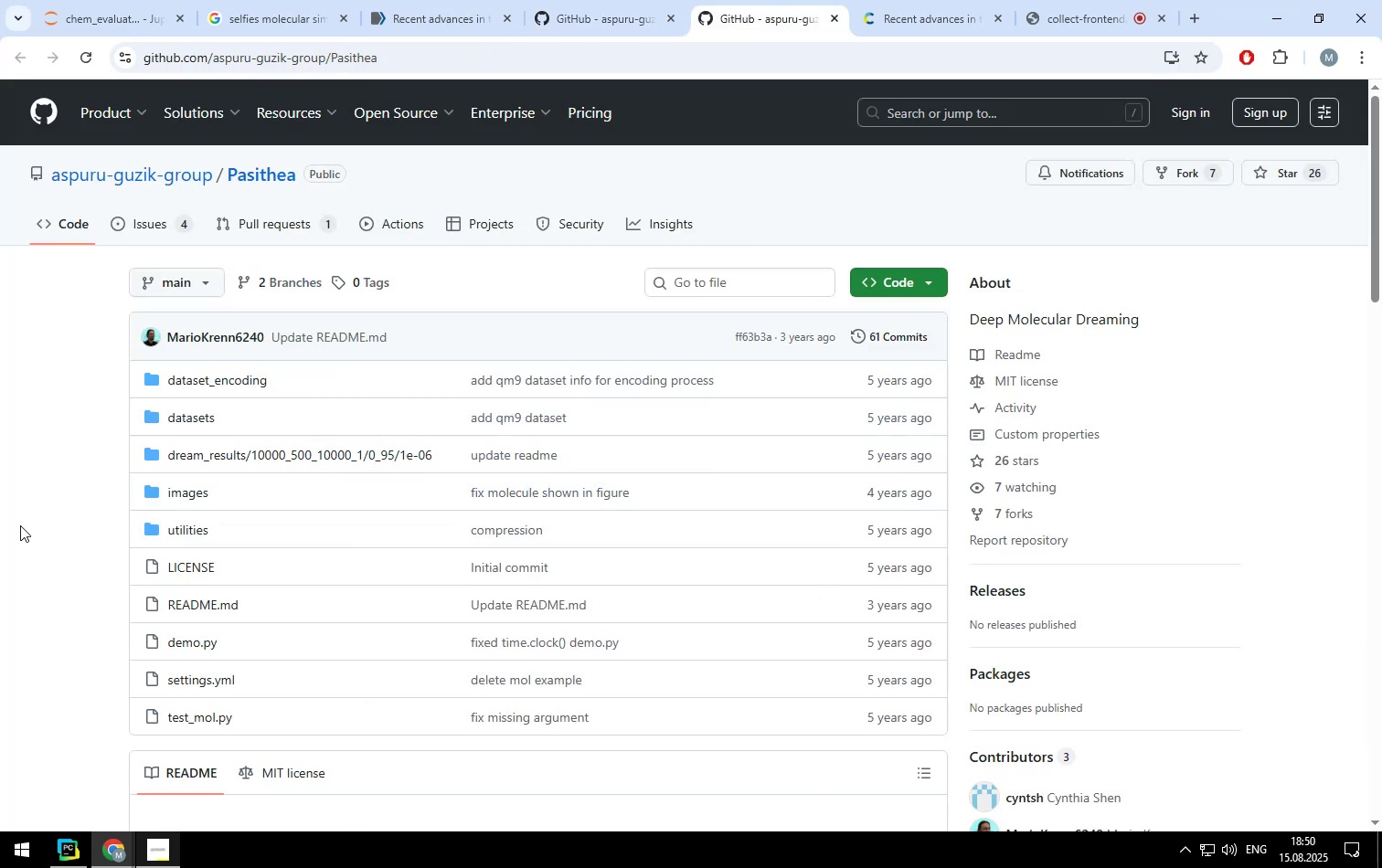 
scroll: coordinate [75, 532], scroll_direction: down, amount: 6.0
 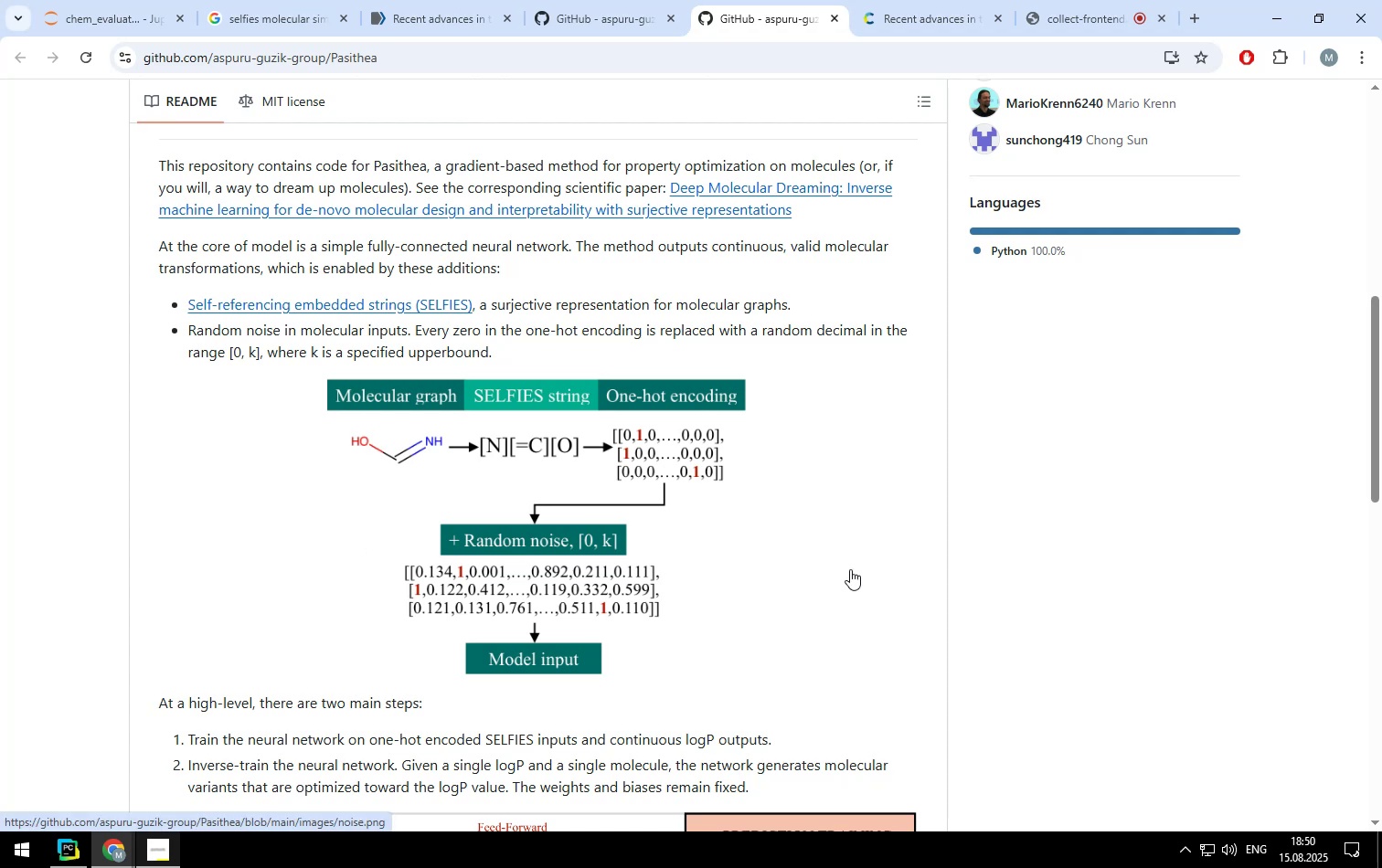 
wait(6.05)
 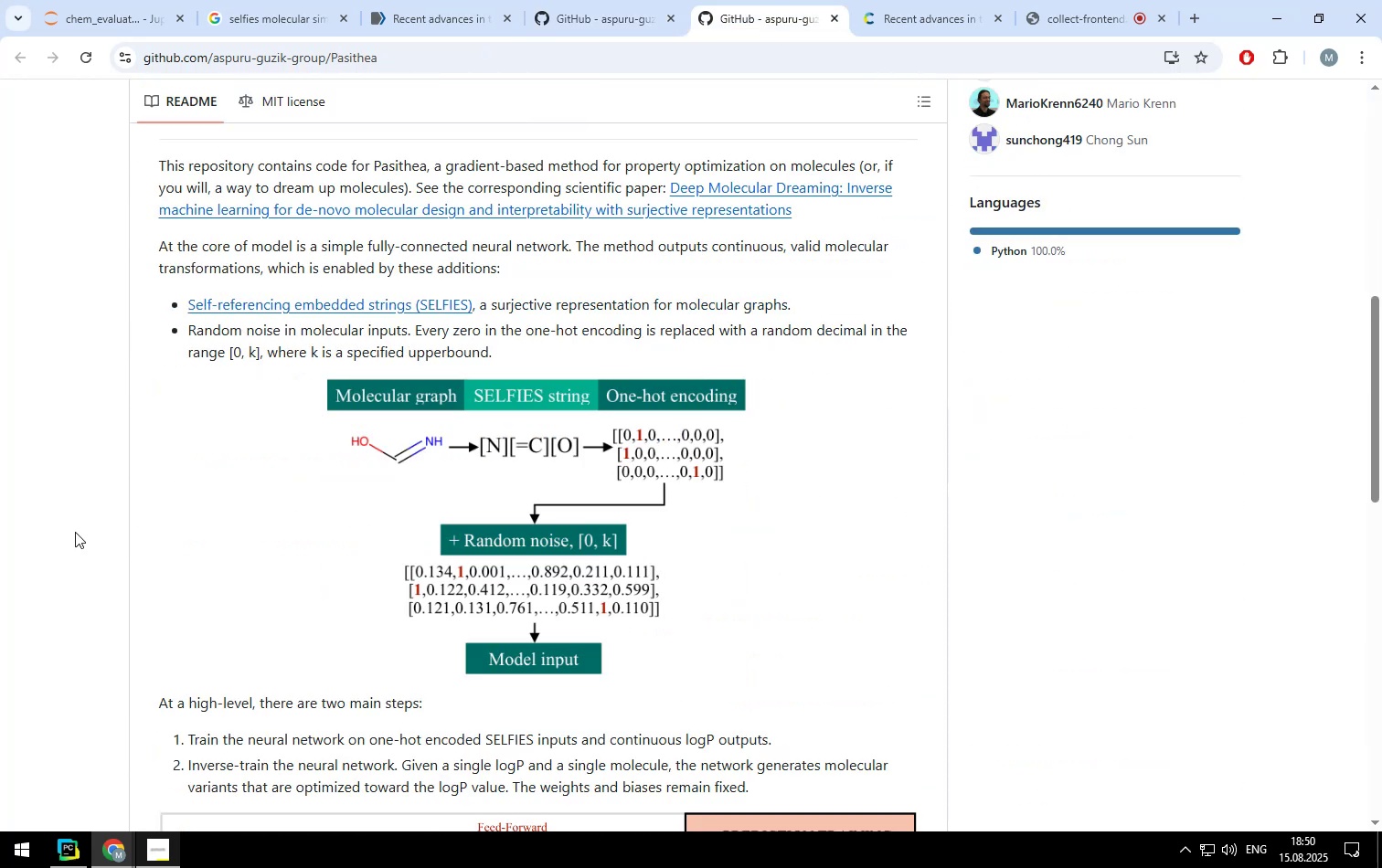 
scroll: coordinate [993, 582], scroll_direction: down, amount: 3.0
 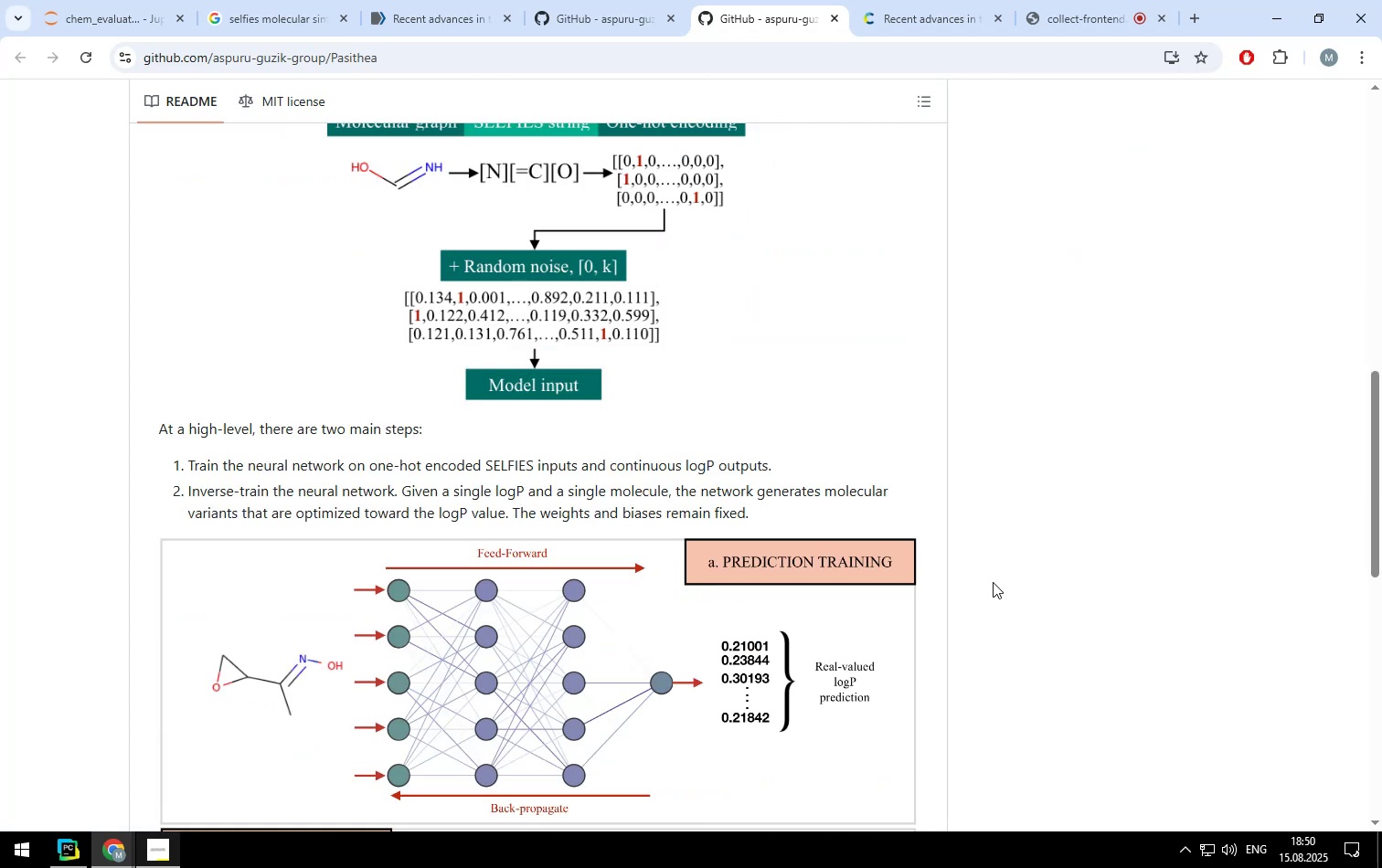 
wait(5.14)
 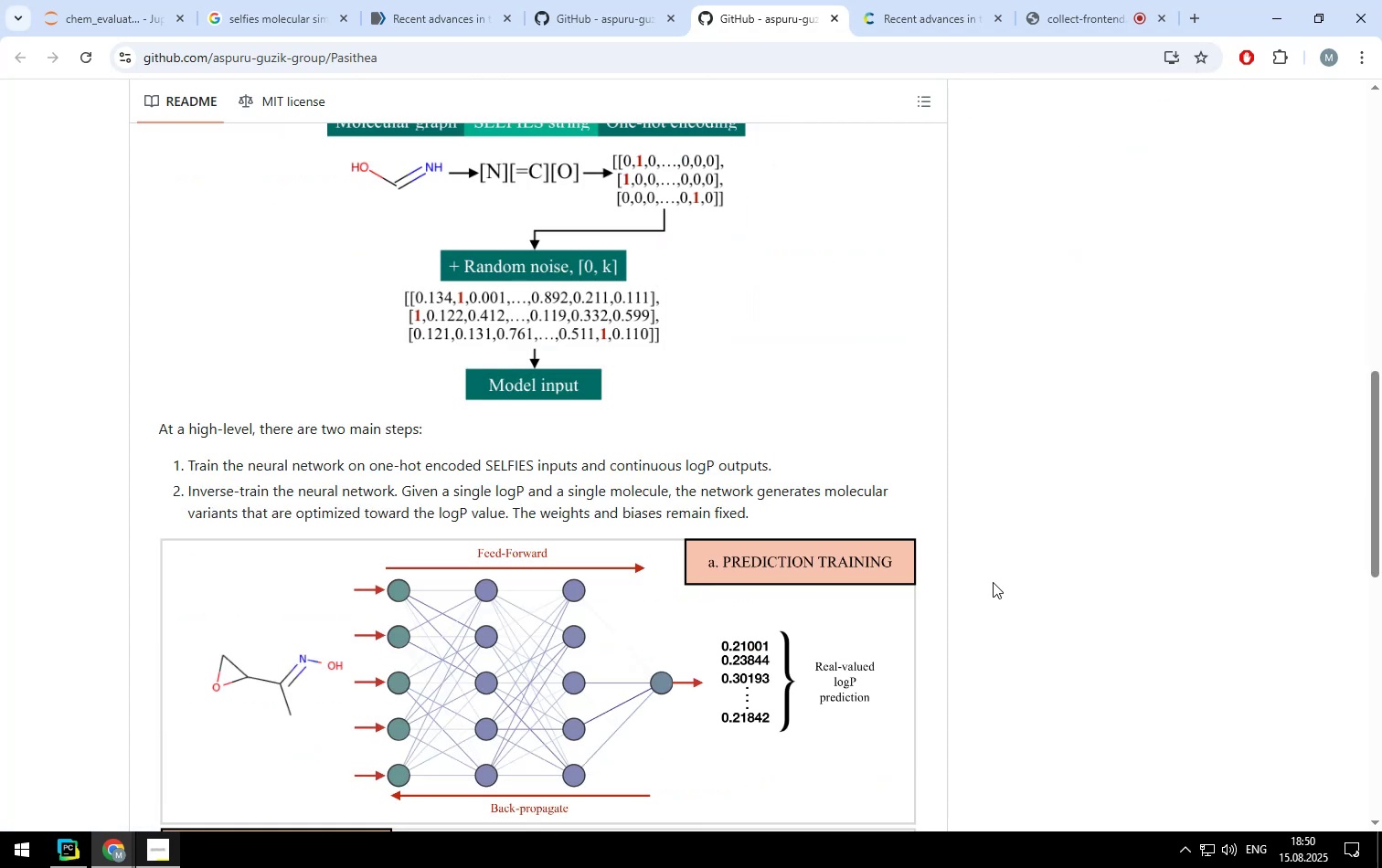 
scroll: coordinate [993, 582], scroll_direction: up, amount: 1.0
 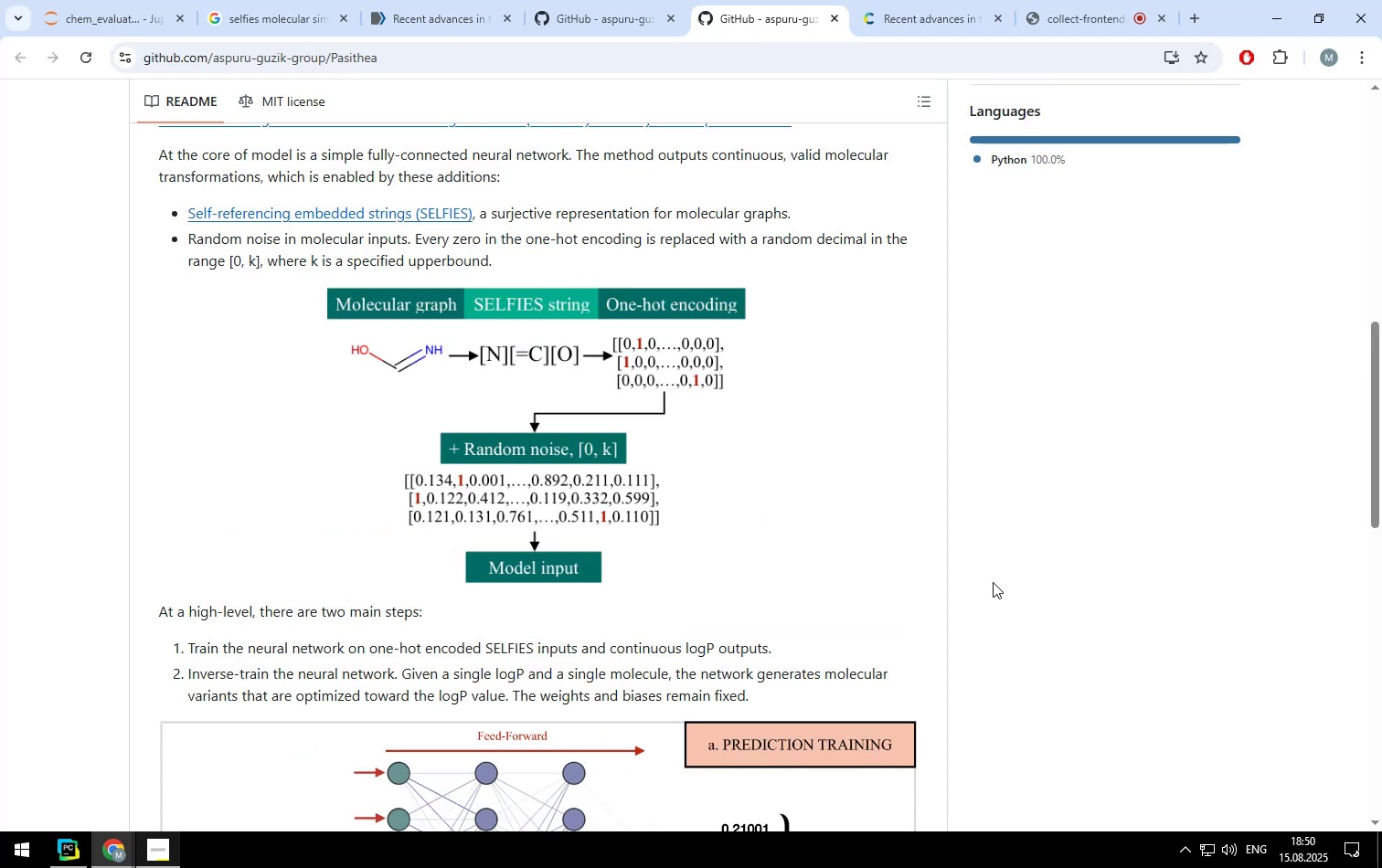 
scroll: coordinate [991, 584], scroll_direction: down, amount: 2.0
 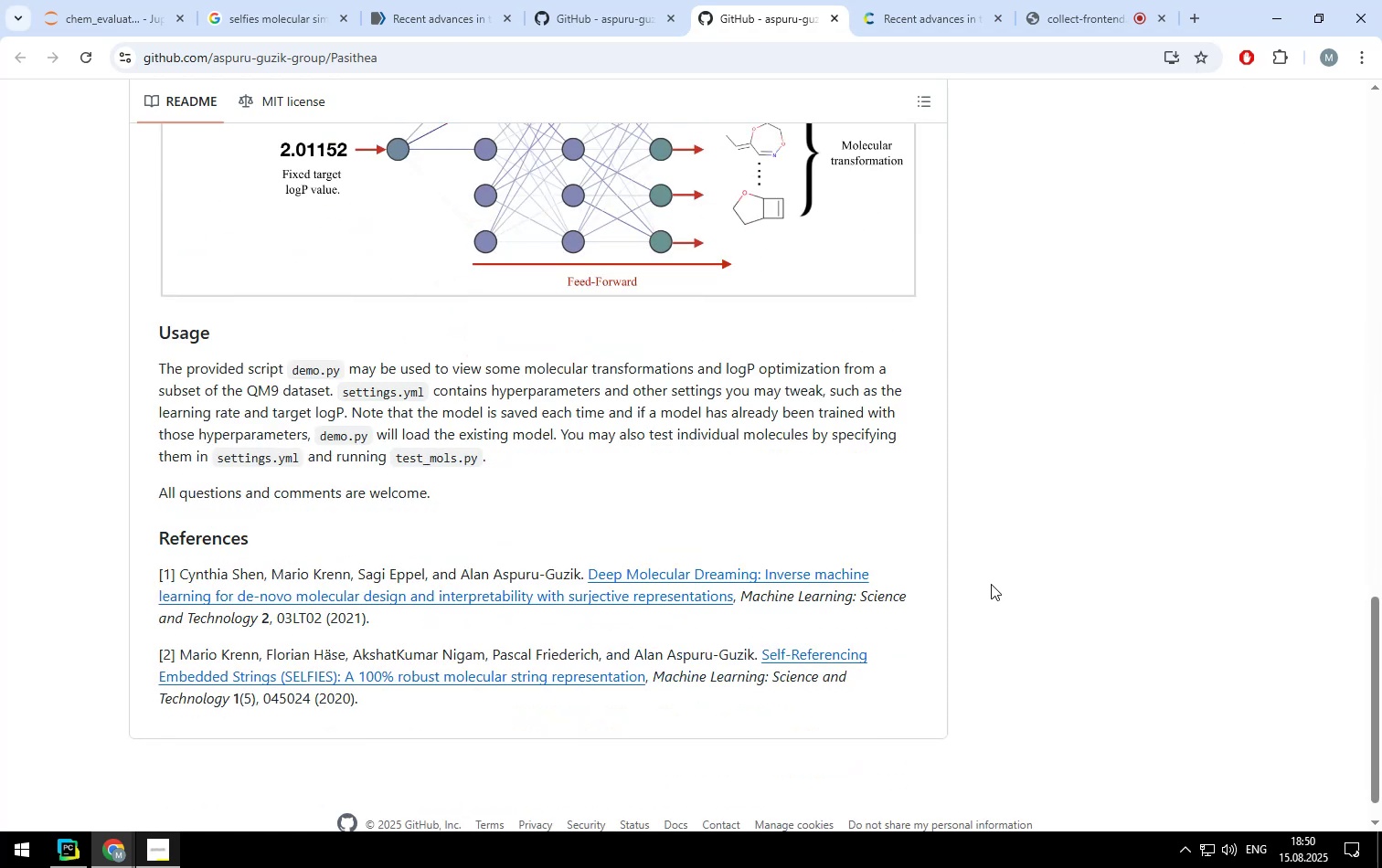 
scroll: coordinate [990, 584], scroll_direction: up, amount: 8.0
 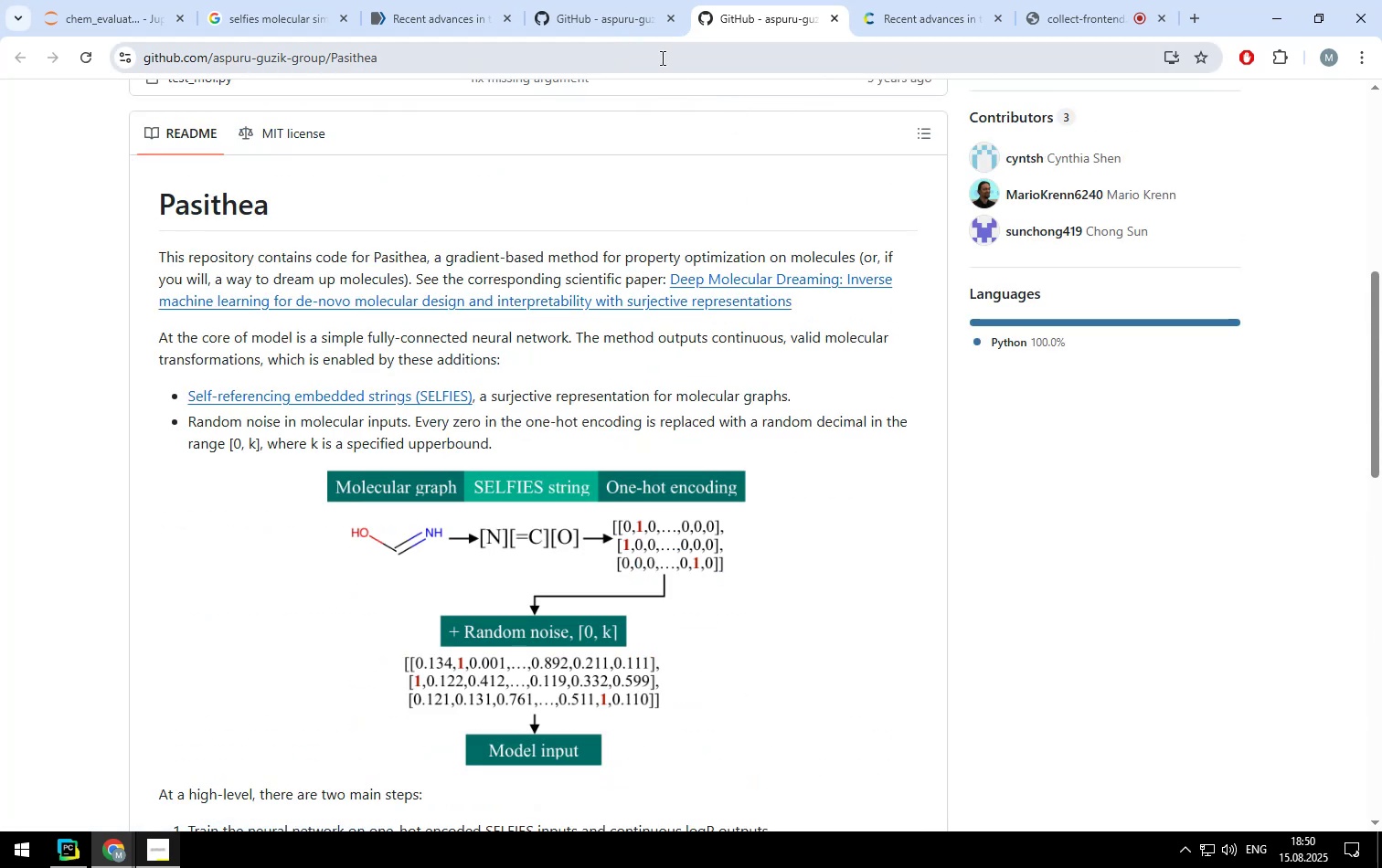 
left_click([837, 16])
 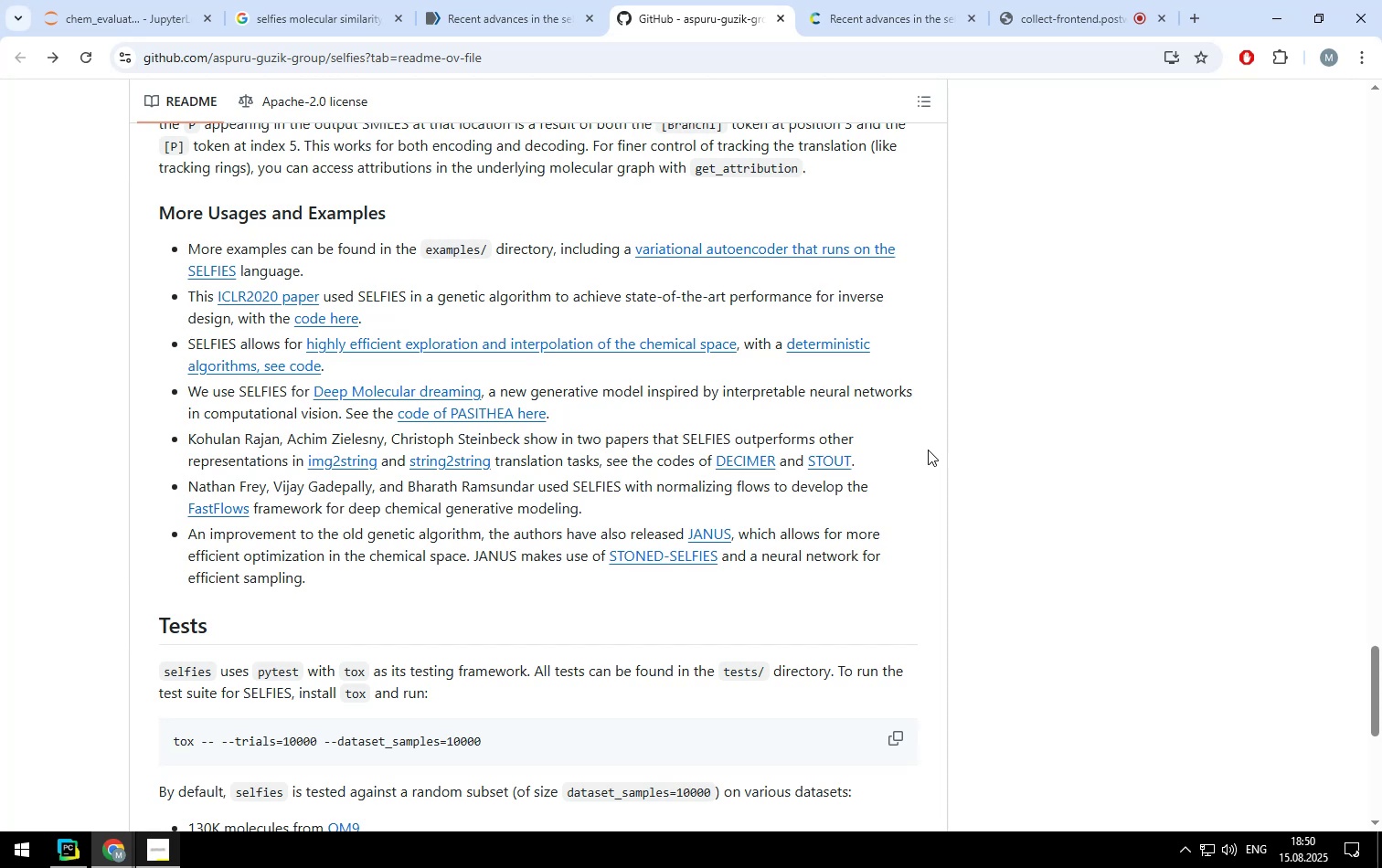 
wait(11.67)
 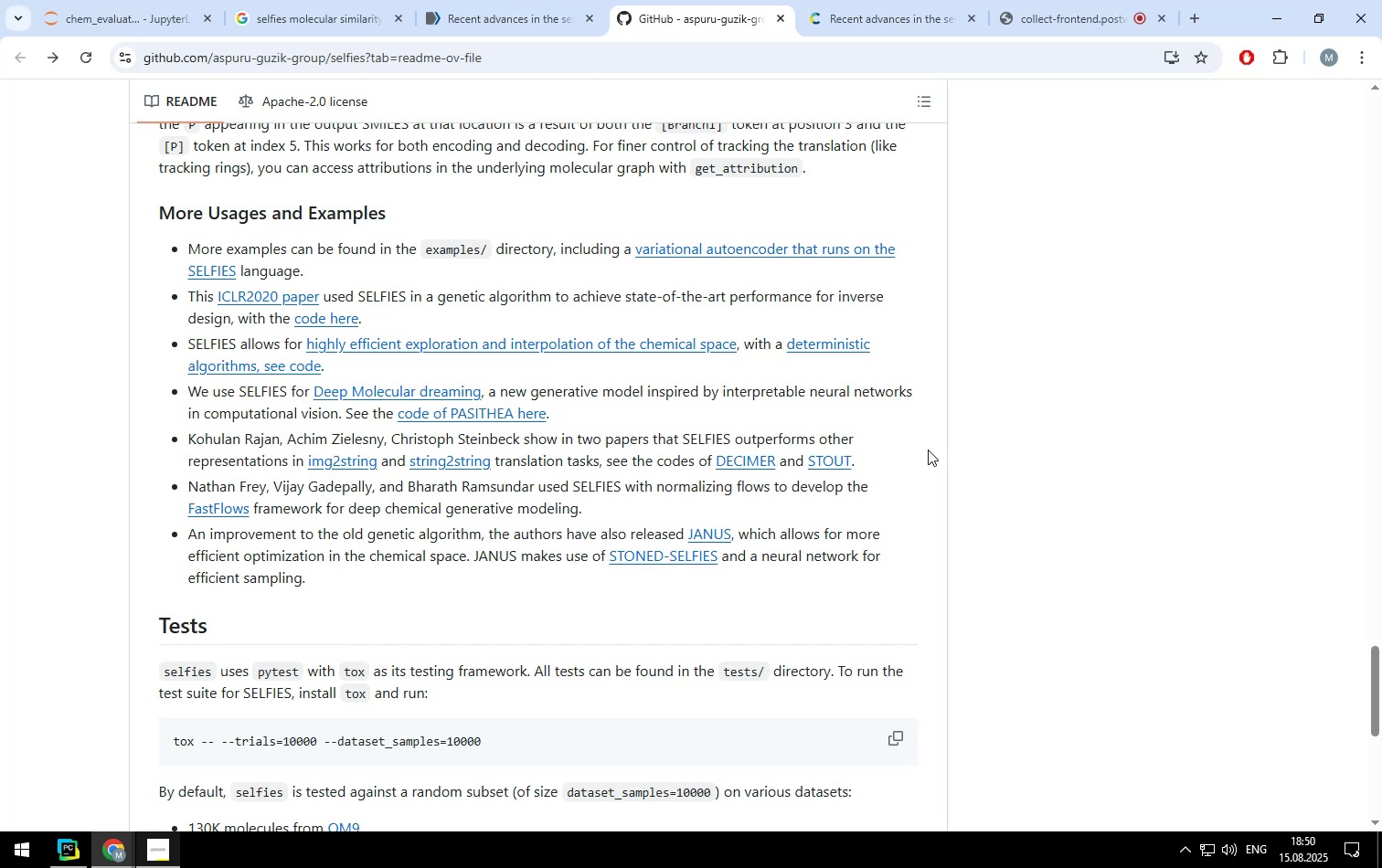 
right_click([704, 350])
 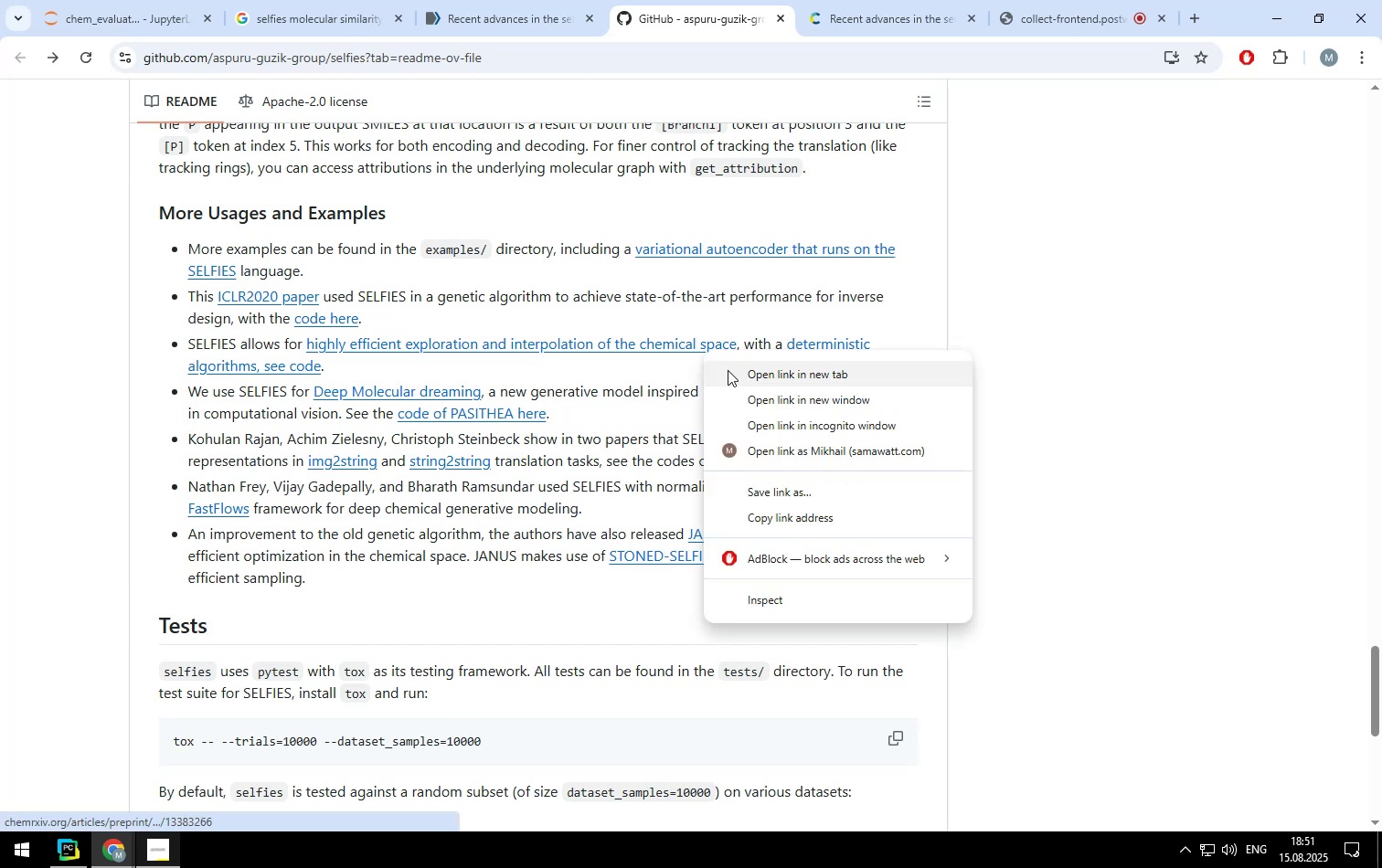 
left_click([728, 370])
 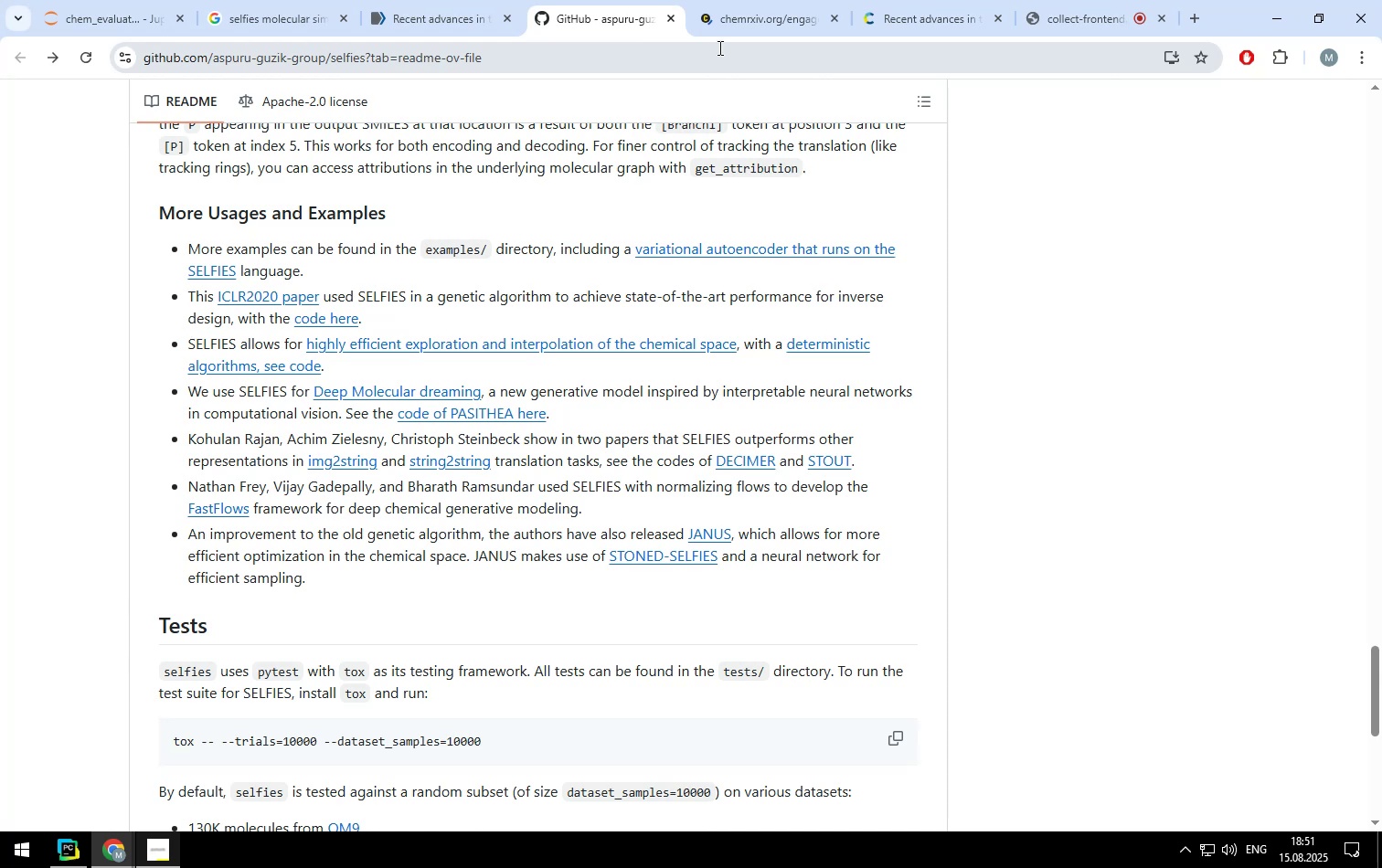 
left_click([728, 26])
 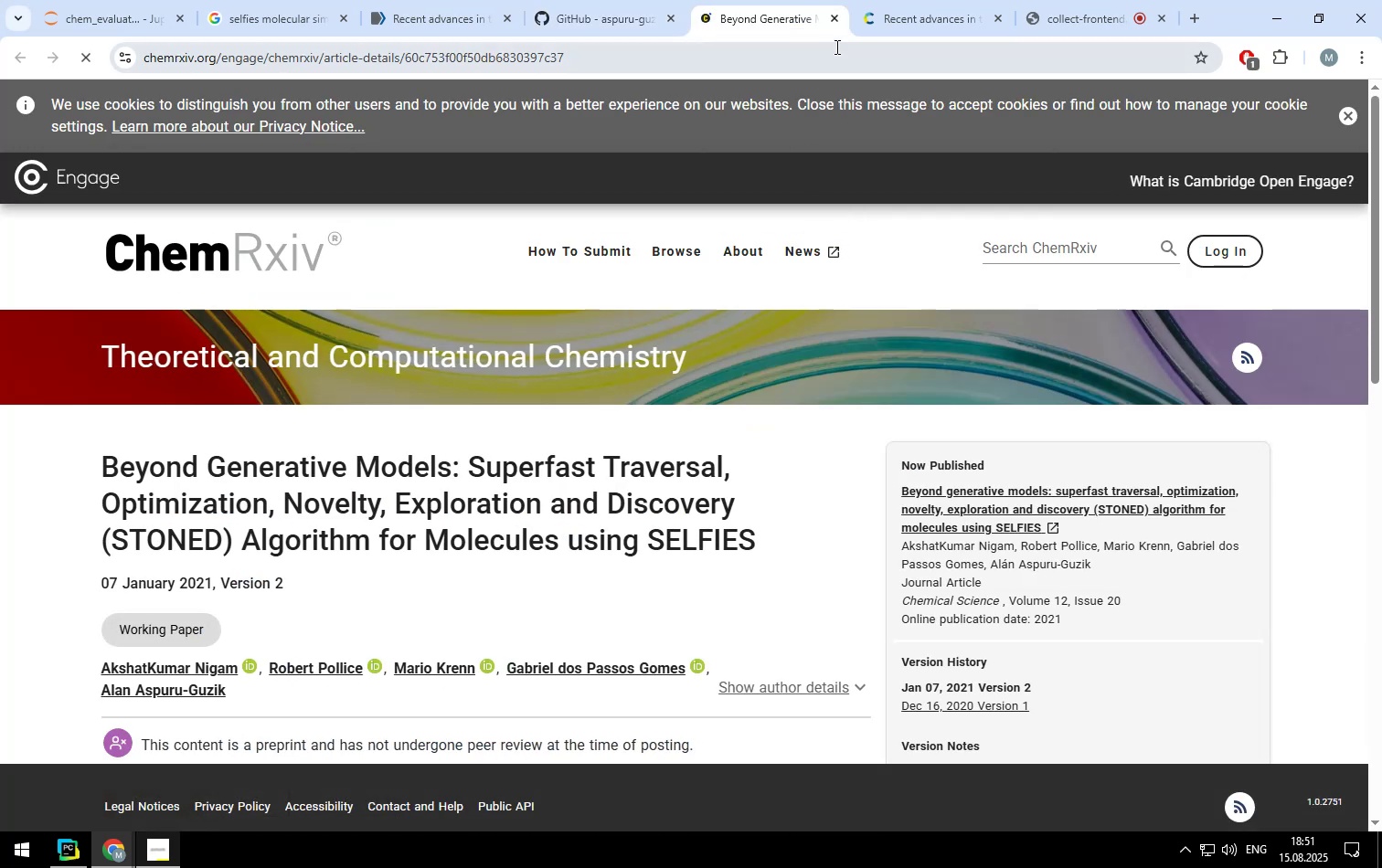 
left_click([832, 19])
 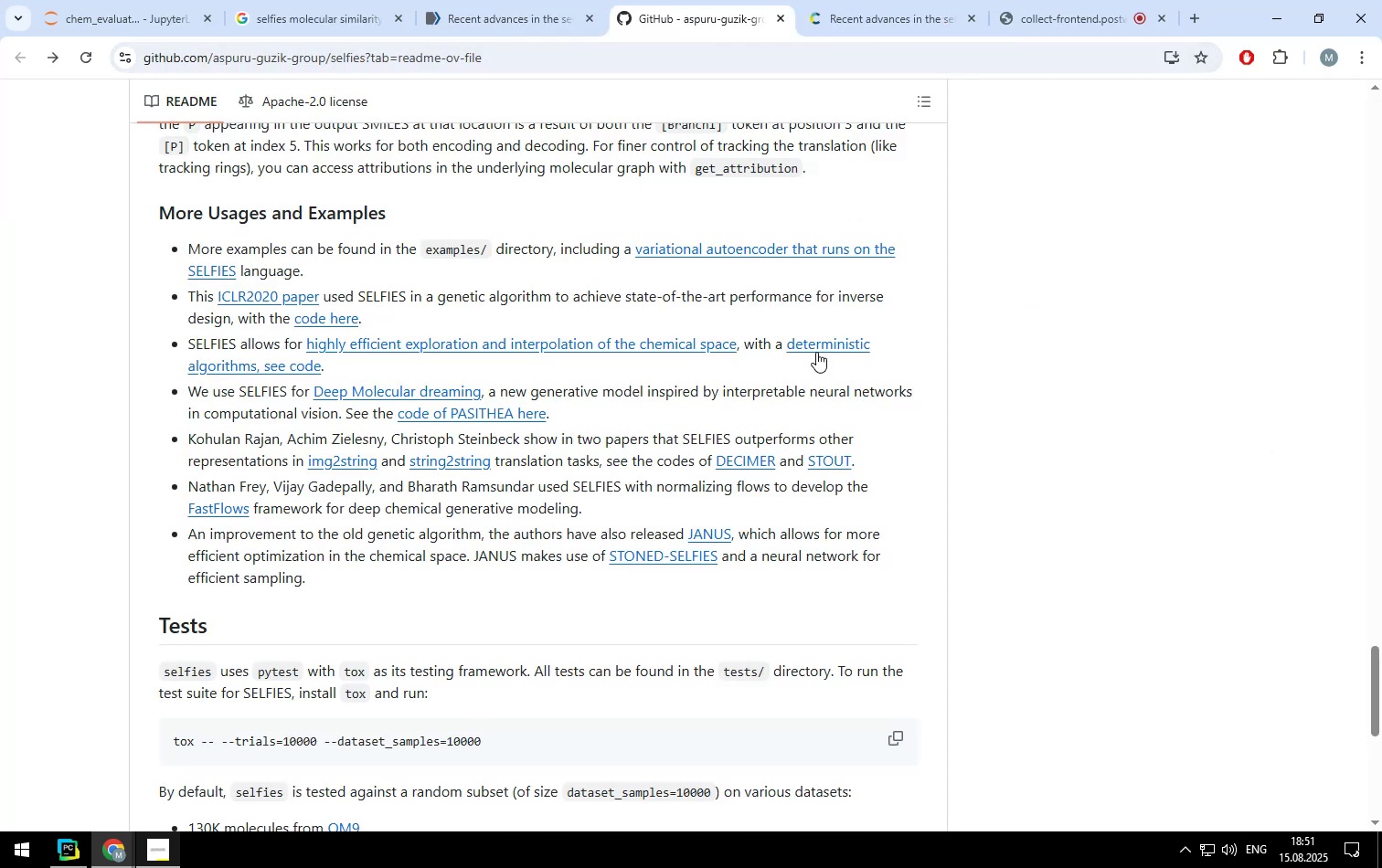 
right_click([817, 347])
 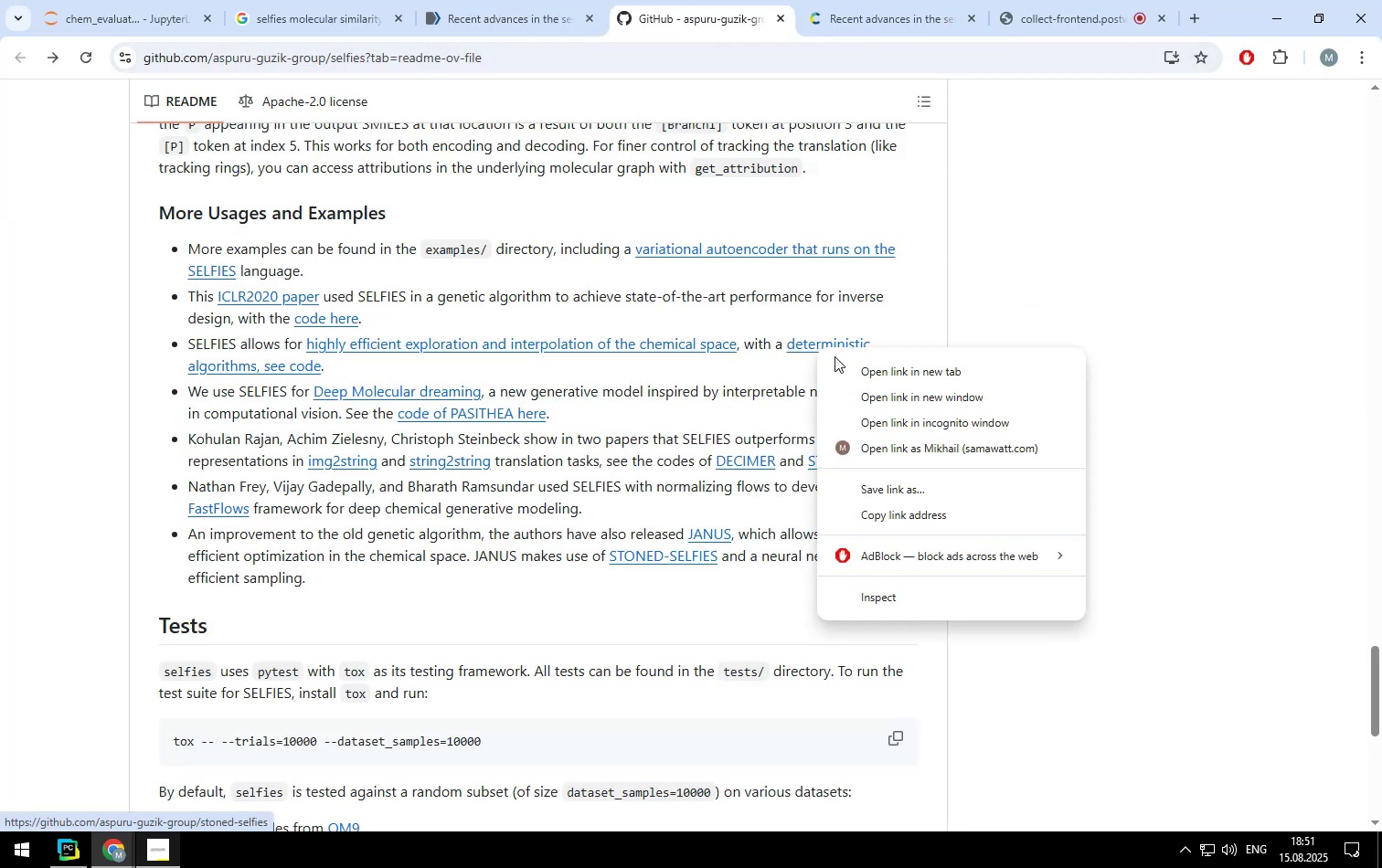 
left_click([835, 356])
 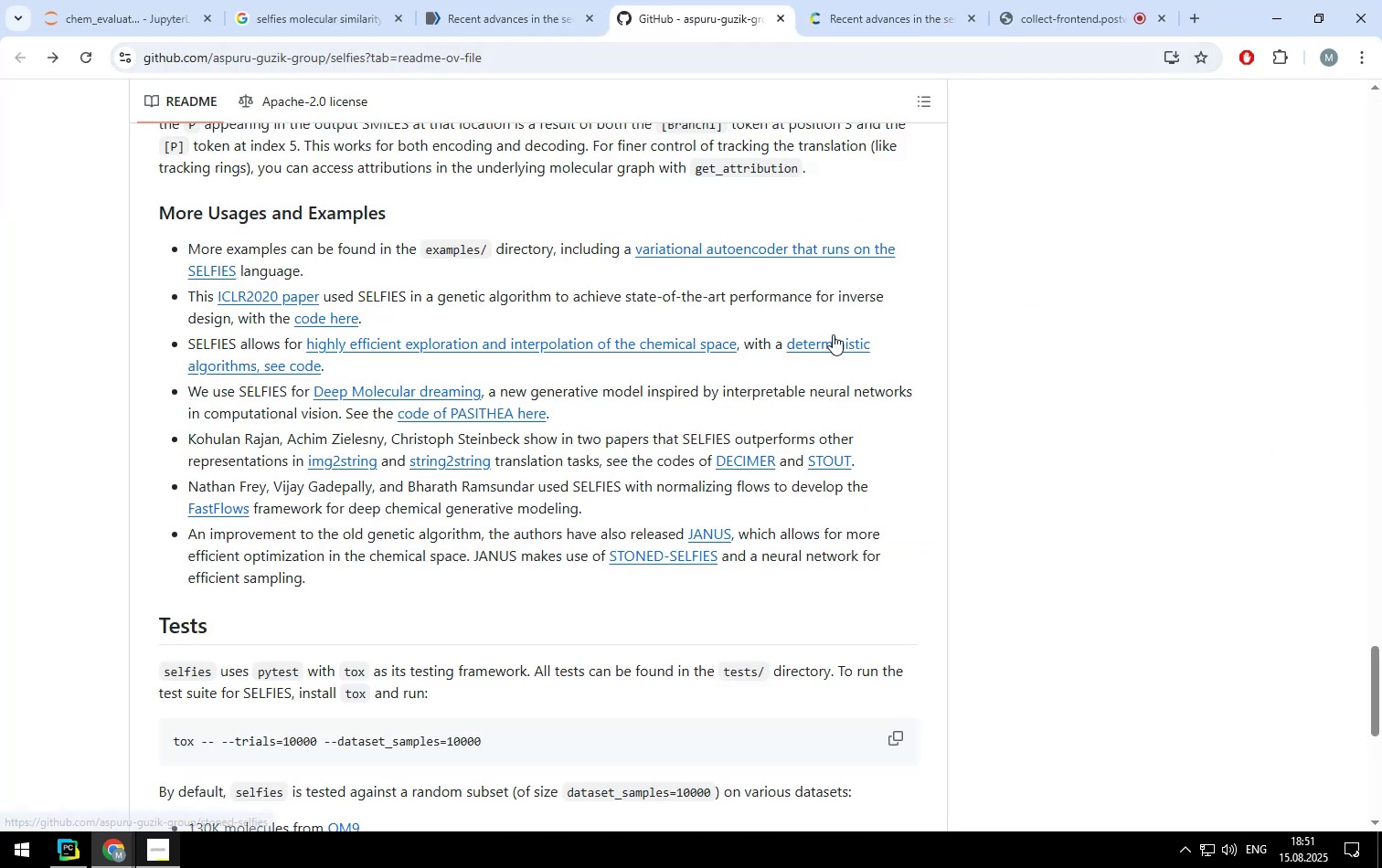 
right_click([831, 341])
 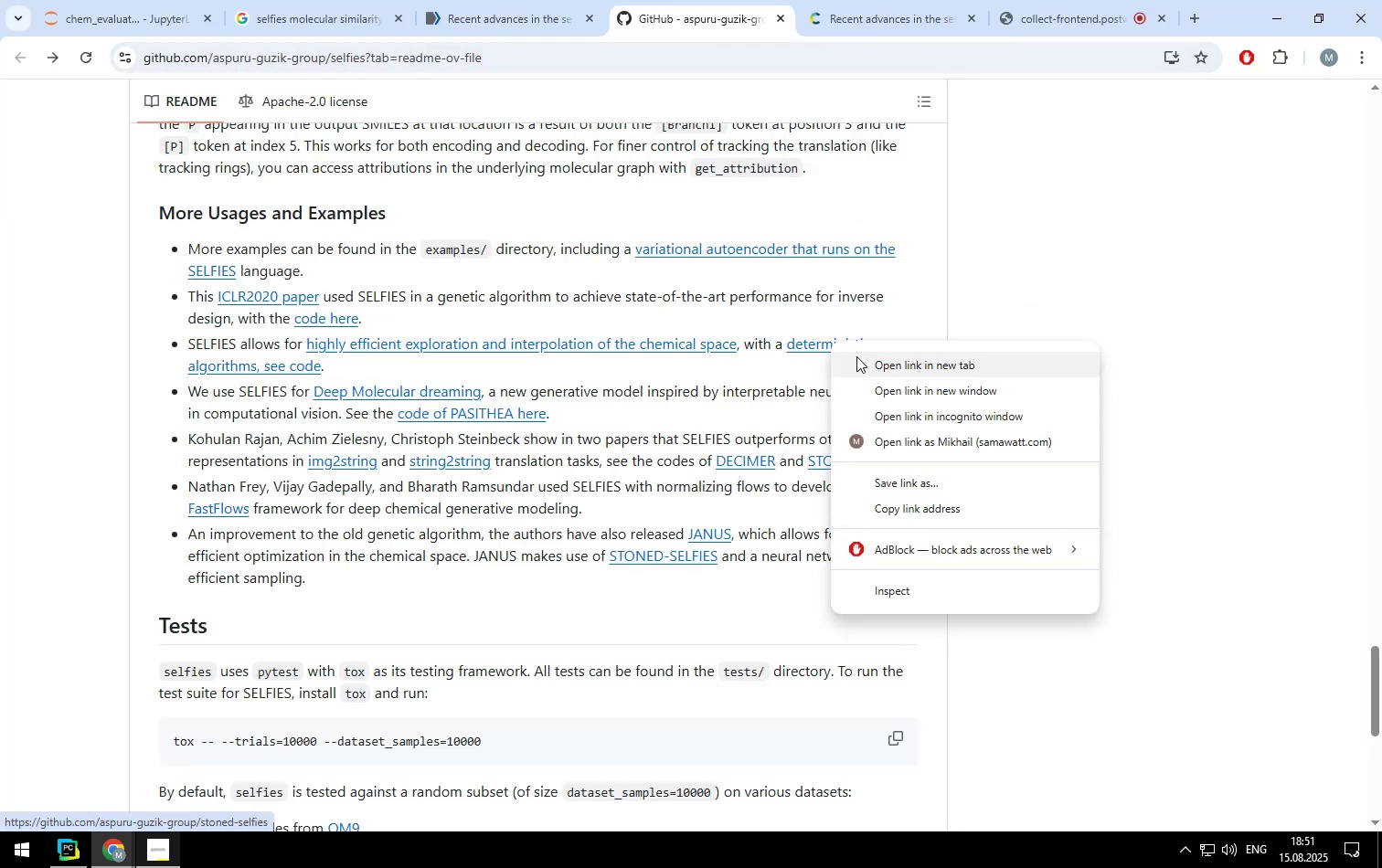 
left_click([856, 356])
 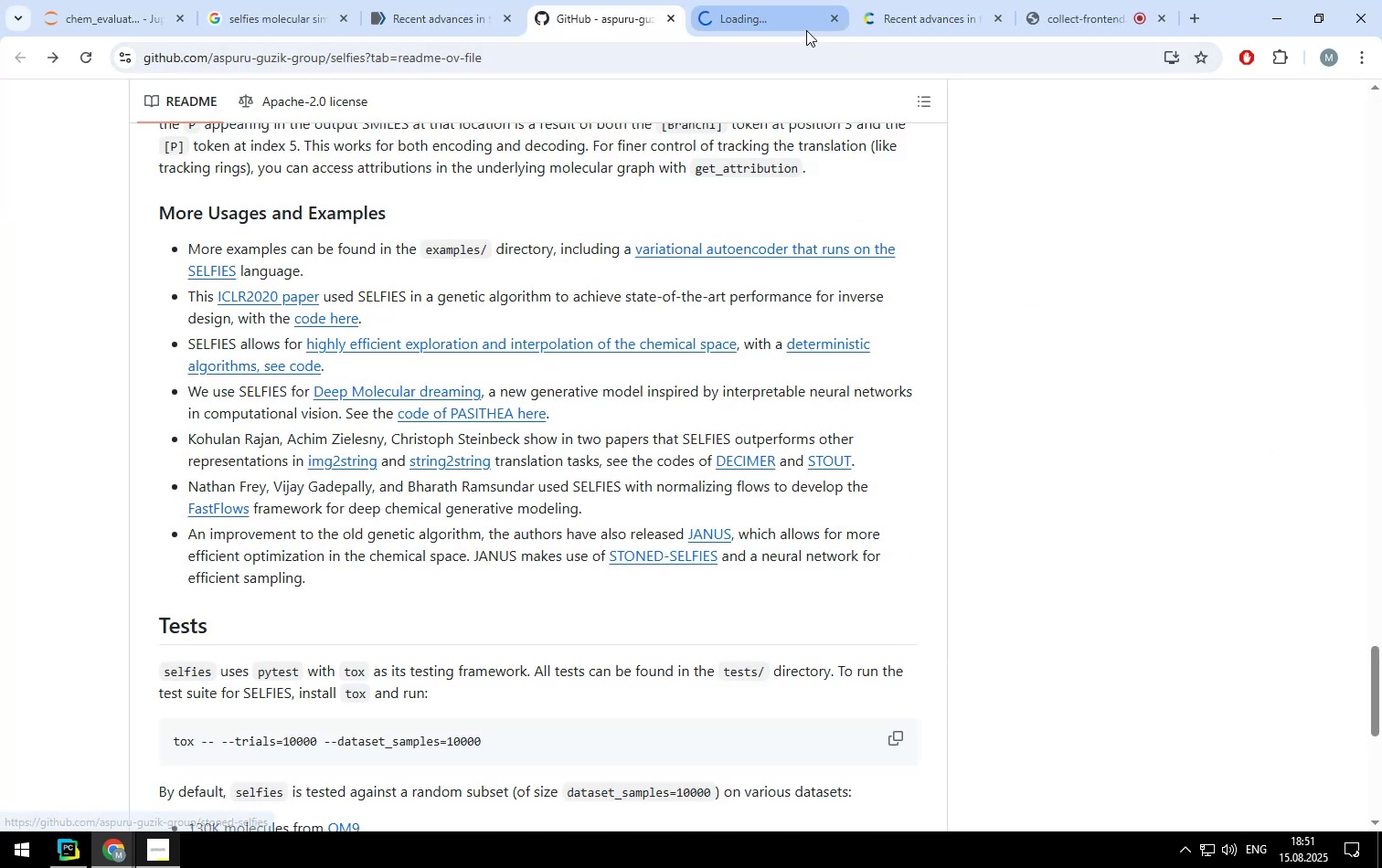 
left_click([806, 30])
 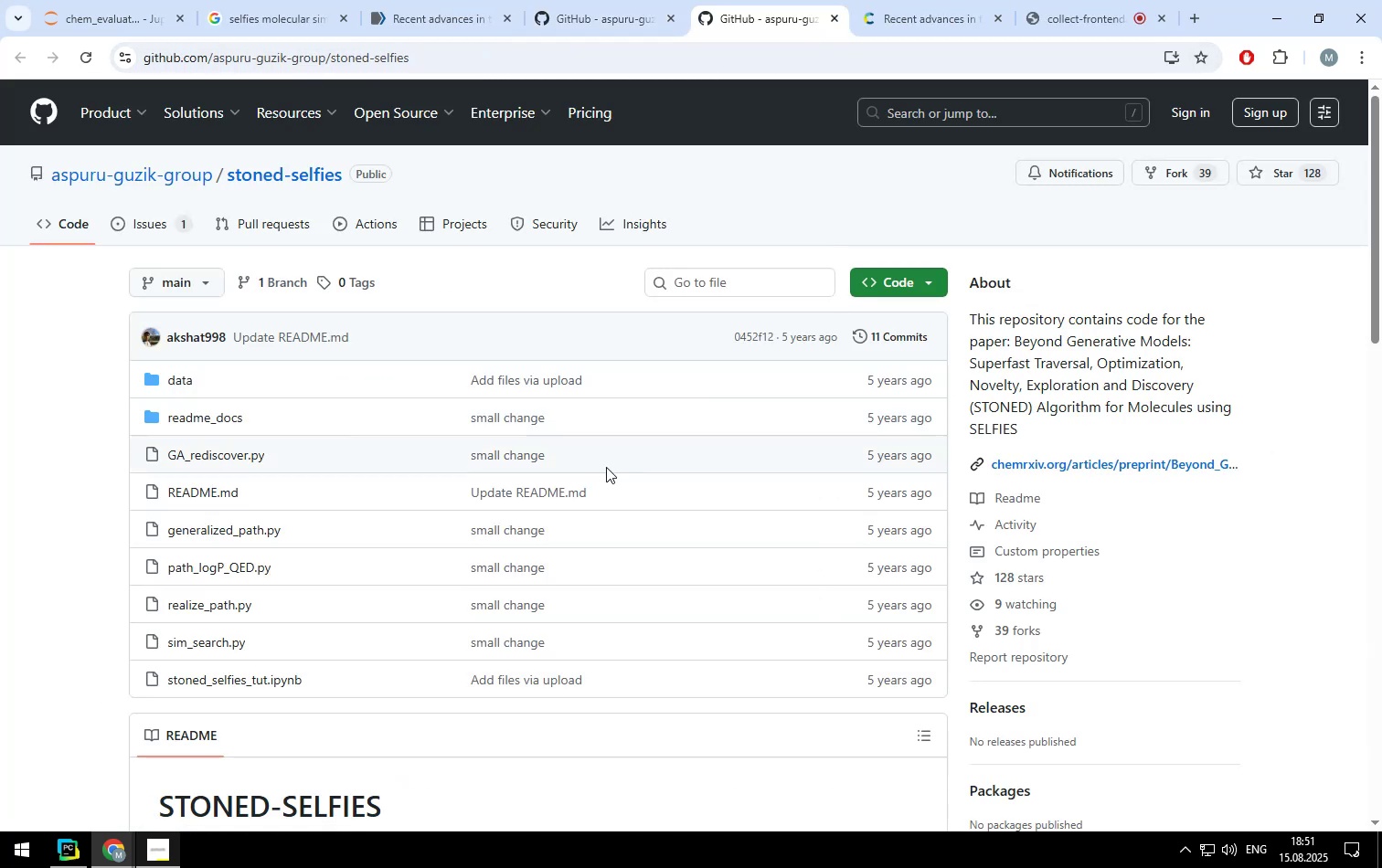 
scroll: coordinate [94, 430], scroll_direction: down, amount: 3.0
 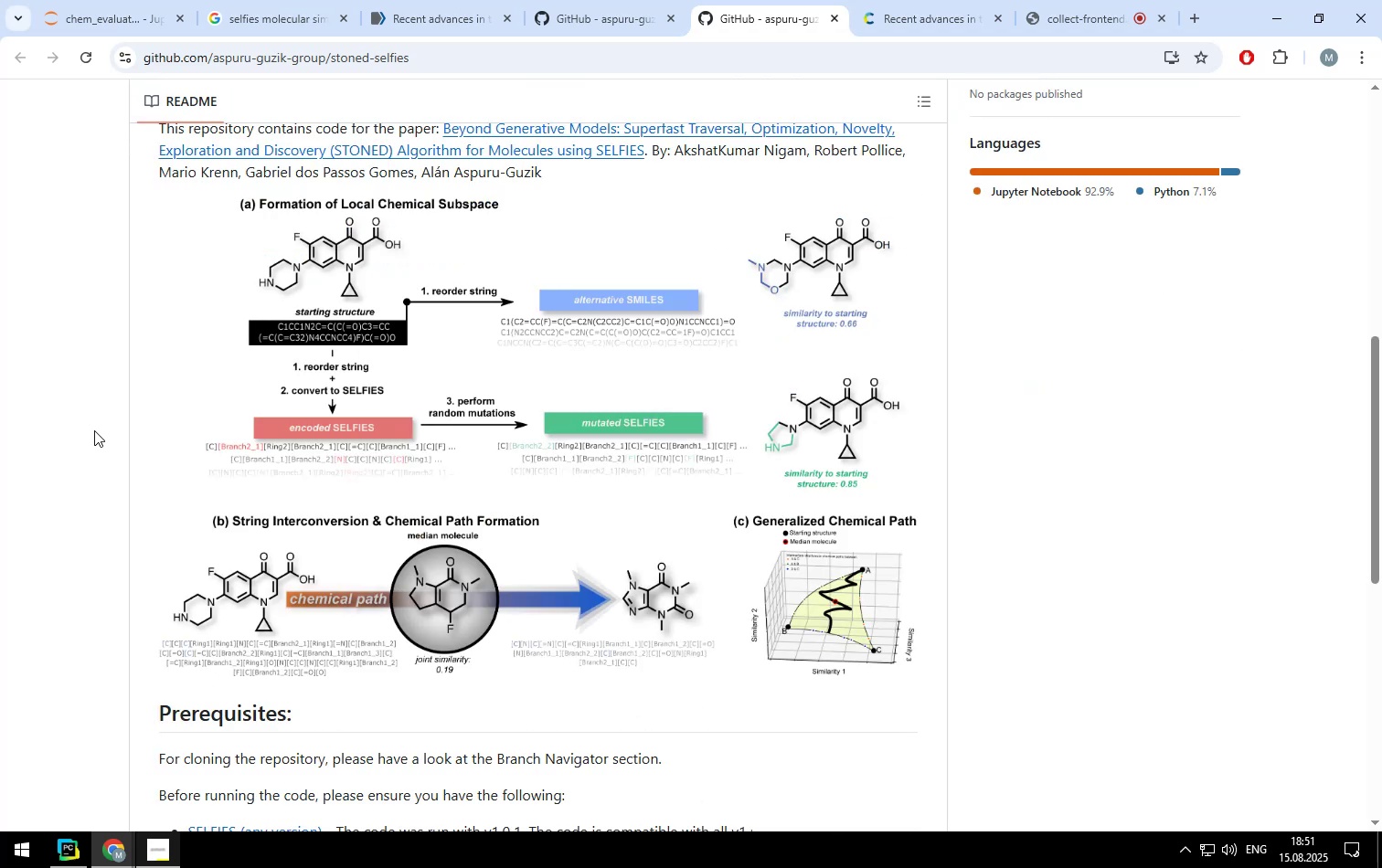 
scroll: coordinate [94, 430], scroll_direction: up, amount: 2.0
 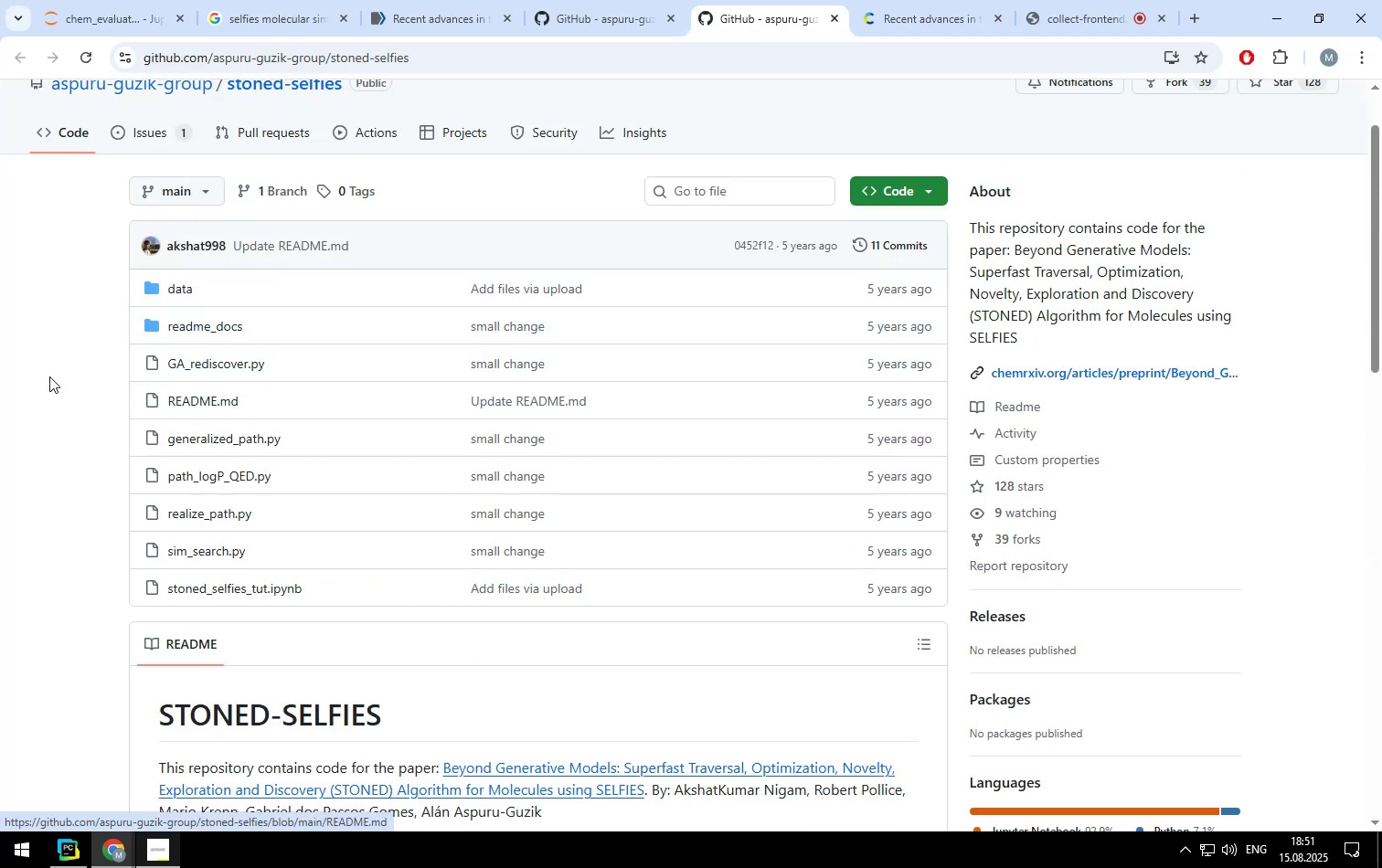 
scroll: coordinate [112, 363], scroll_direction: down, amount: 12.0
 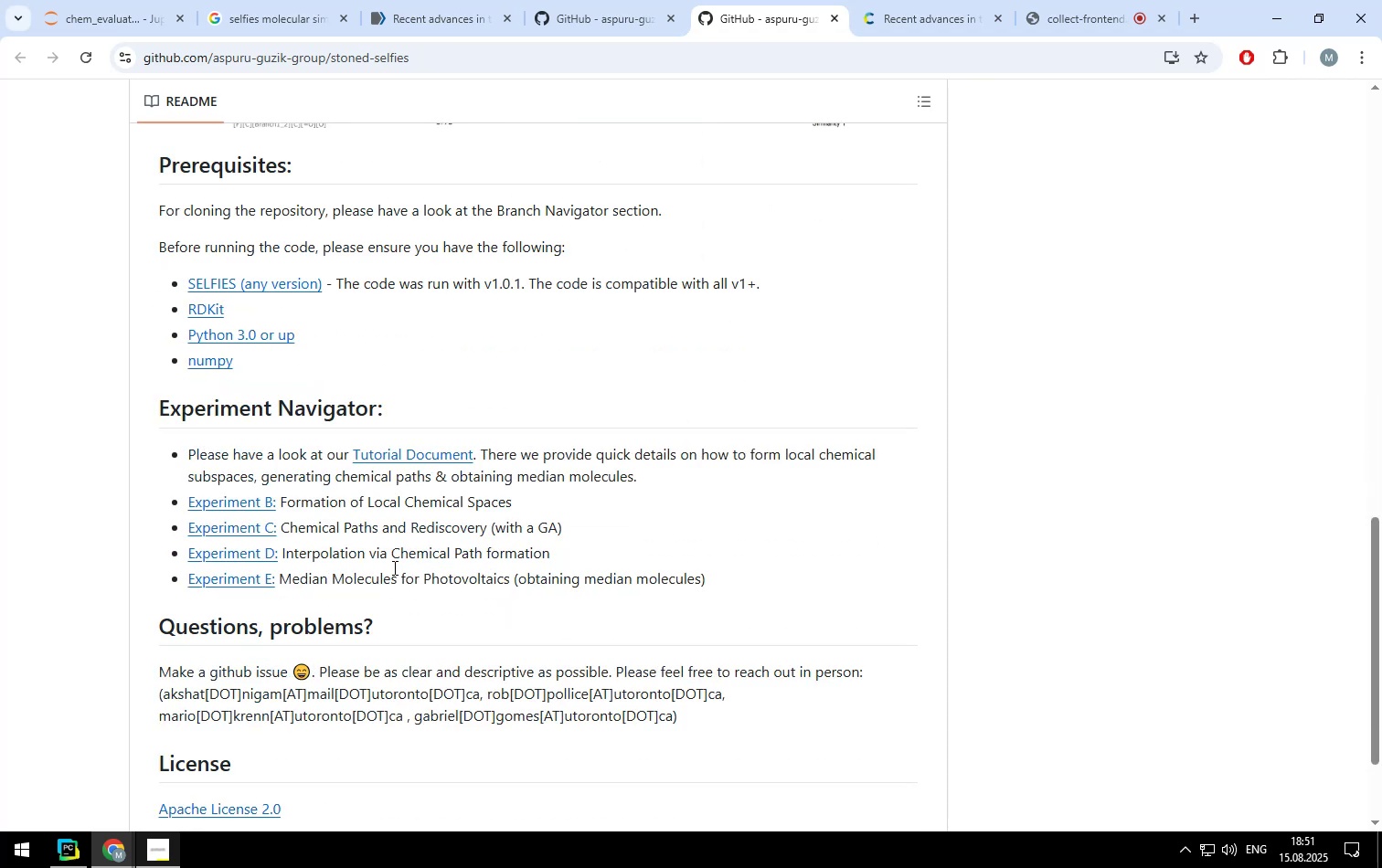 
wait(6.26)
 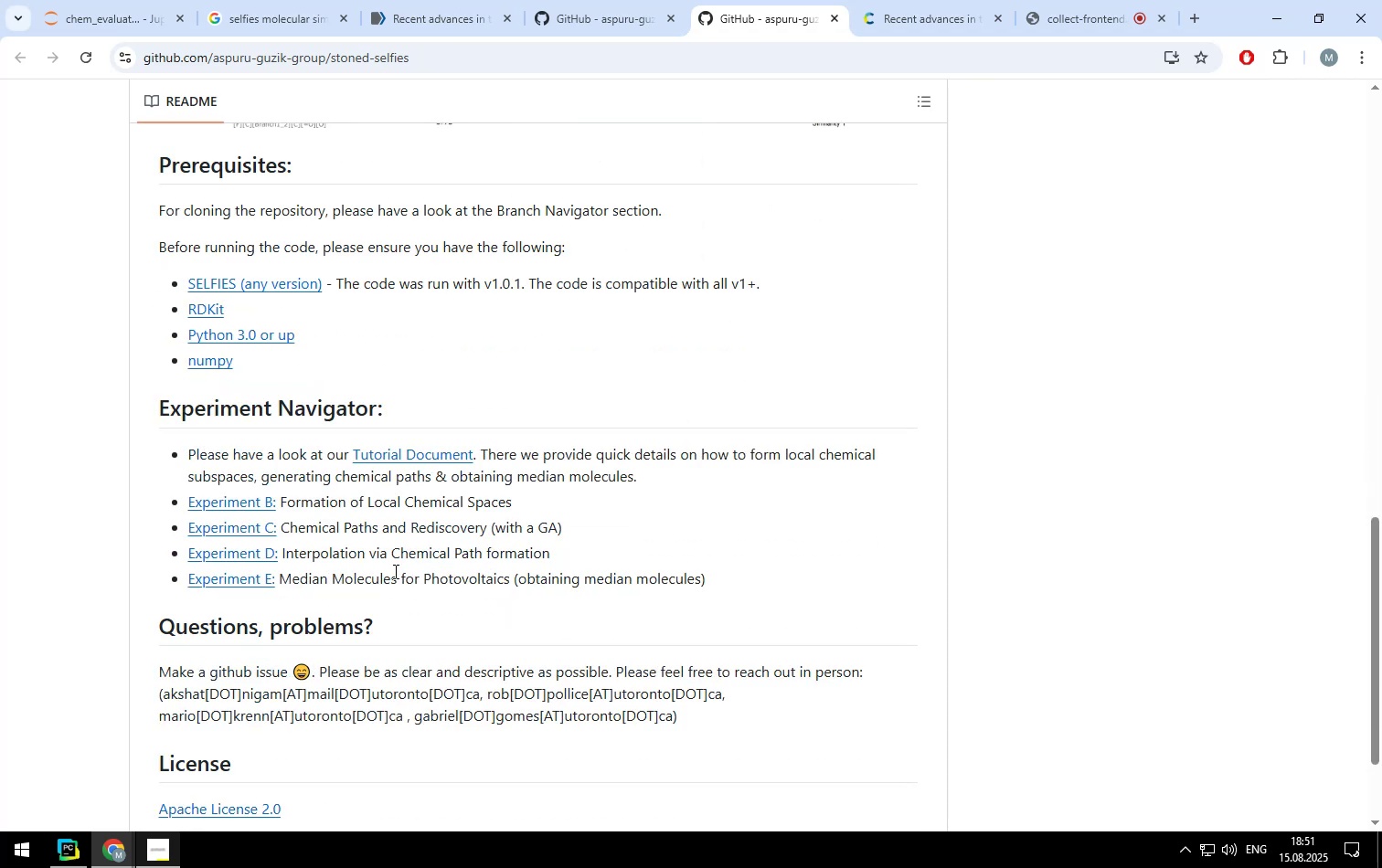 
right_click([260, 505])
 